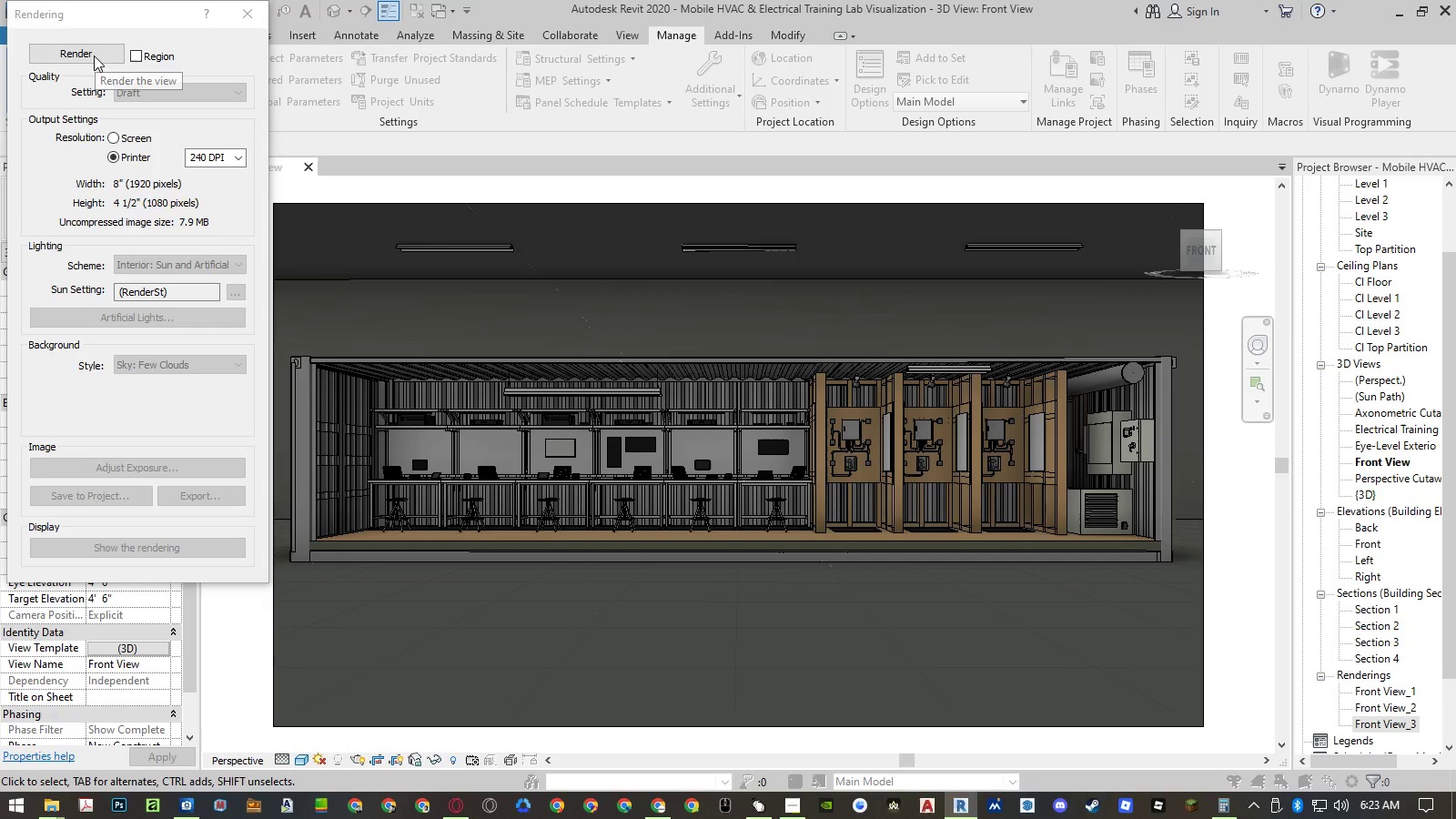 
key(Shift+F4)
 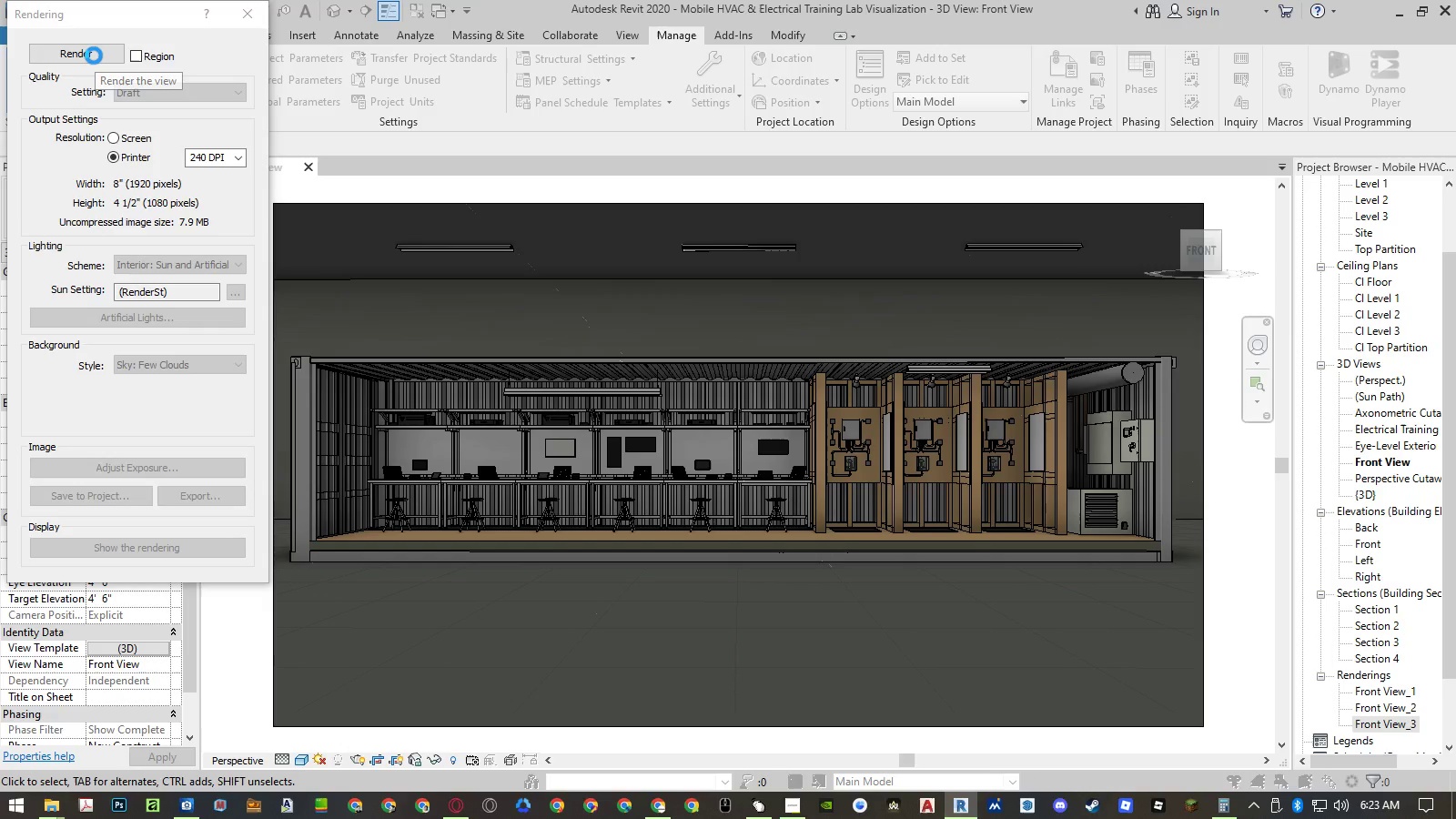 
wait(5.02)
 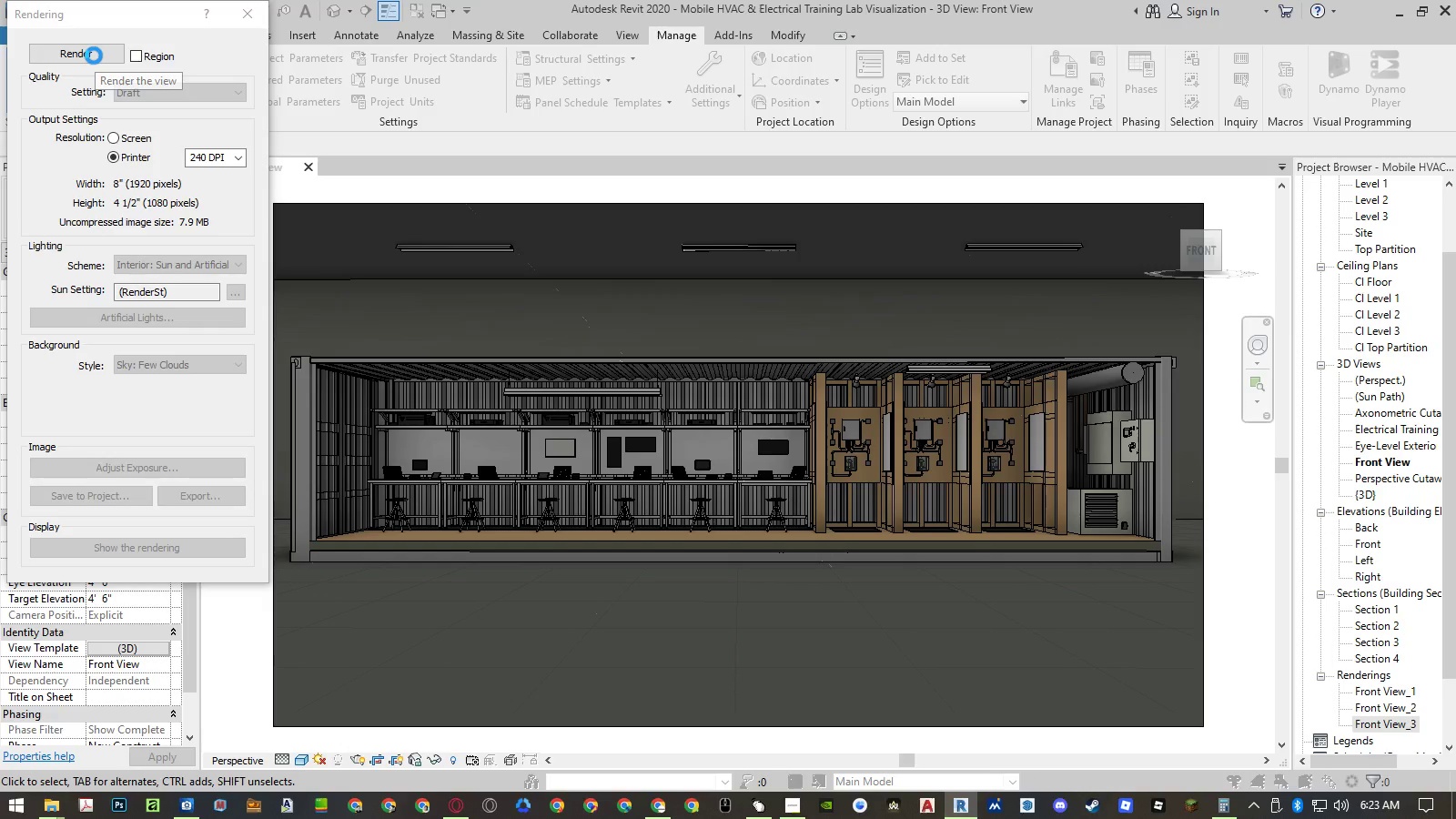 
left_click([248, 60])
 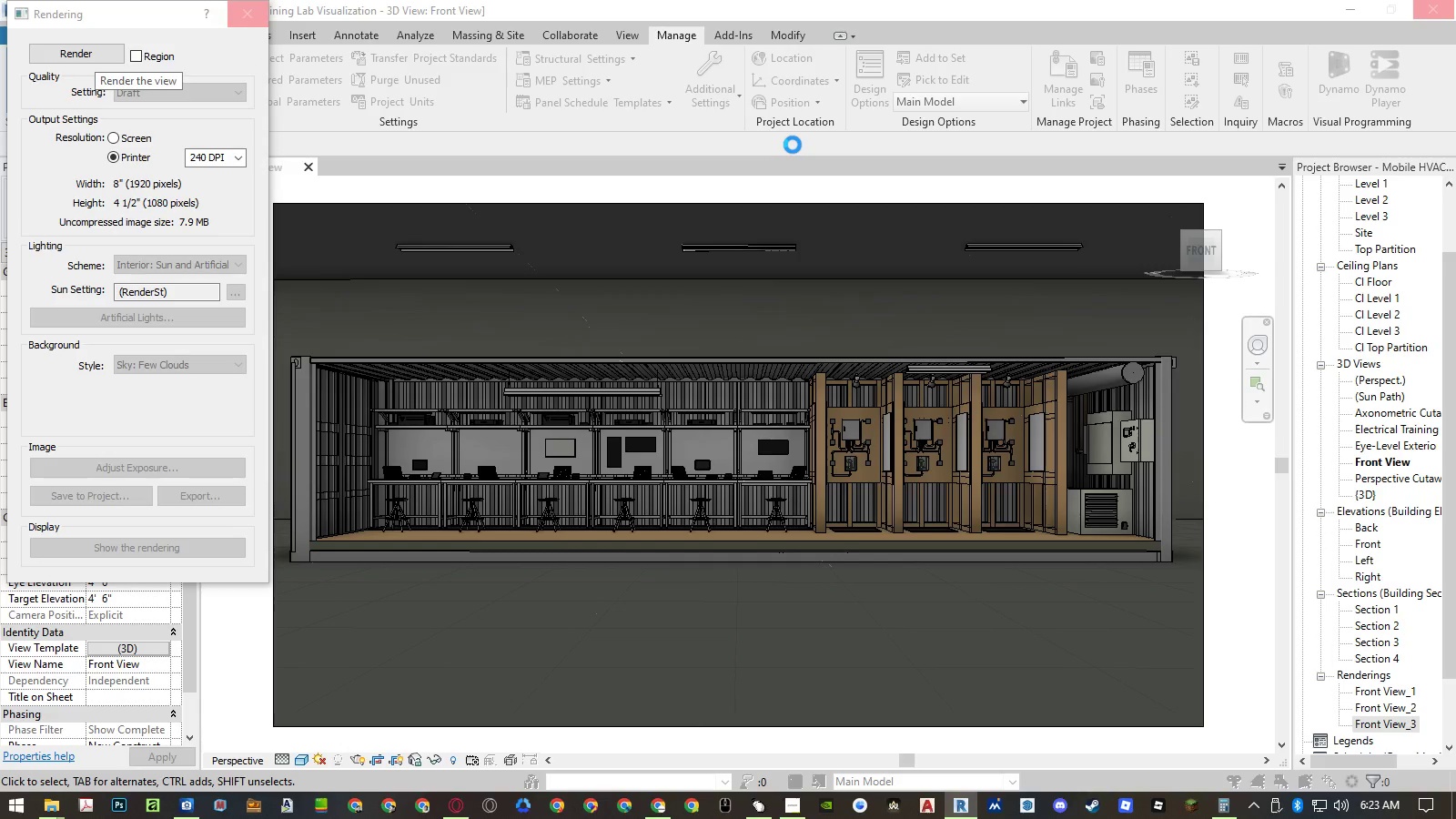 
wait(10.06)
 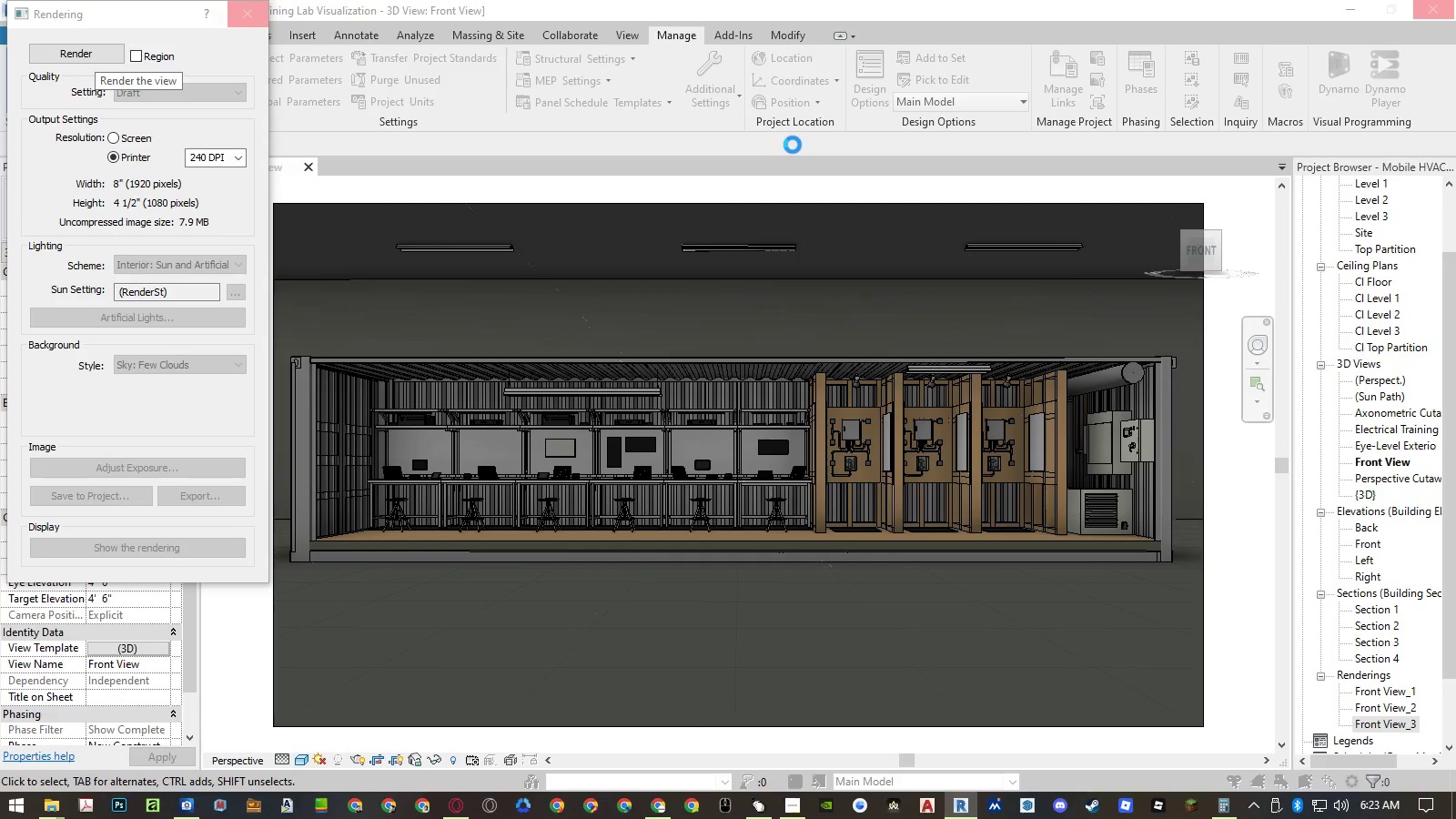 
left_click([248, 60])
 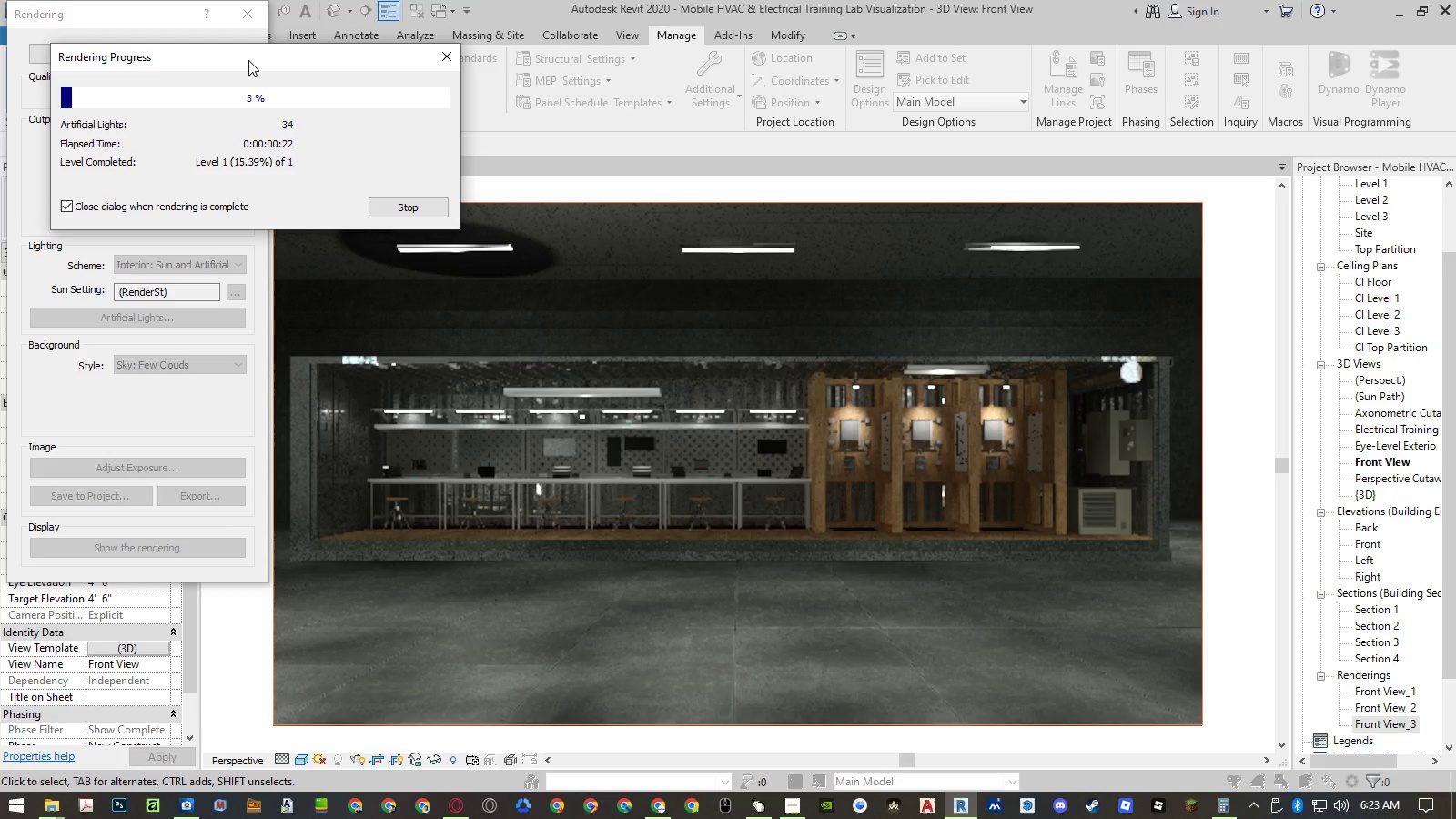 
wait(10.03)
 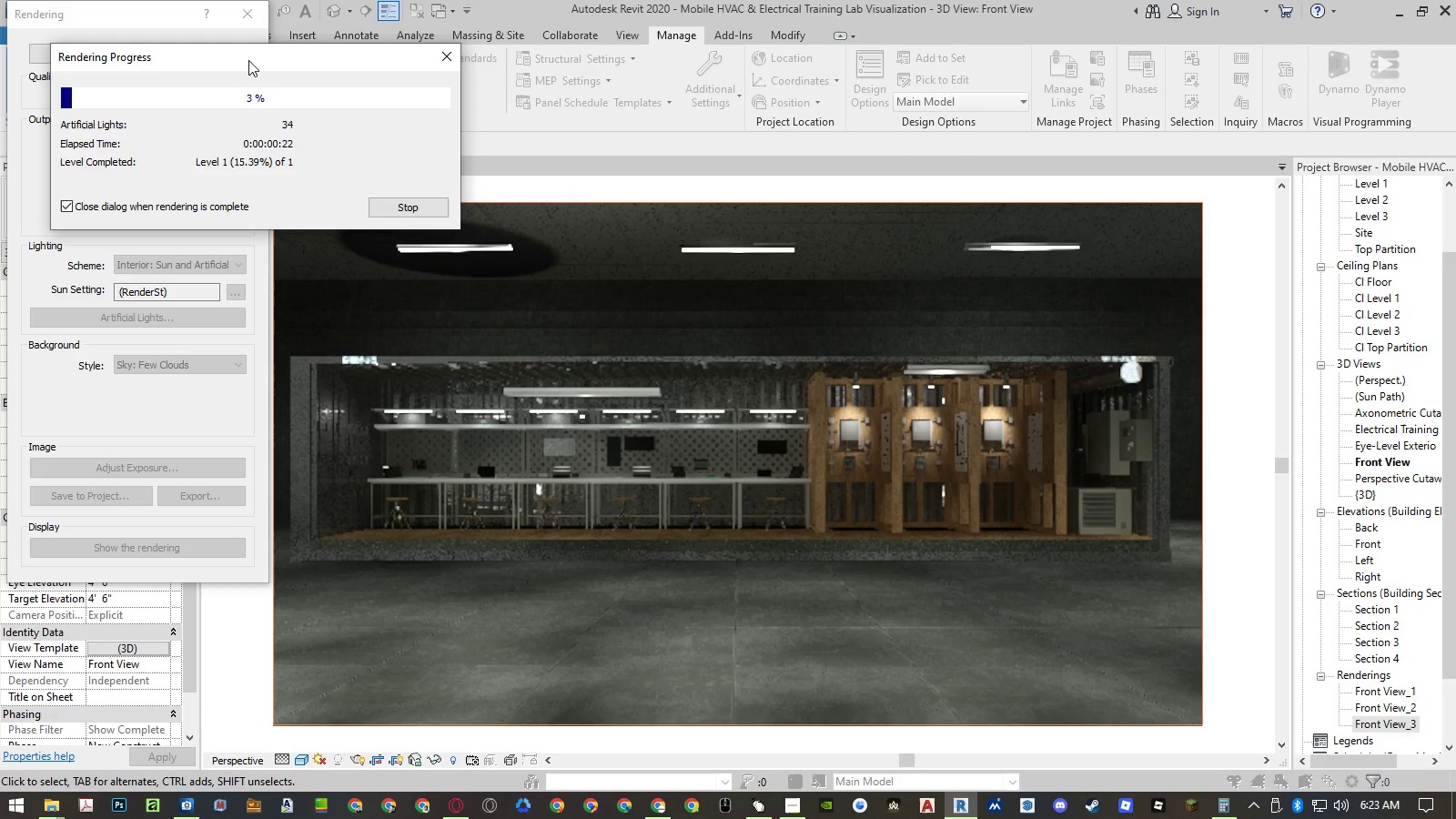 
left_click([248, 60])
 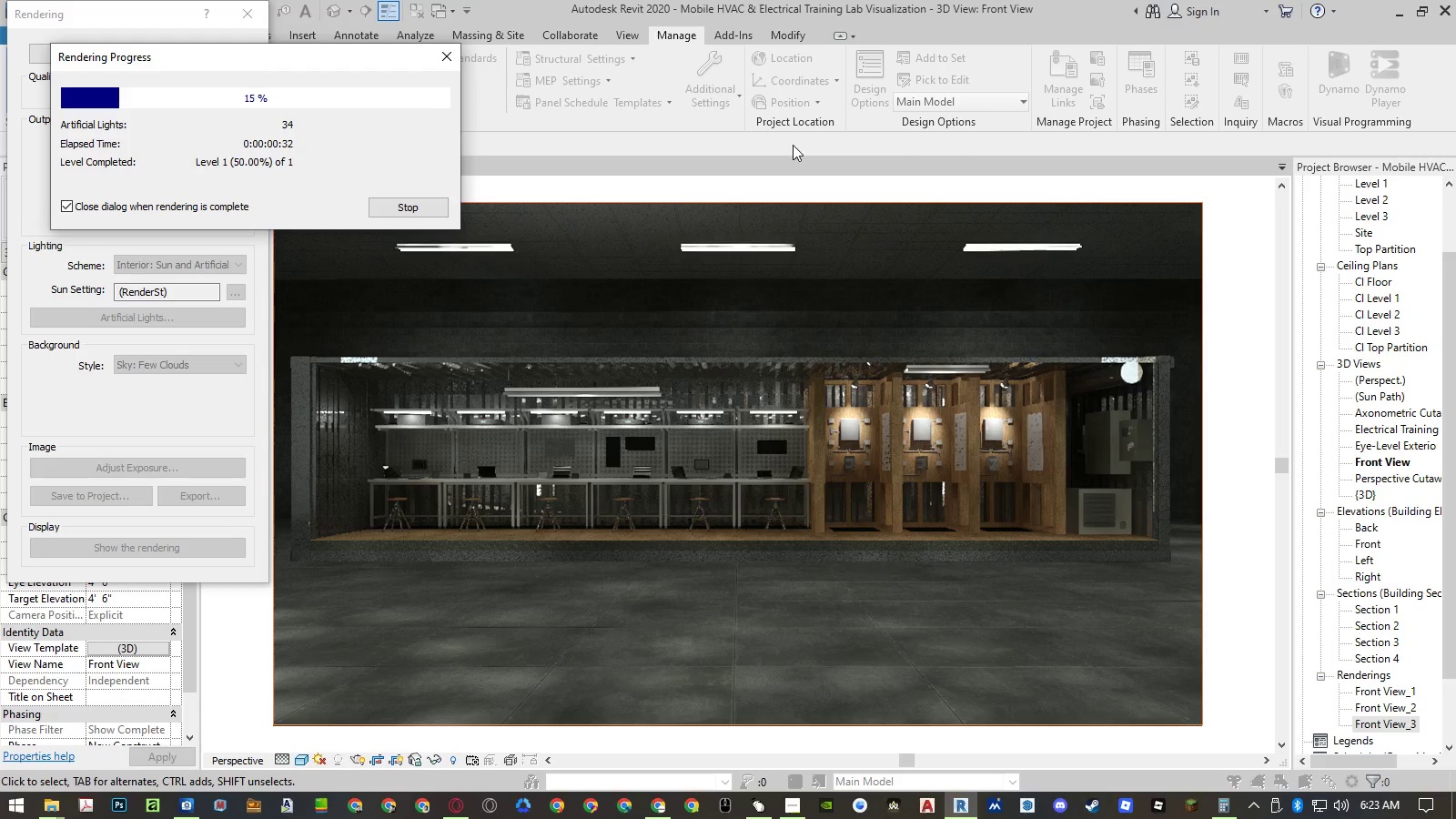 
wait(10.08)
 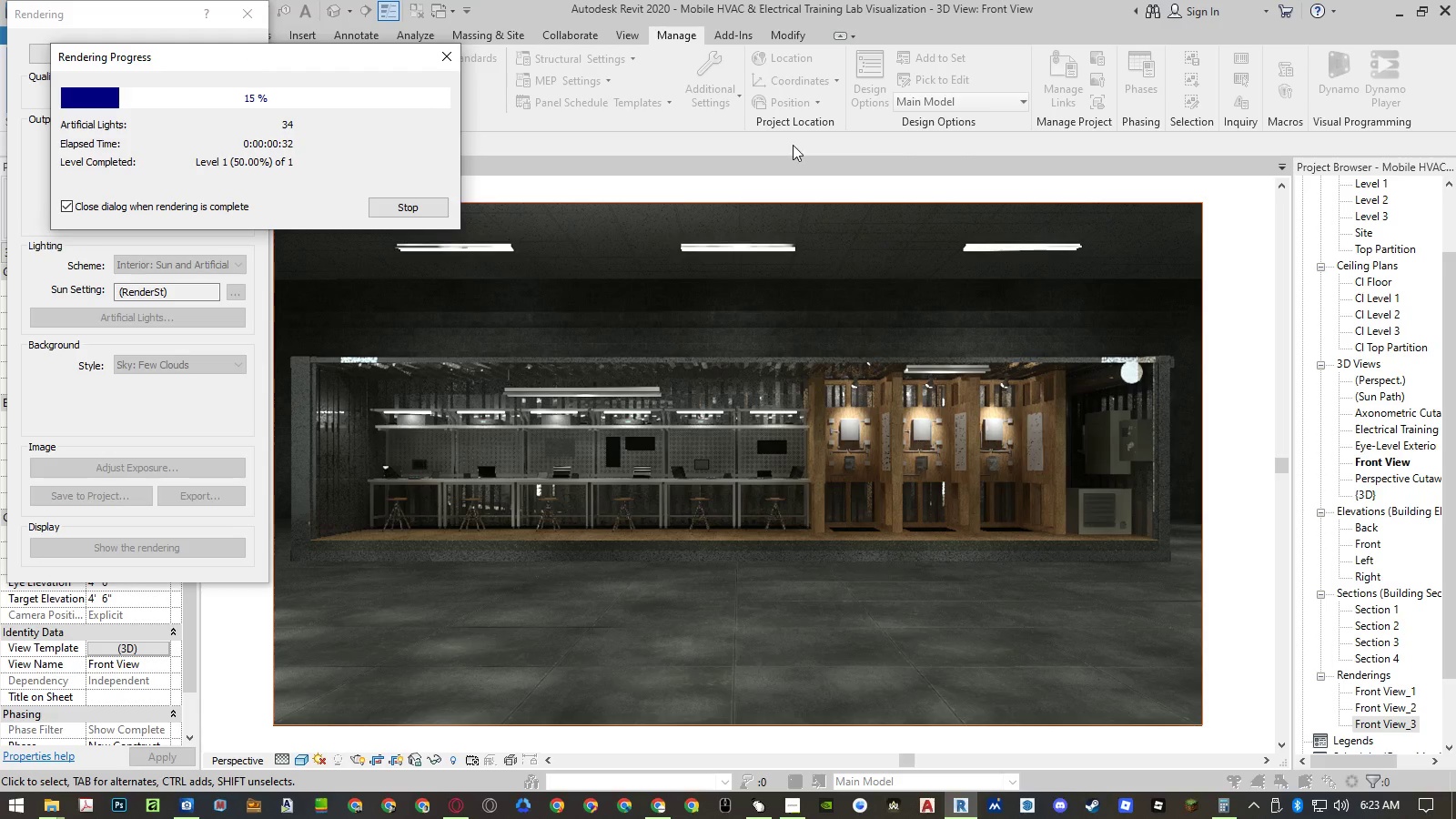 
left_click([248, 60])
 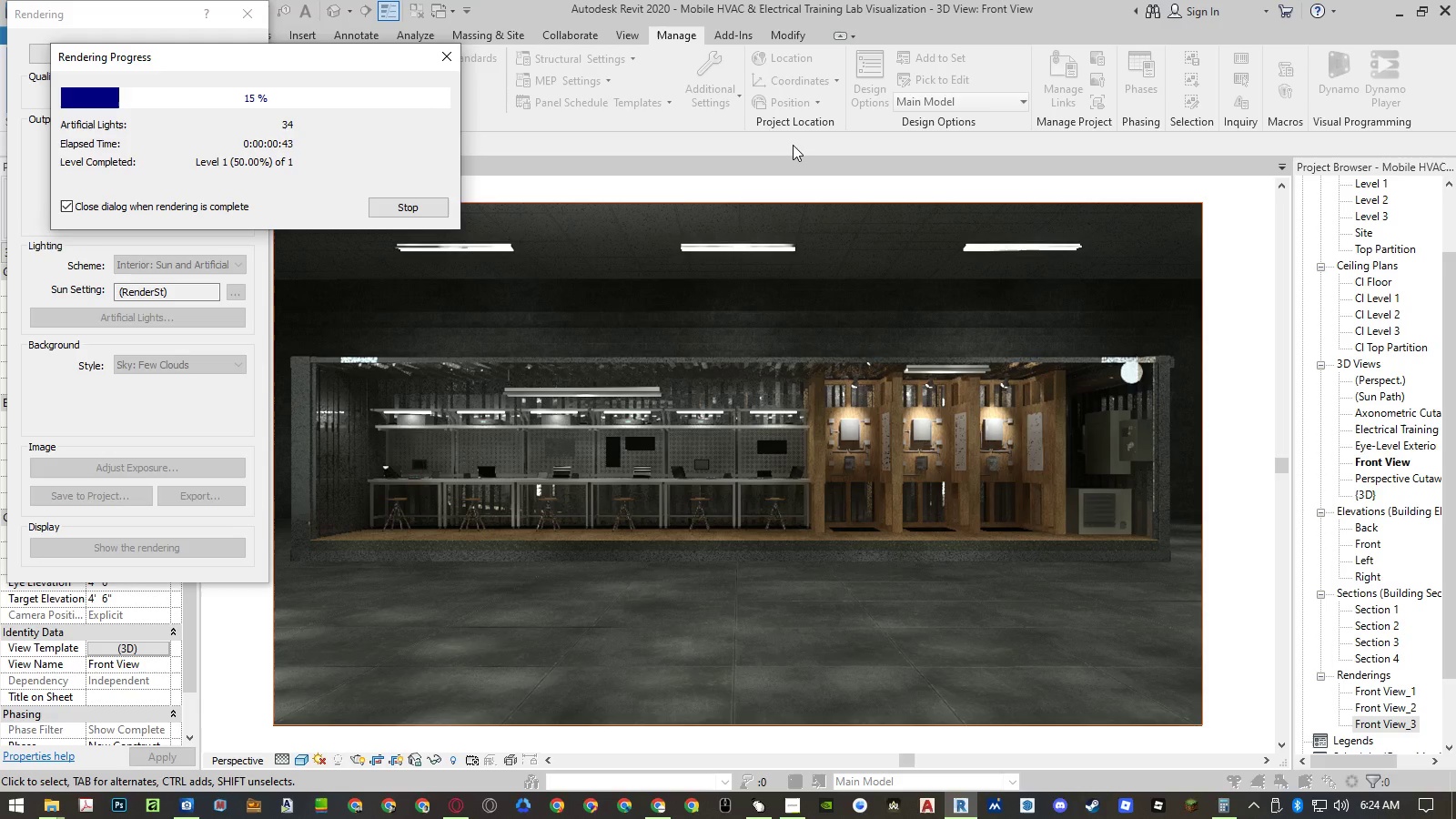 
wait(10.14)
 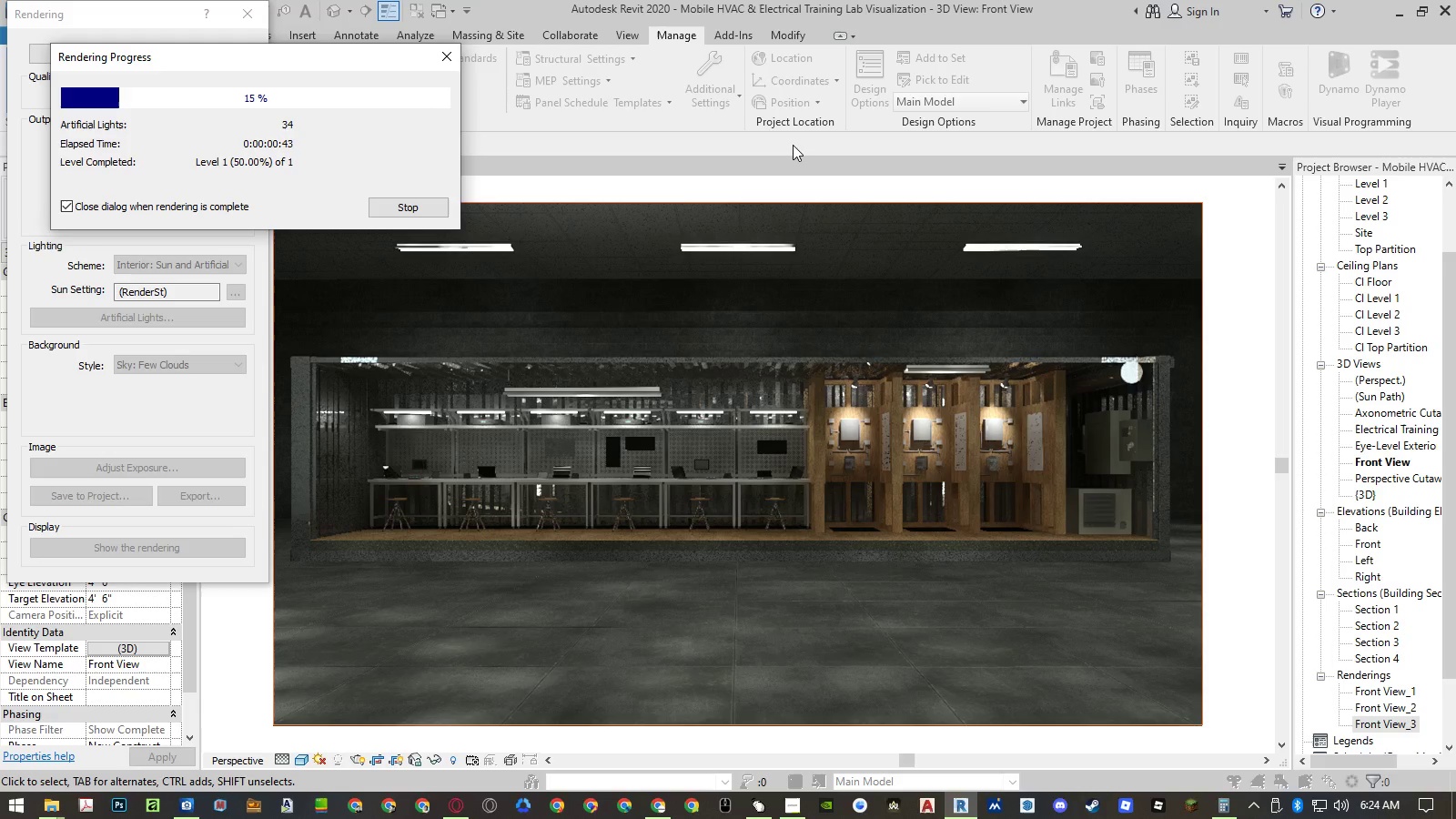 
left_click([248, 60])
 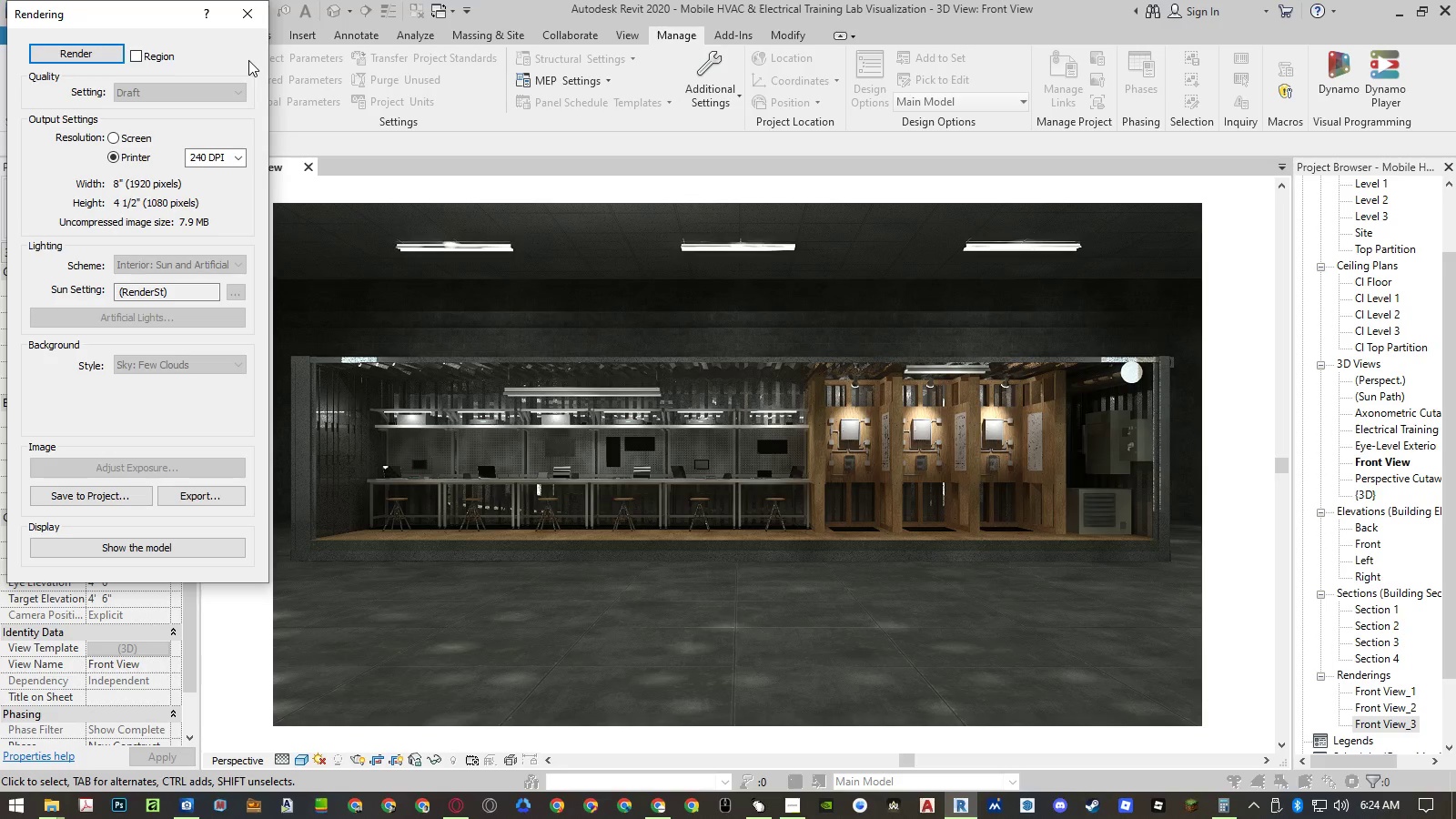 
key(Shift+ShiftLeft)
 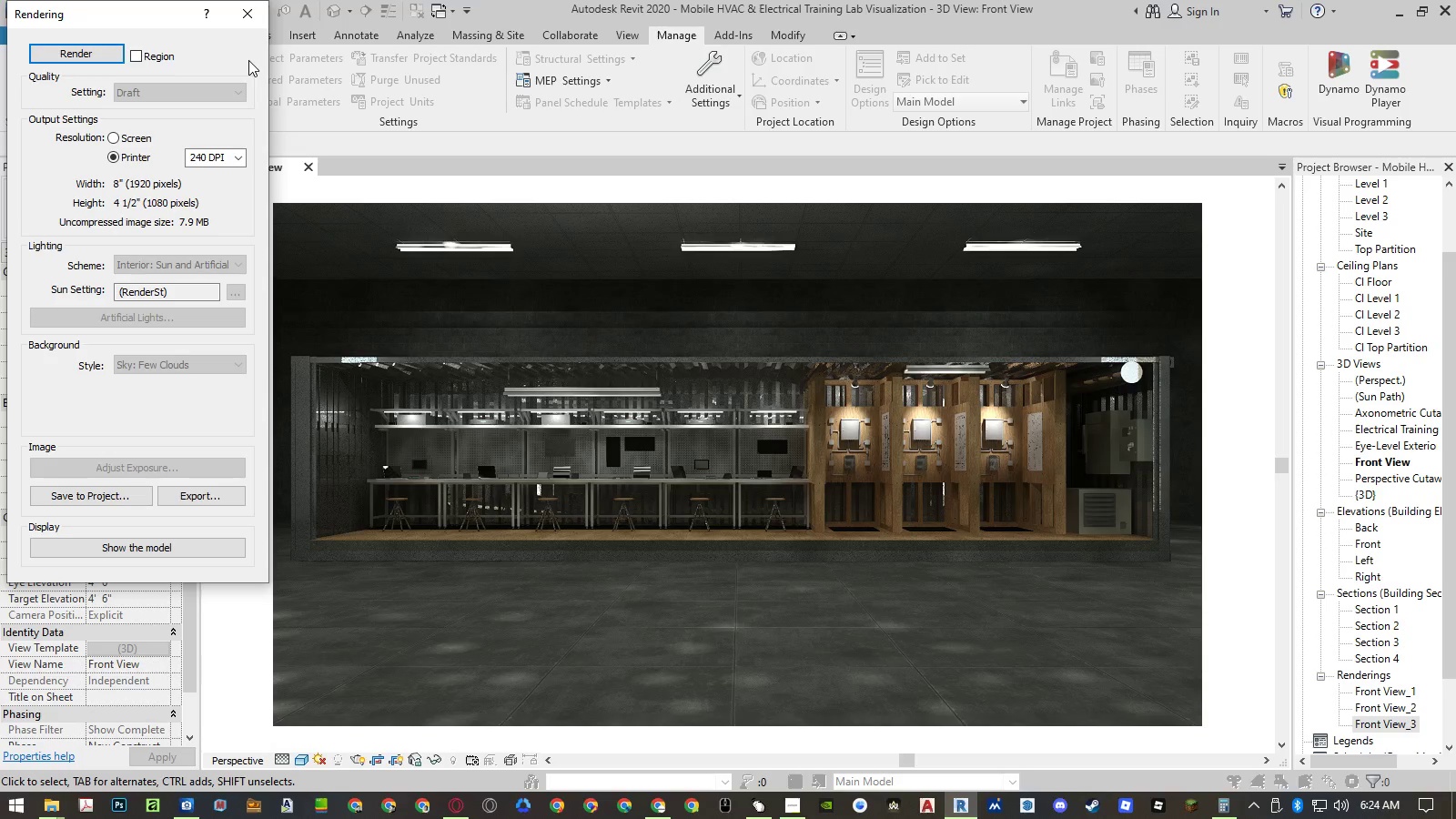 
key(Shift+F8)
 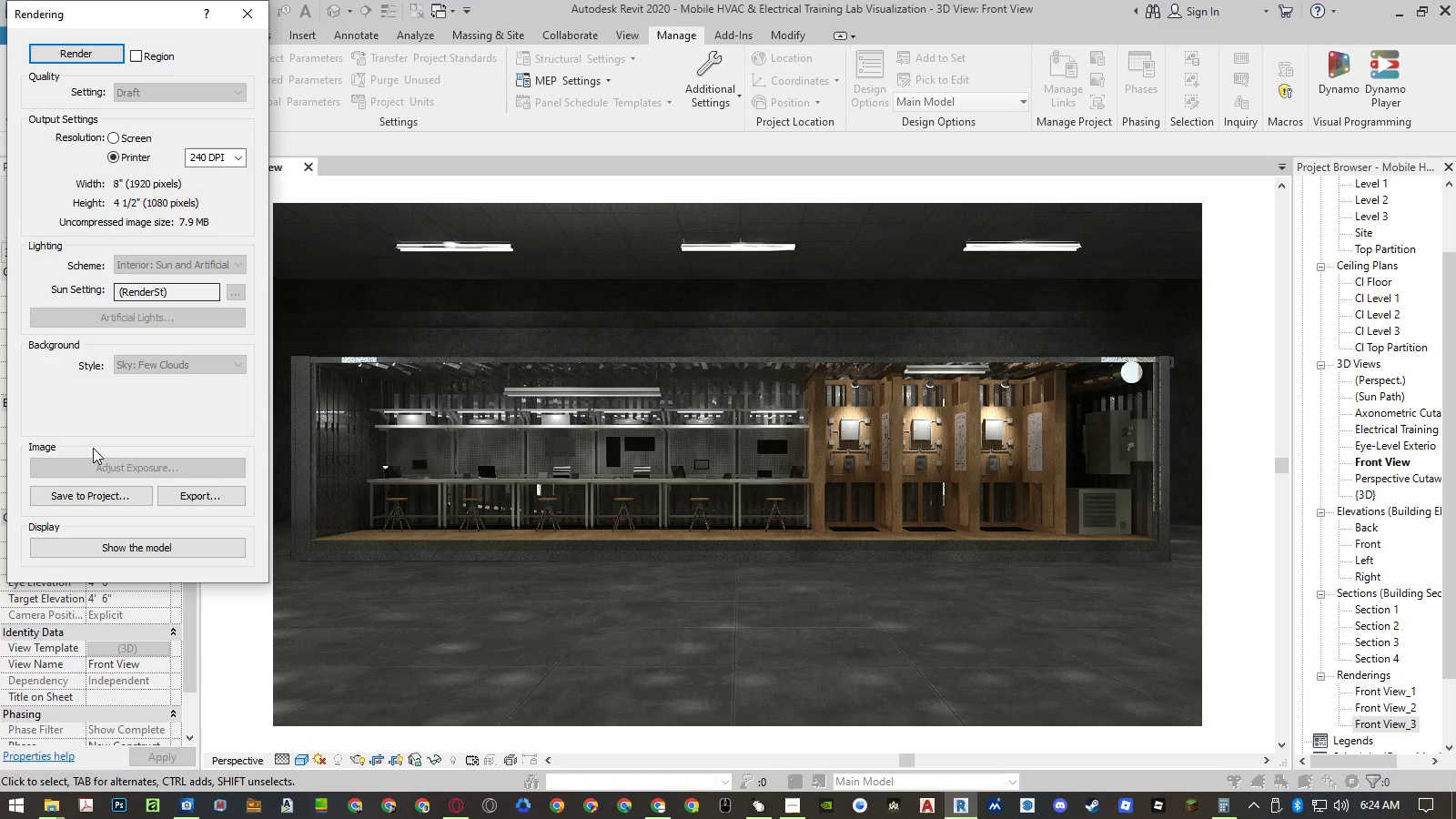 
left_click([106, 496])
 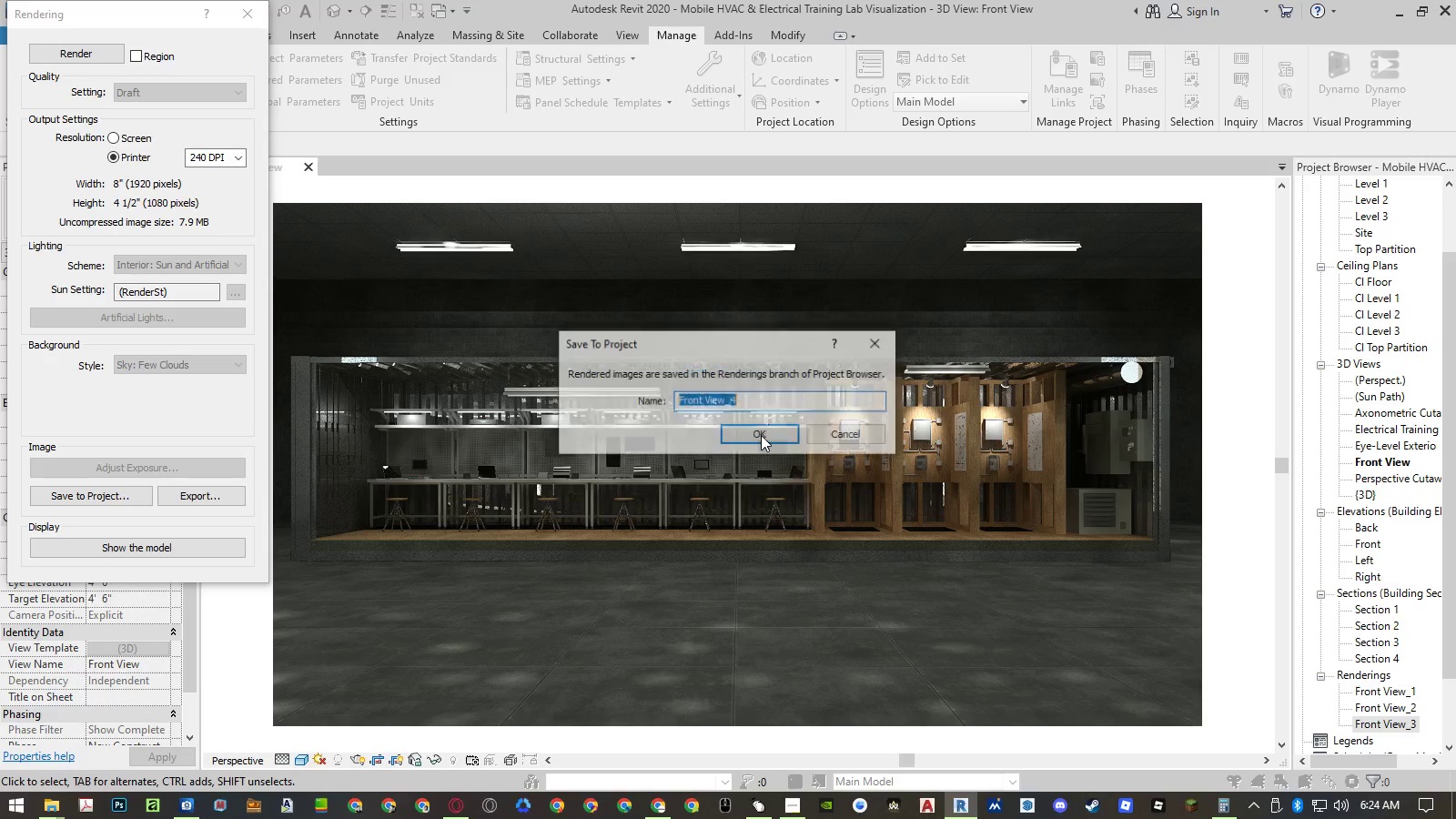 
left_click([761, 435])
 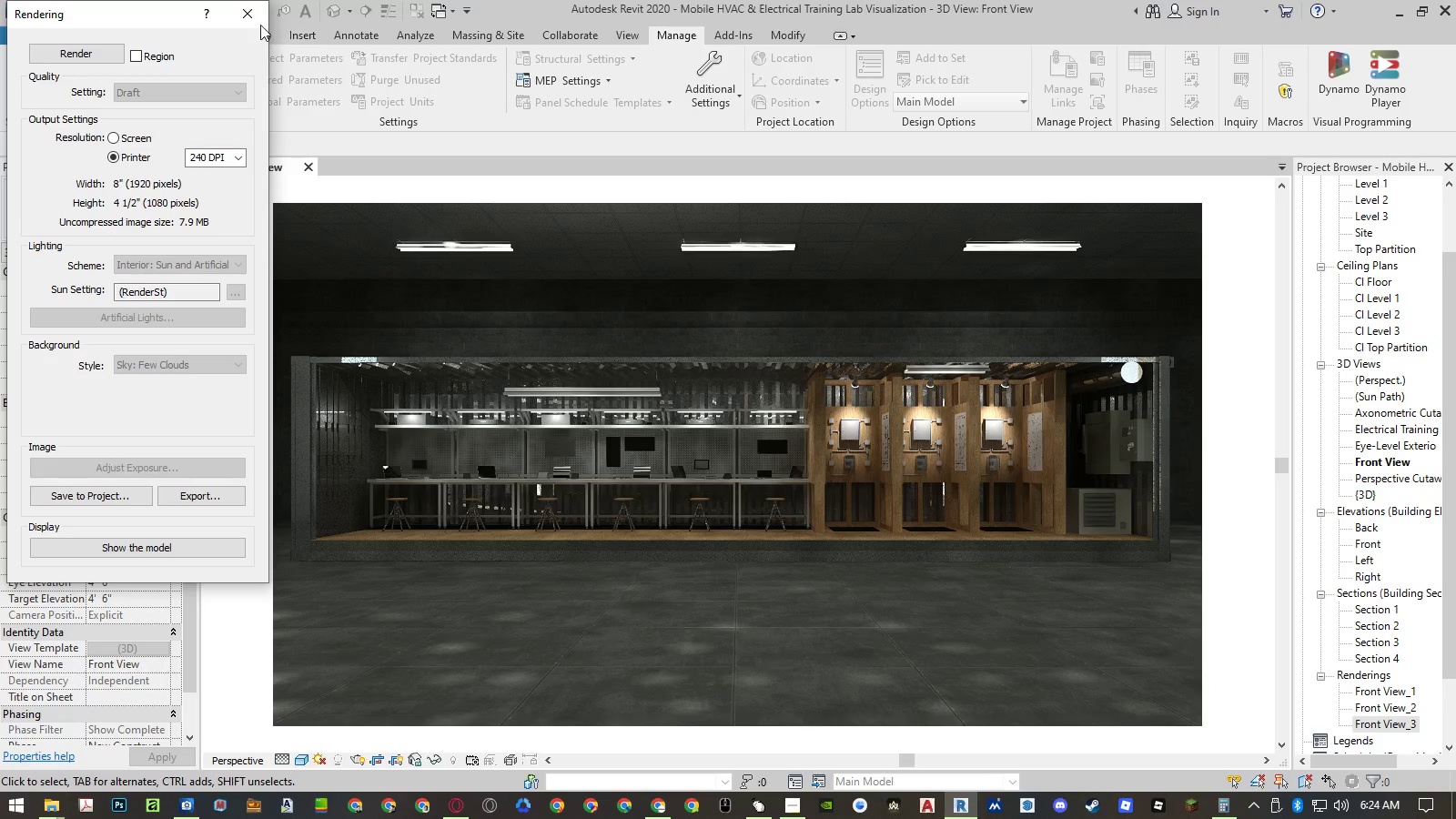 
left_click([252, 15])
 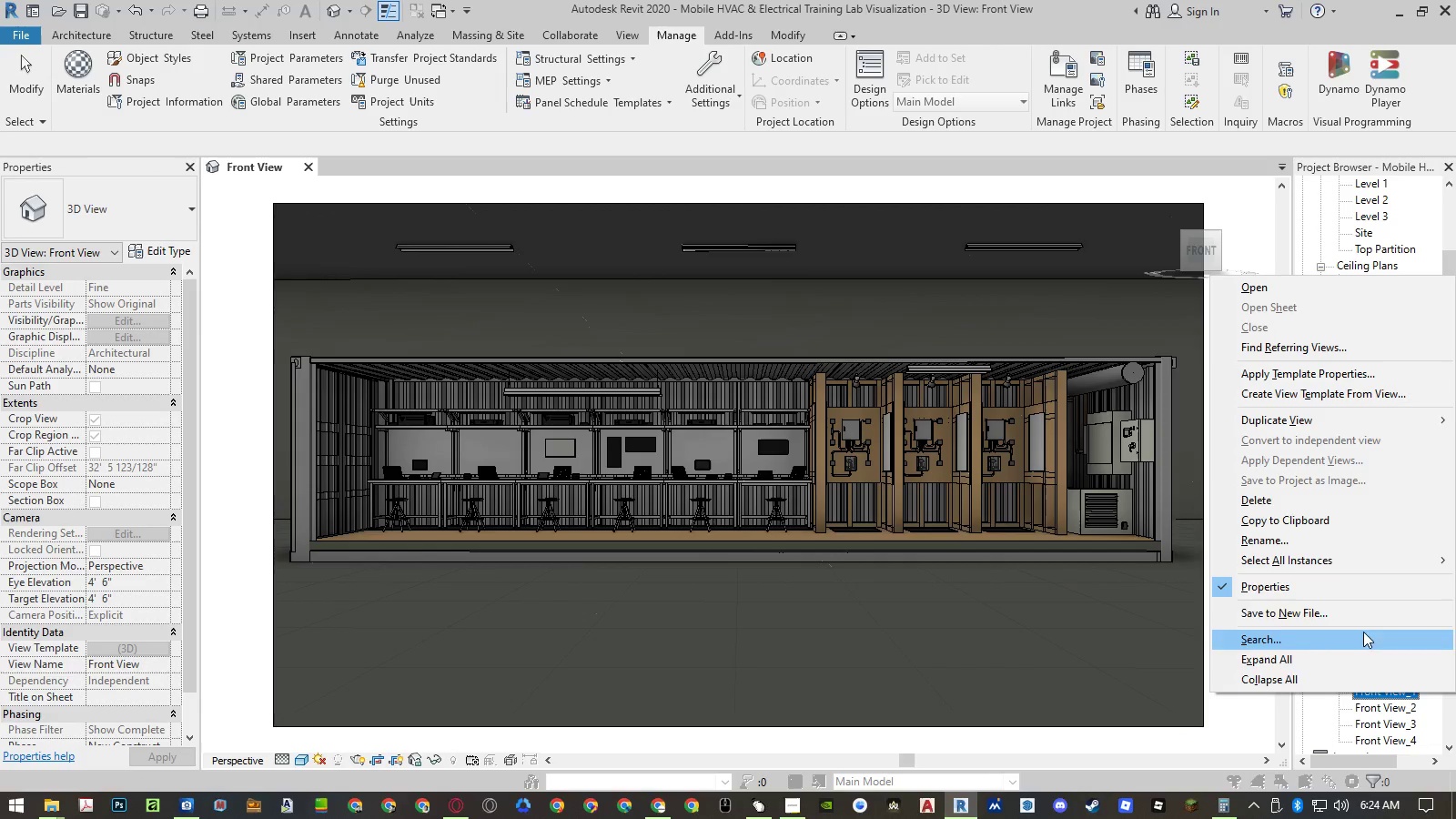 
left_click([1308, 501])
 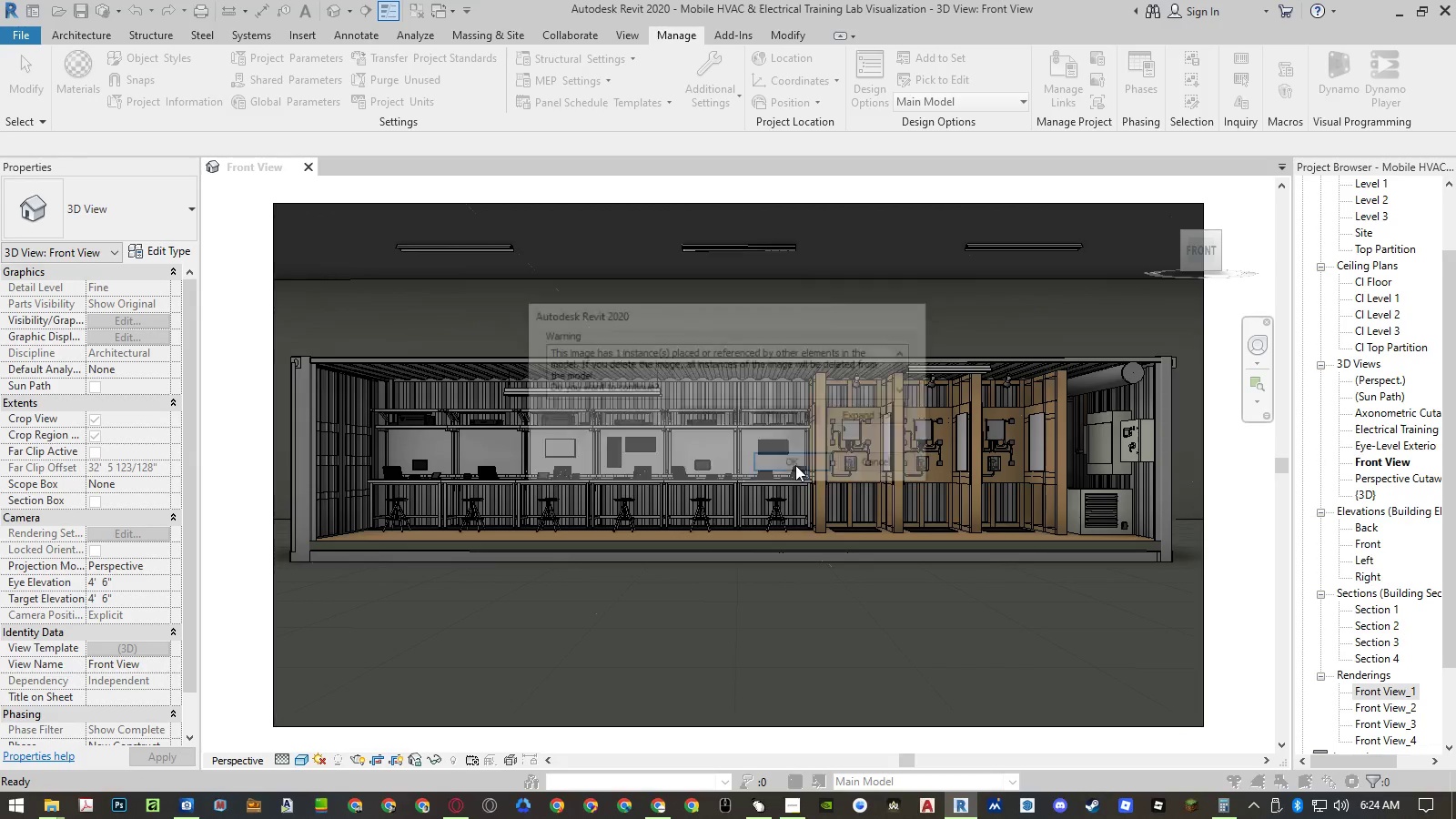 
left_click([795, 465])
 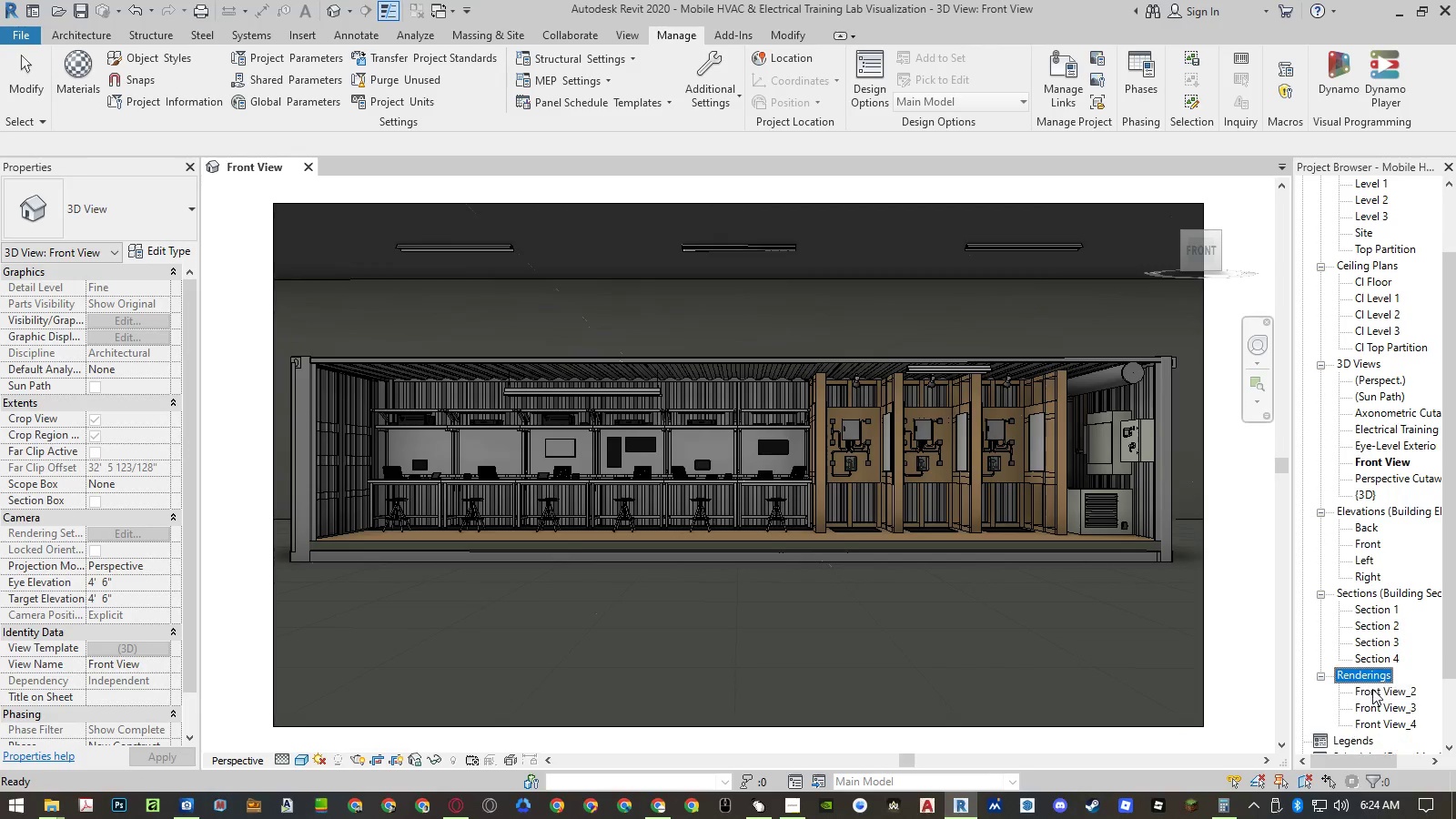 
left_click([1372, 690])
 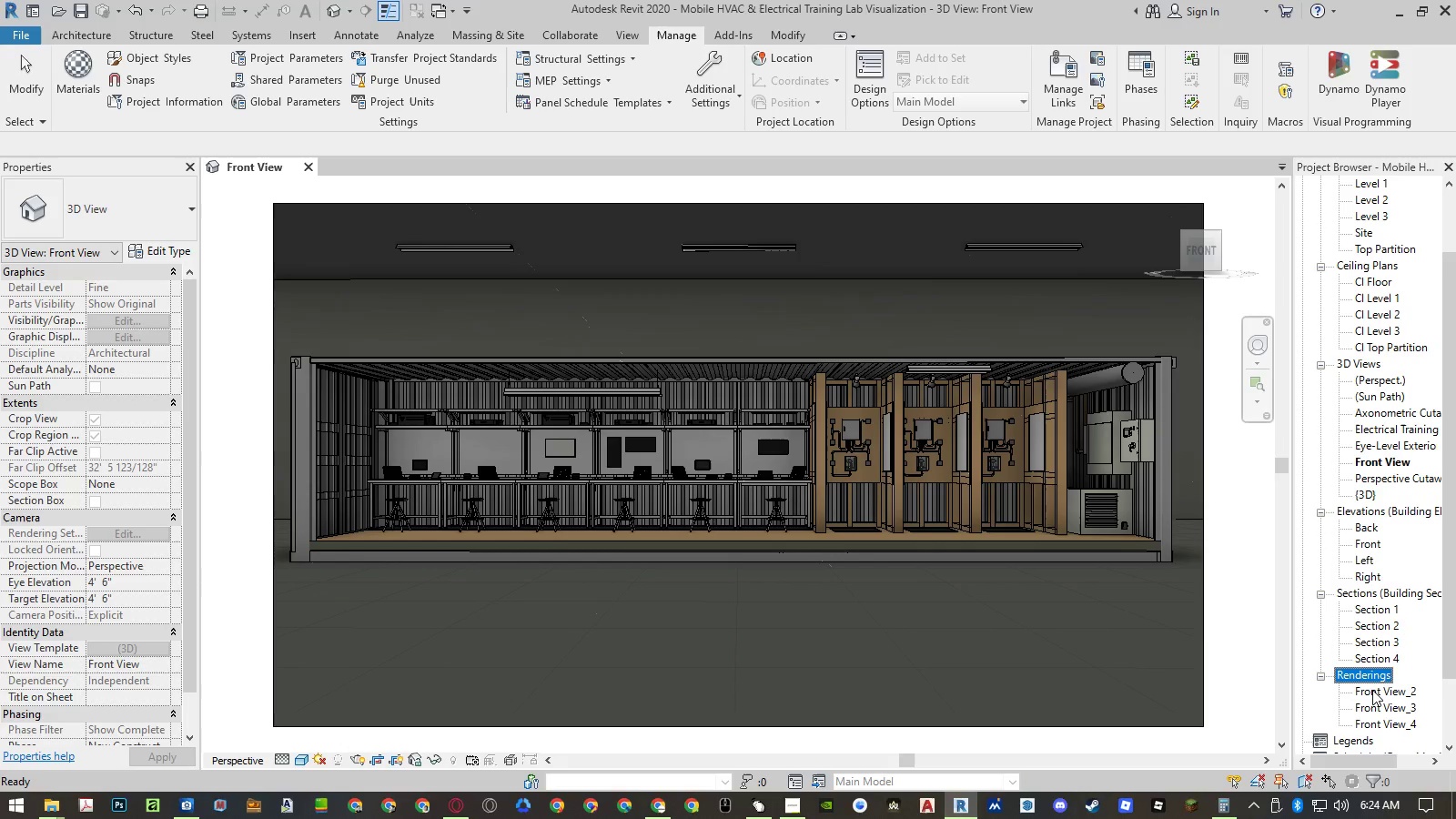 
right_click([1372, 690])
 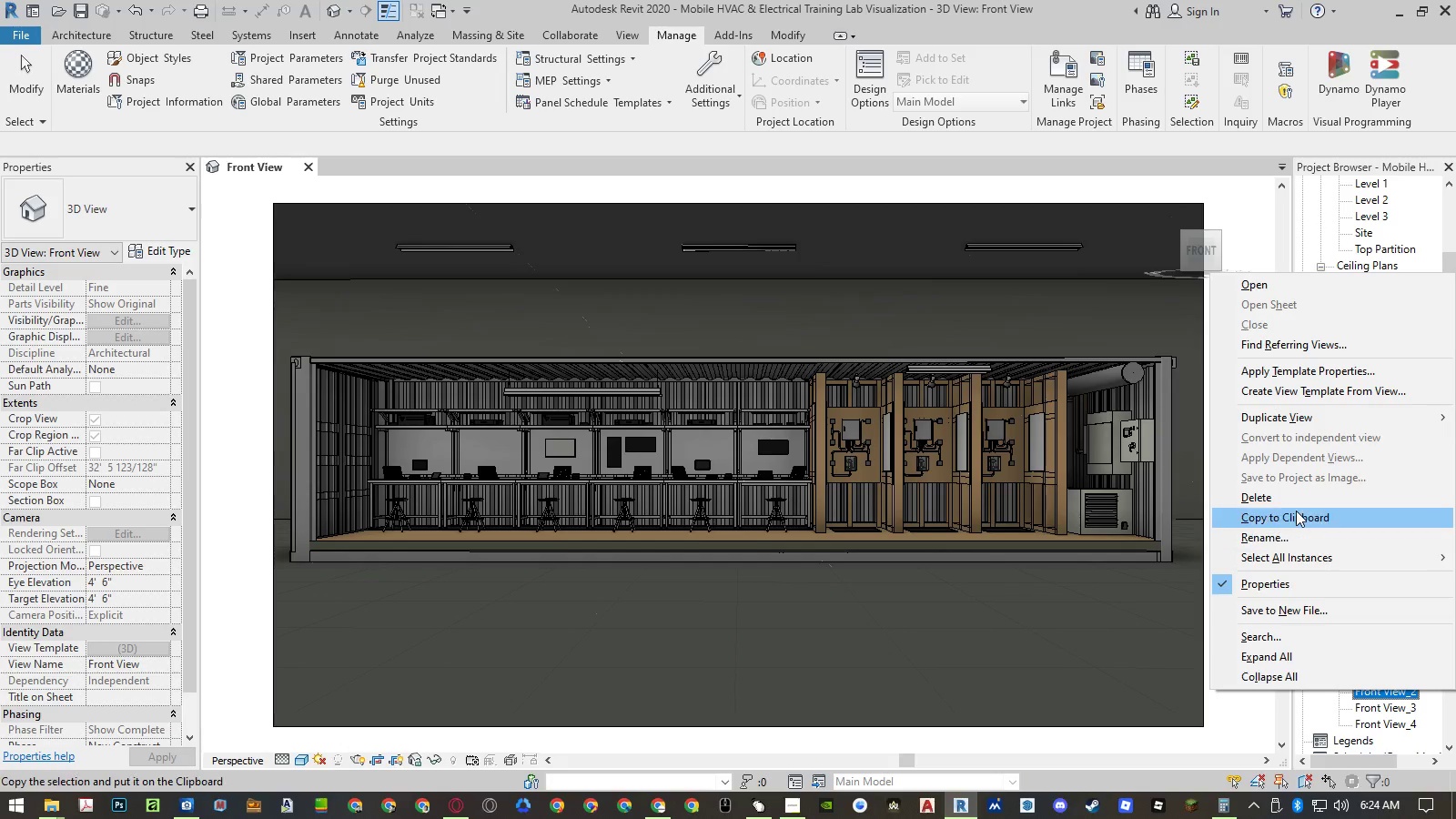 
left_click([1286, 499])
 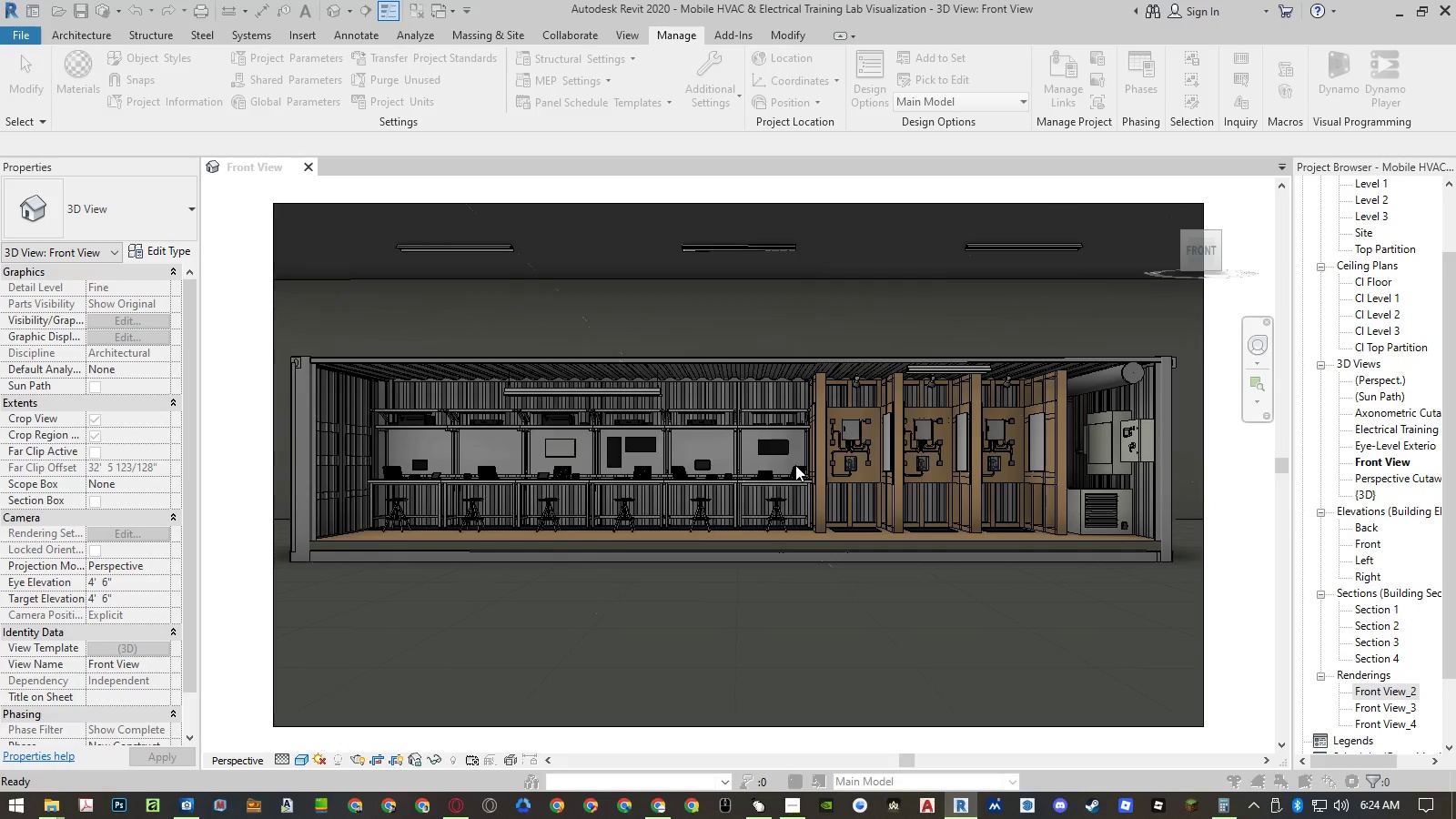 
left_click([795, 465])
 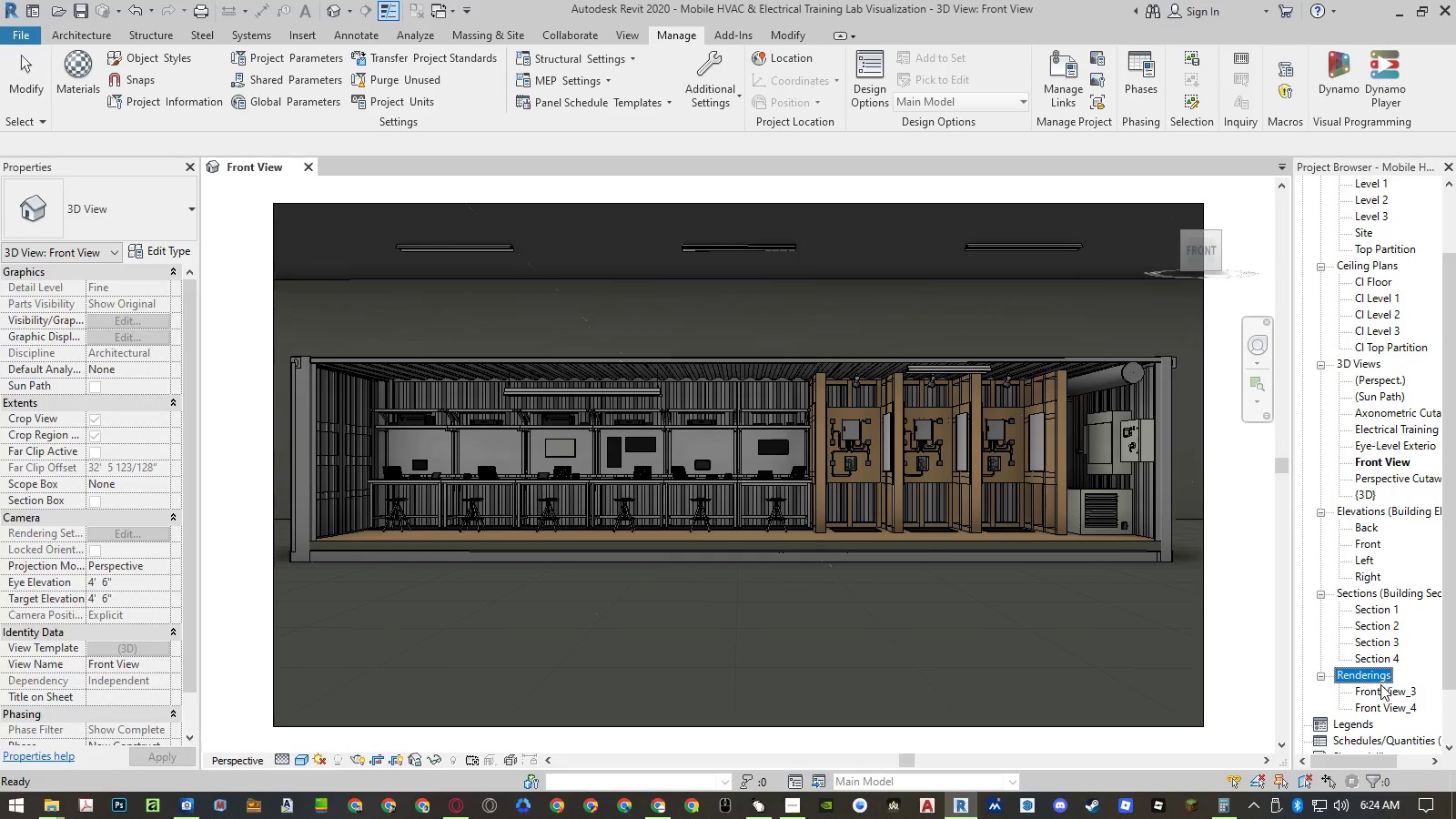 
double_click([1384, 688])
 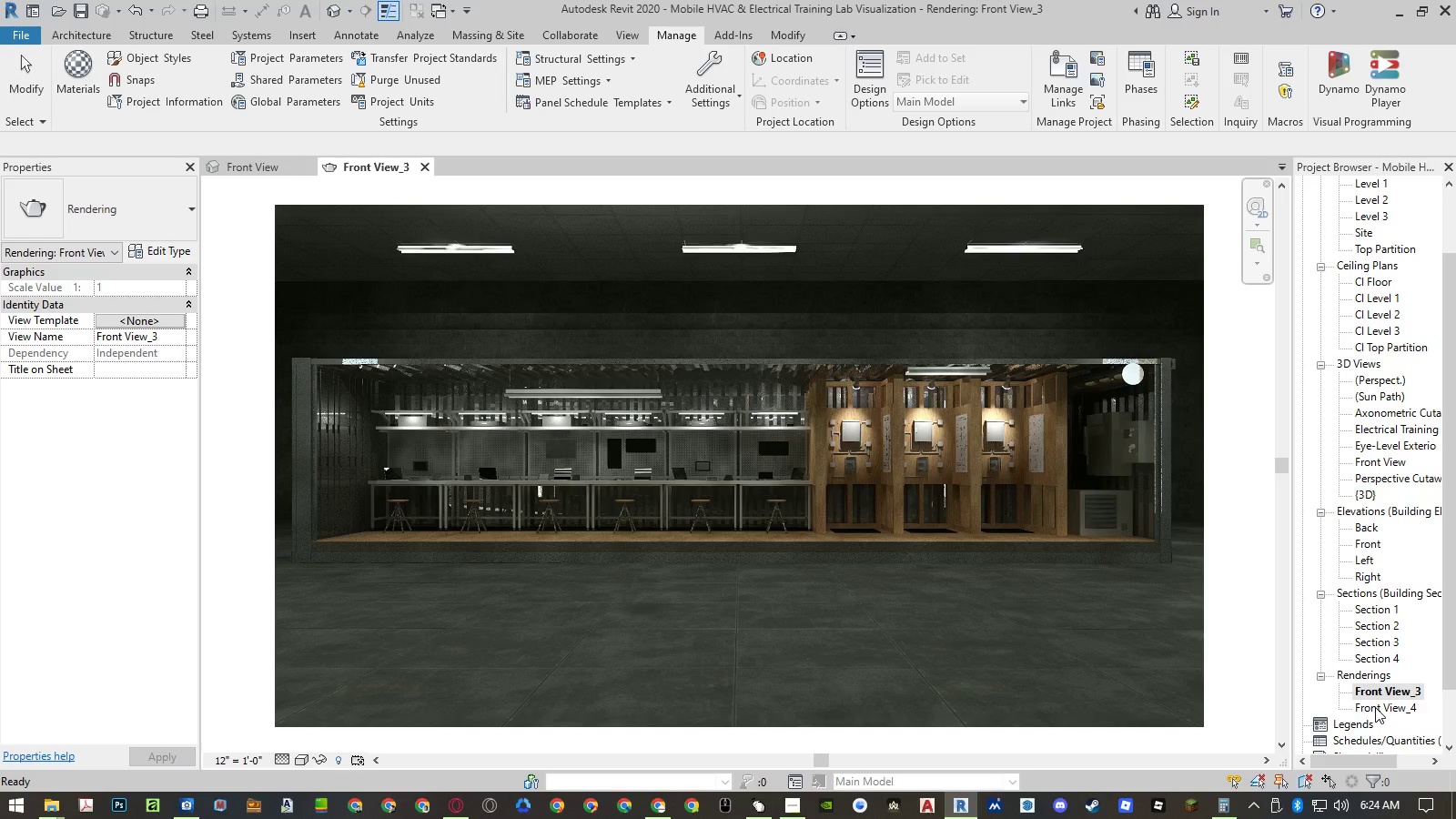 
double_click([1375, 707])
 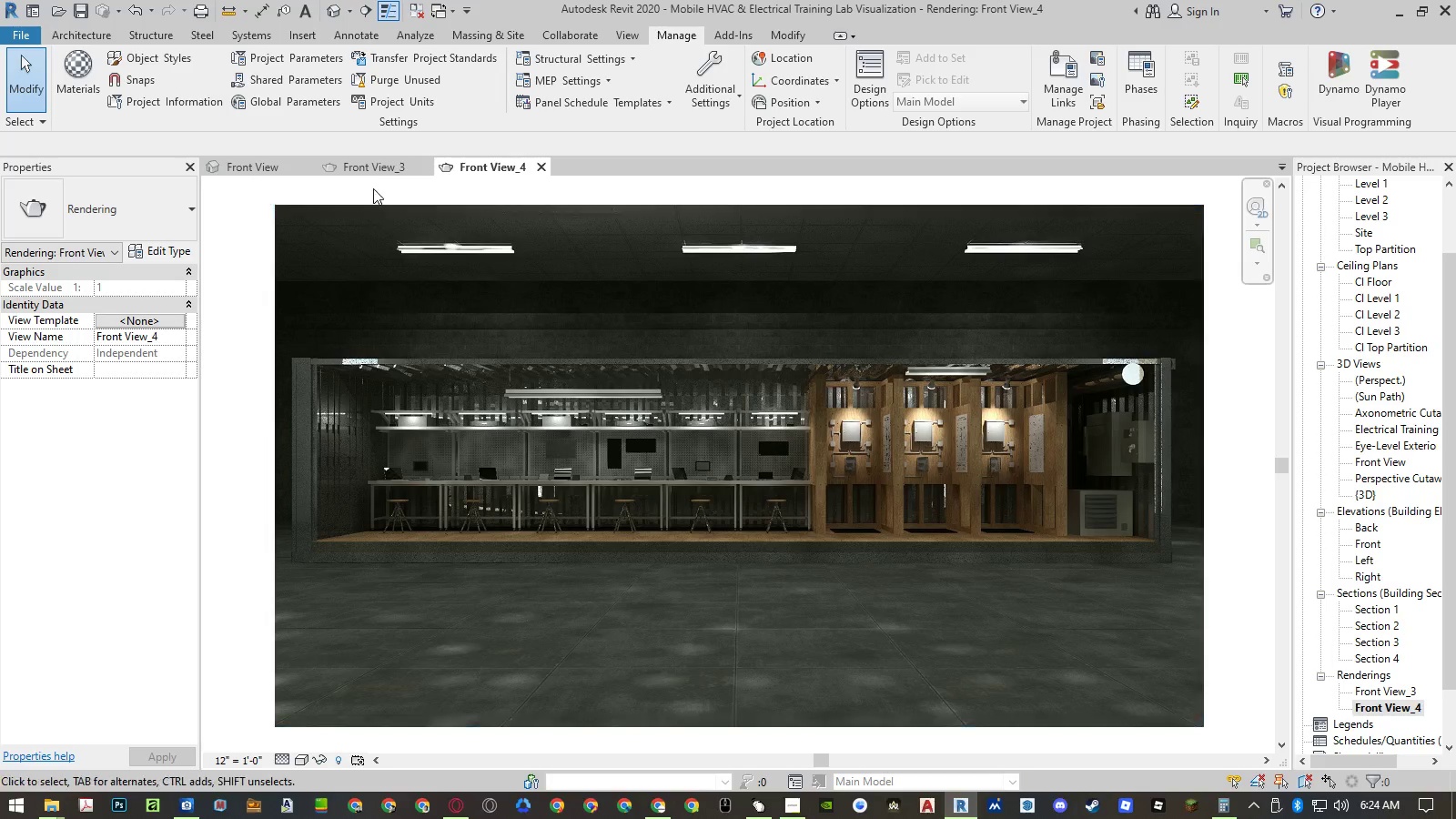 
left_click([375, 170])
 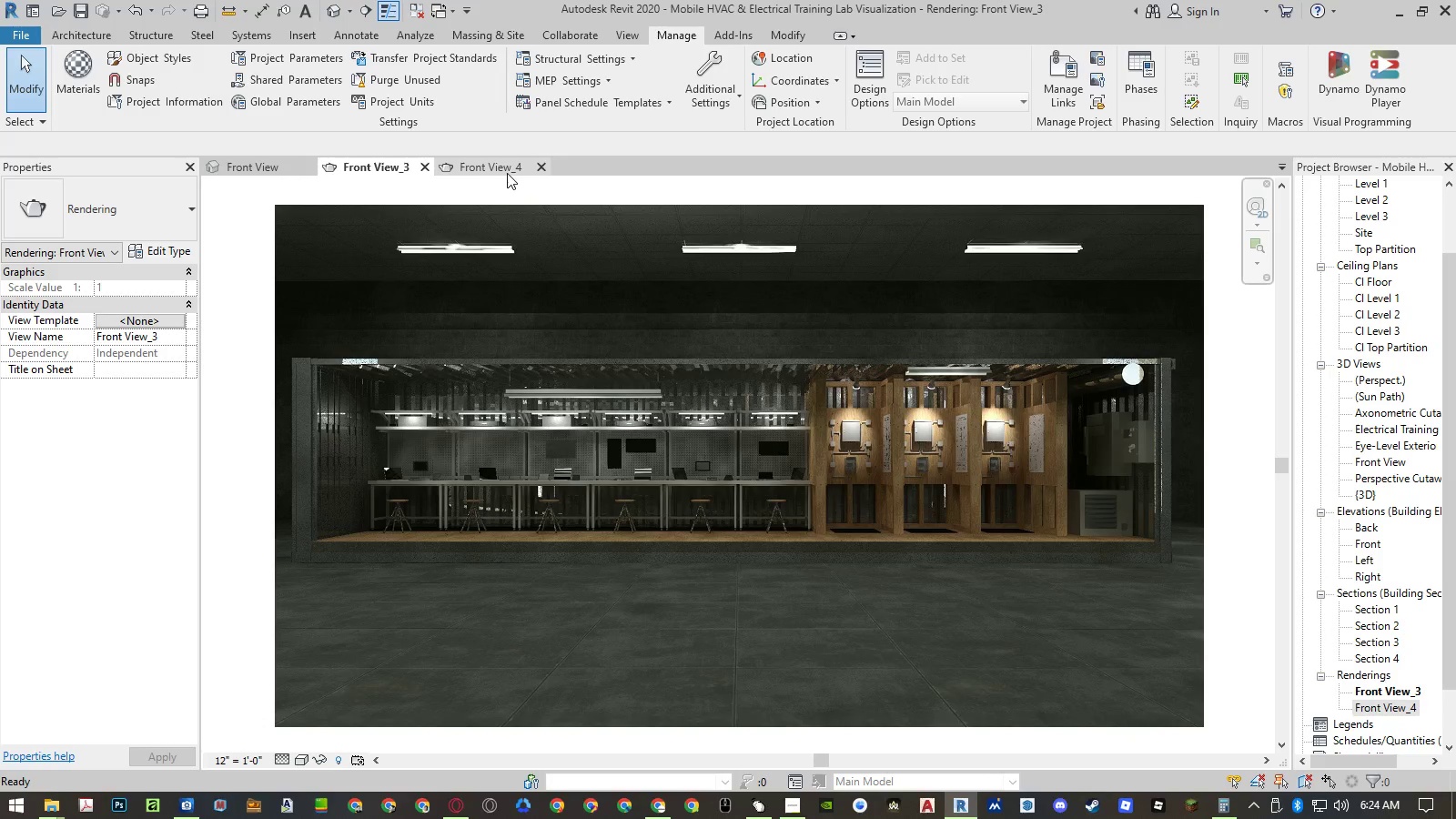 
left_click([500, 167])
 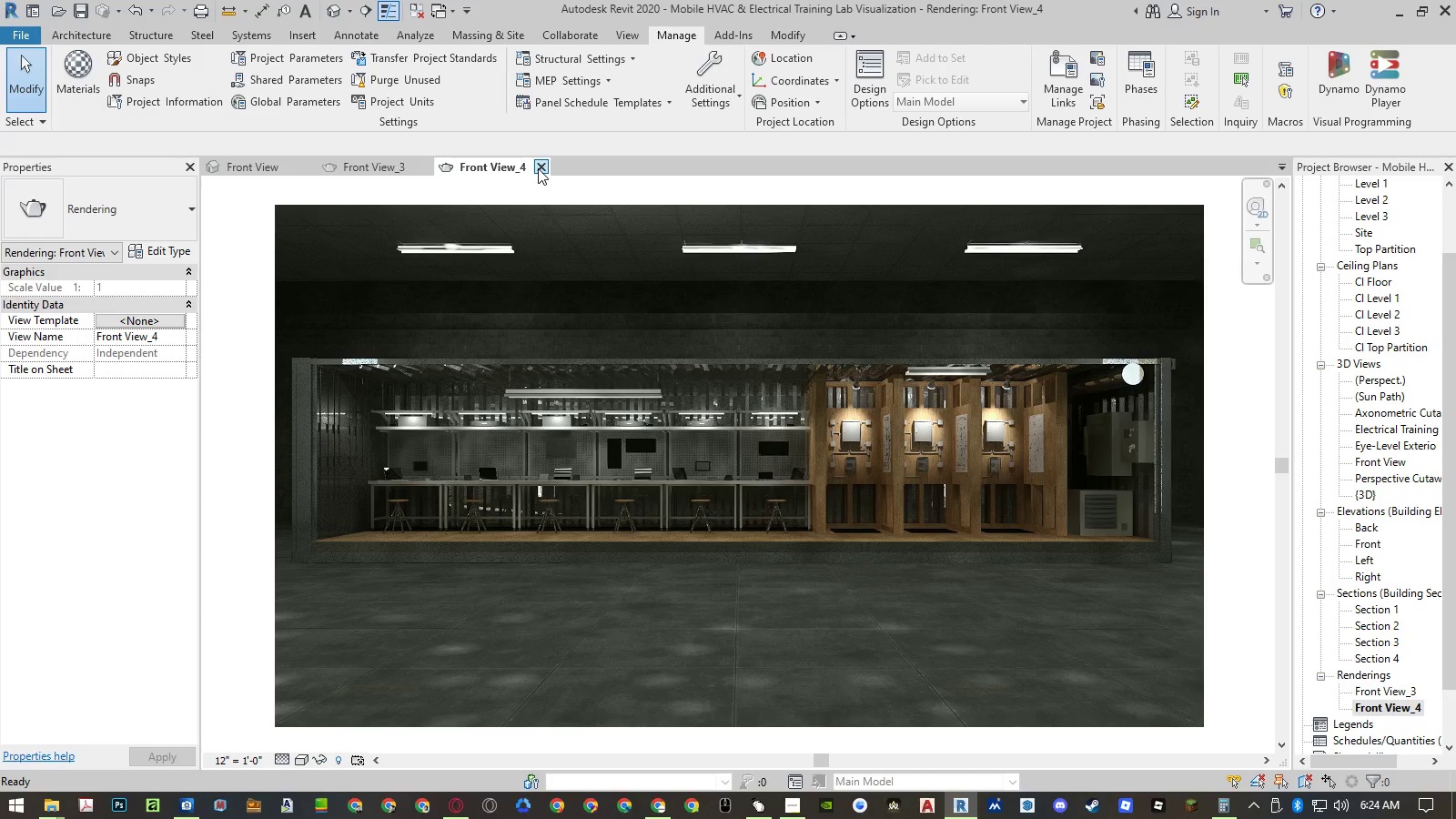 
wait(6.28)
 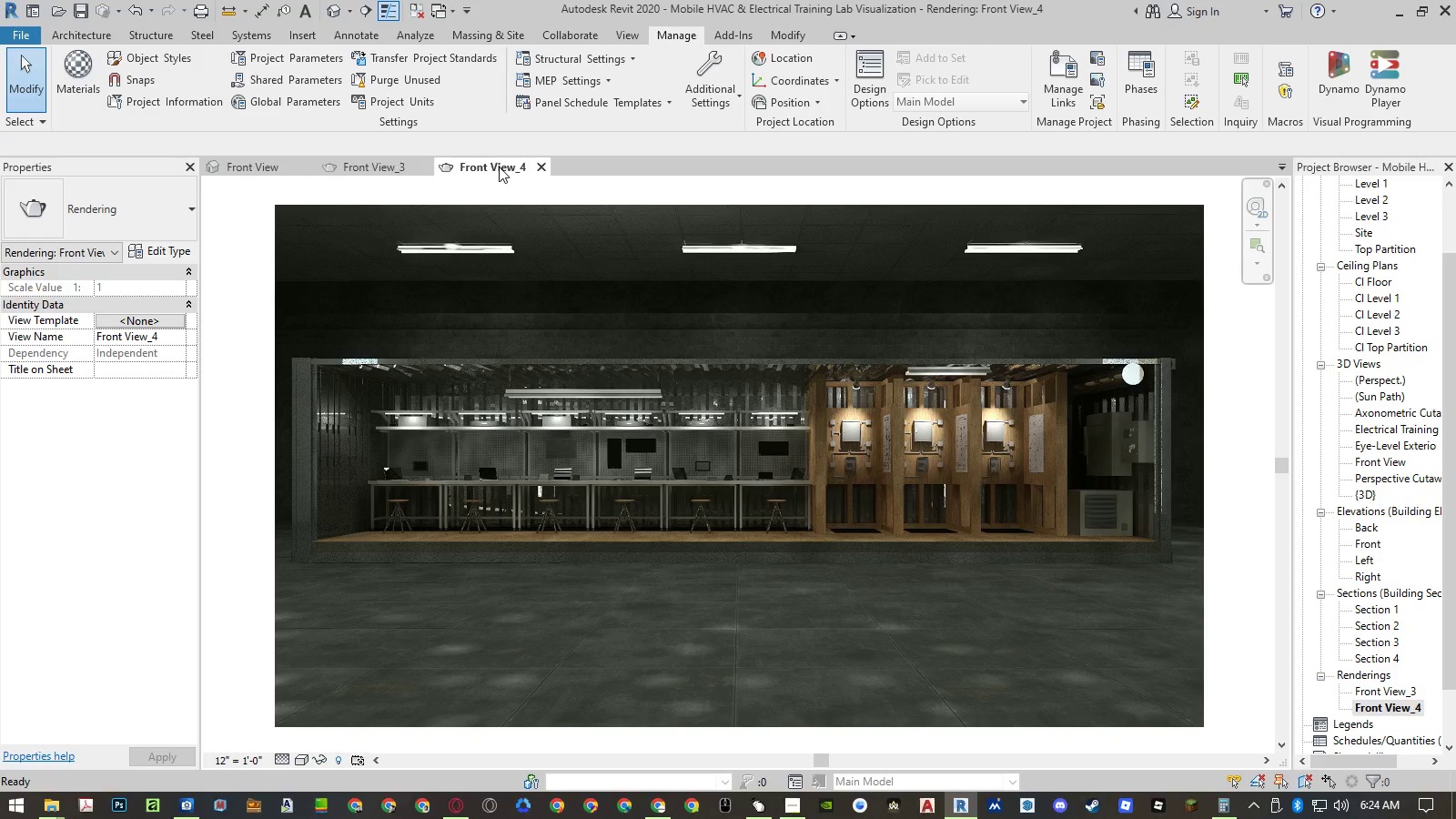 
left_click([538, 168])
 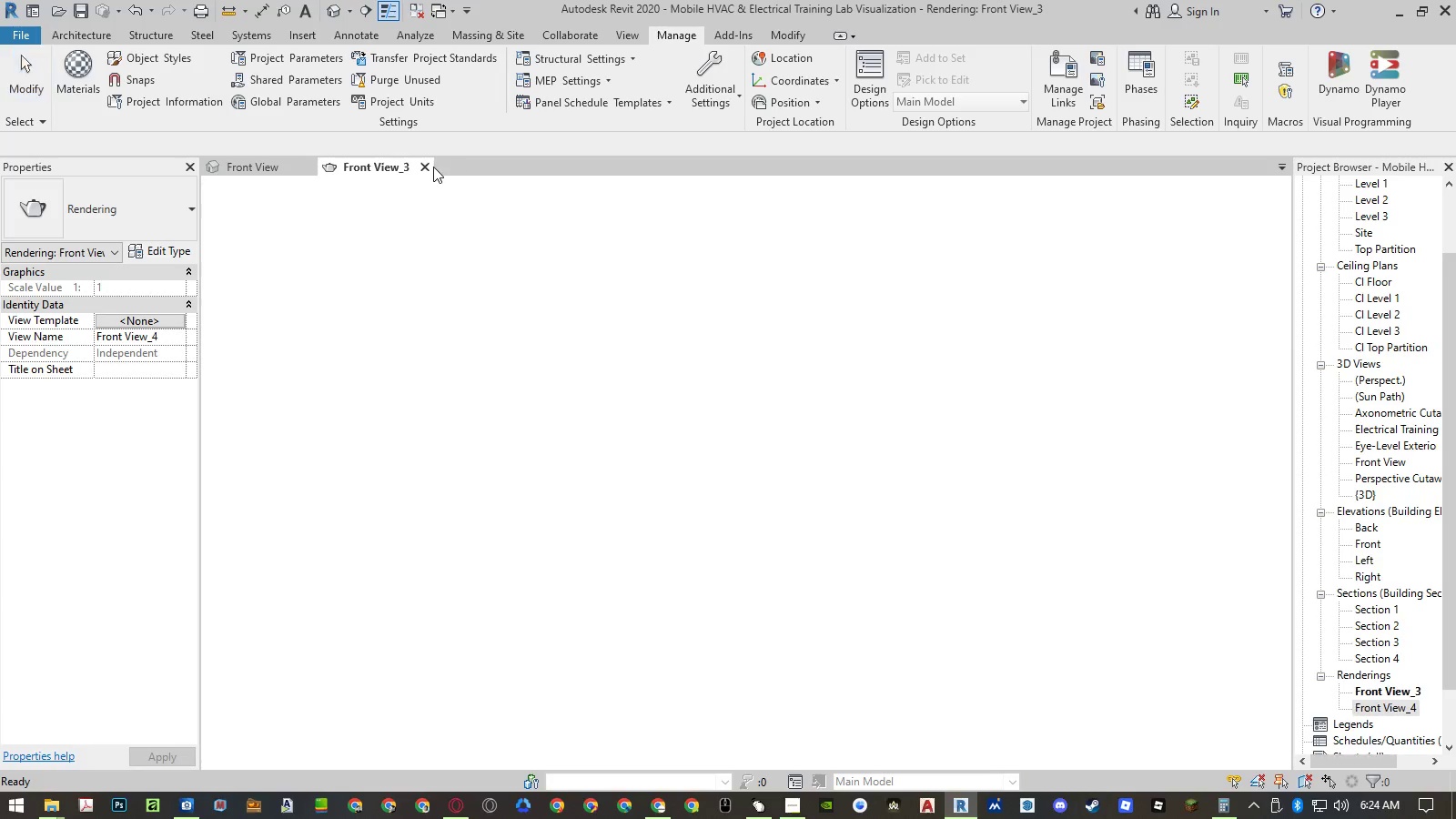 
left_click([430, 166])
 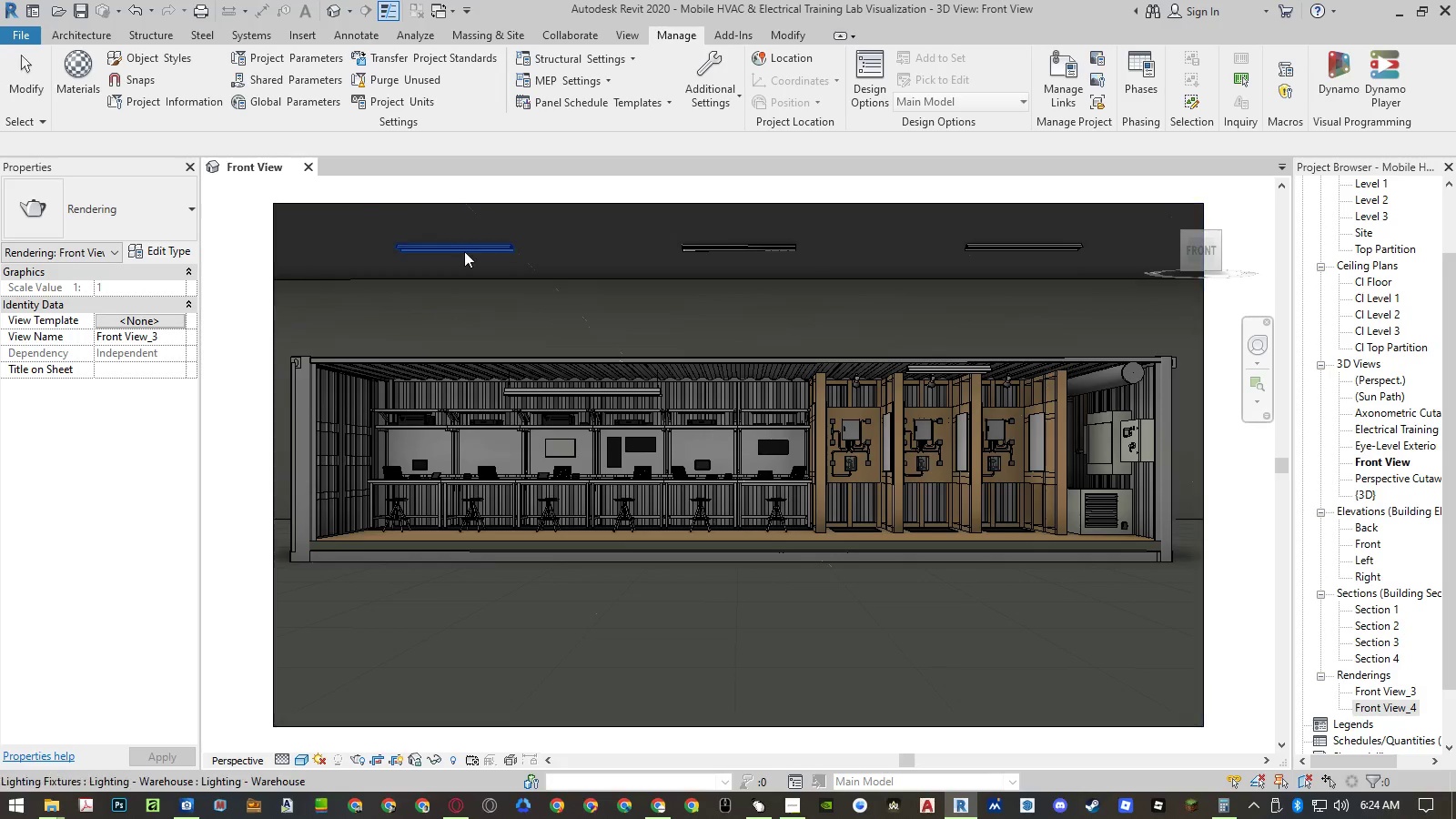 
left_click([465, 251])
 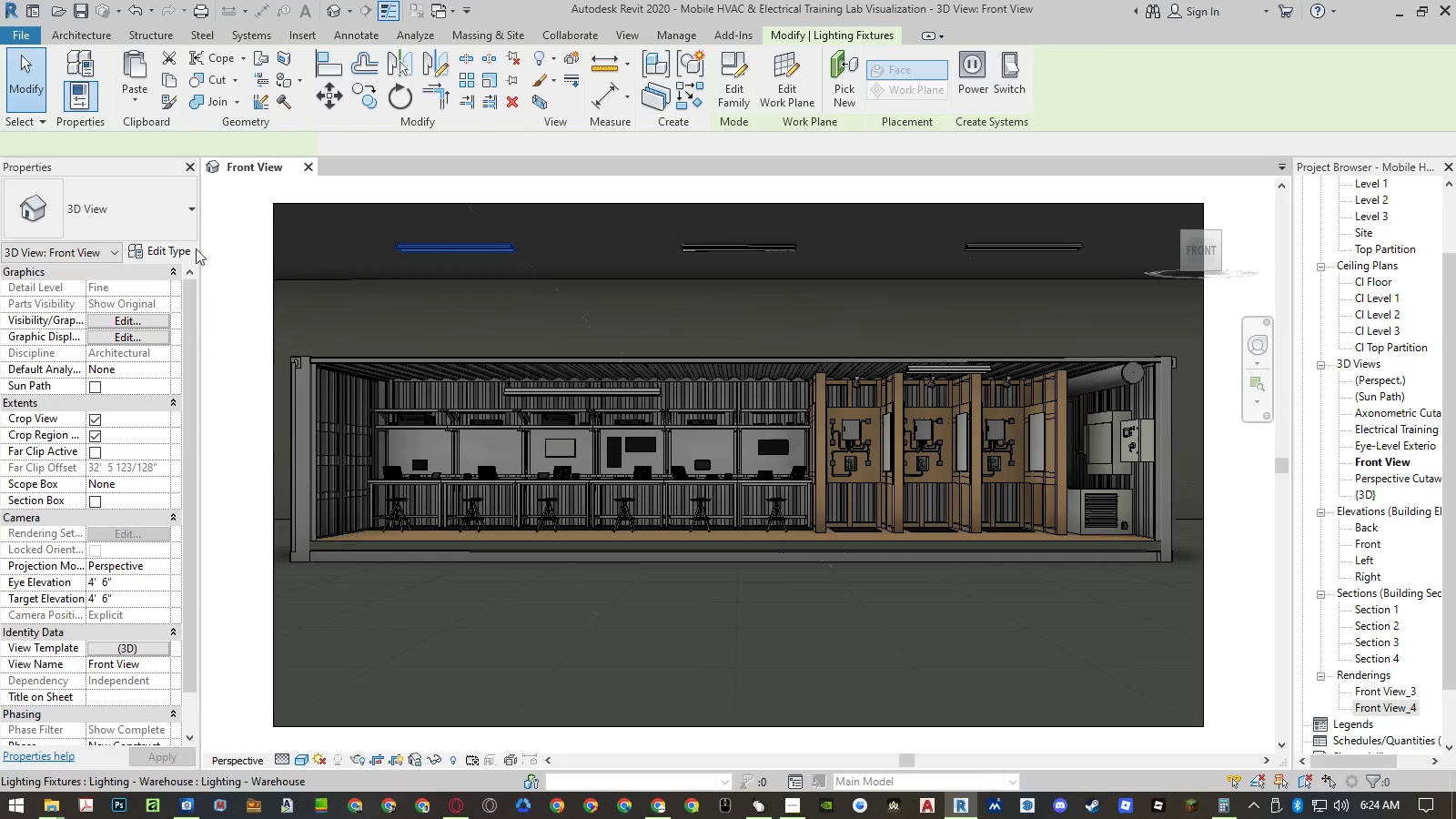 
mouse_move([198, 237])
 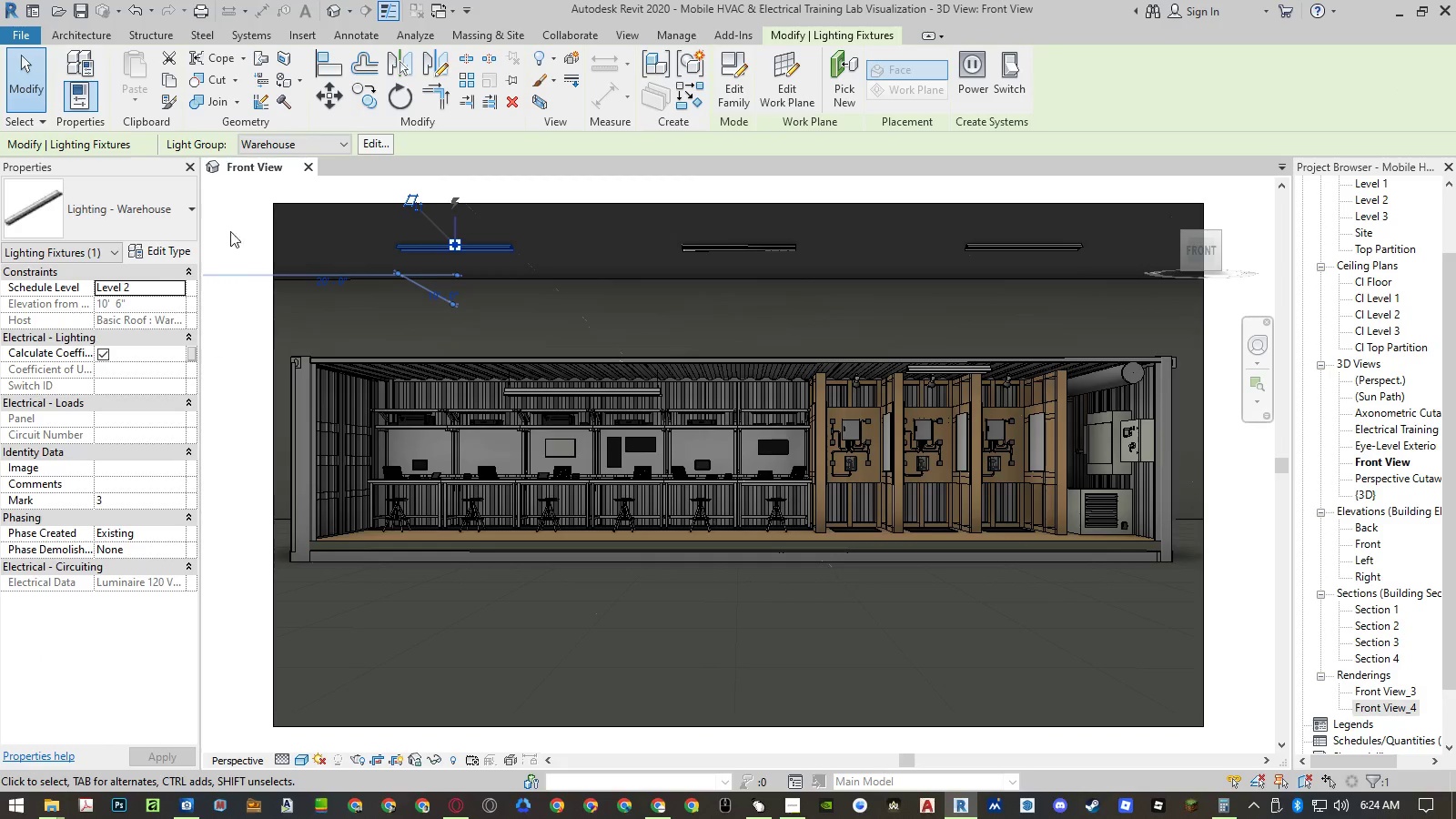 
left_click([227, 286])
 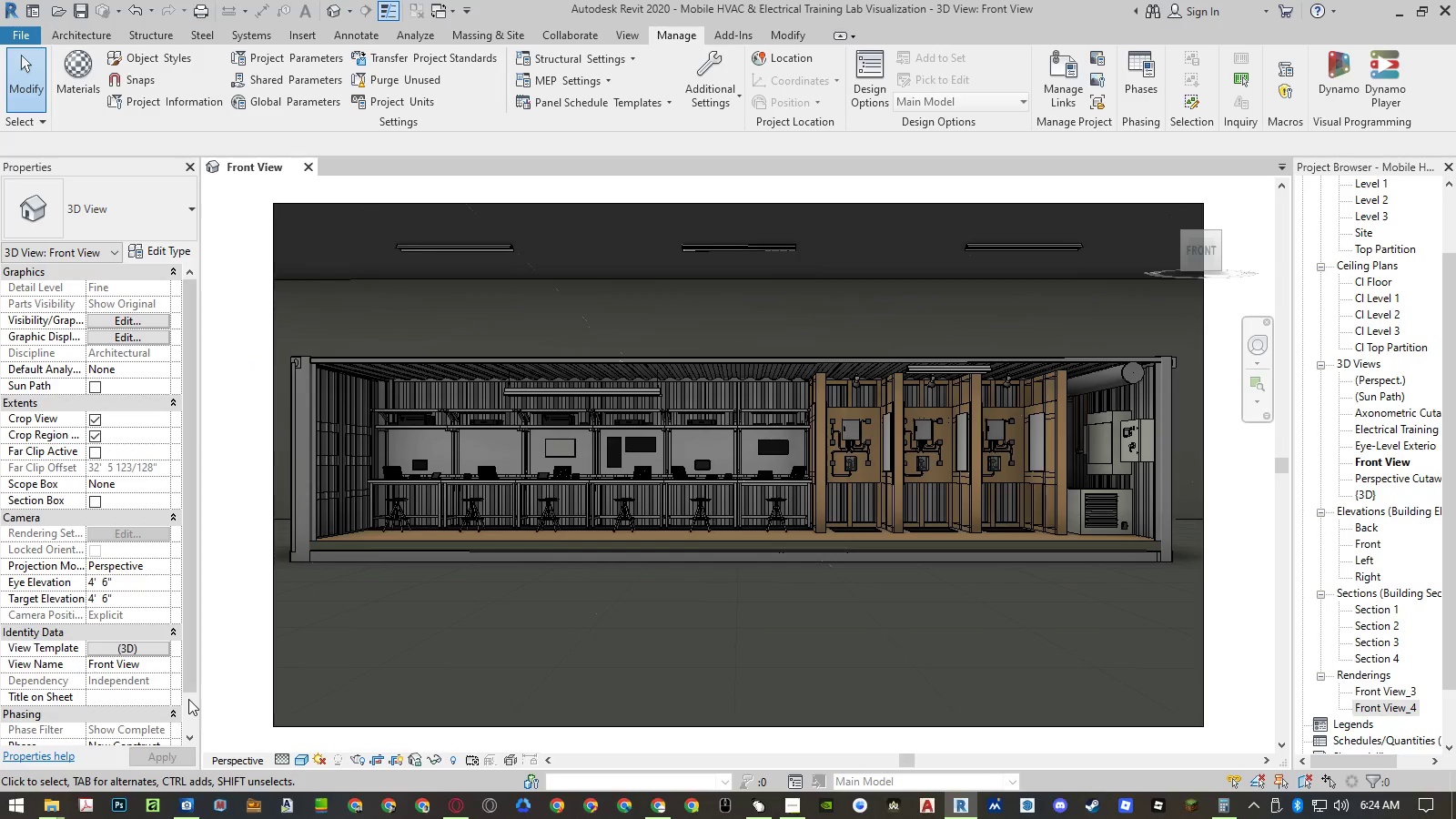 
left_click([142, 648])
 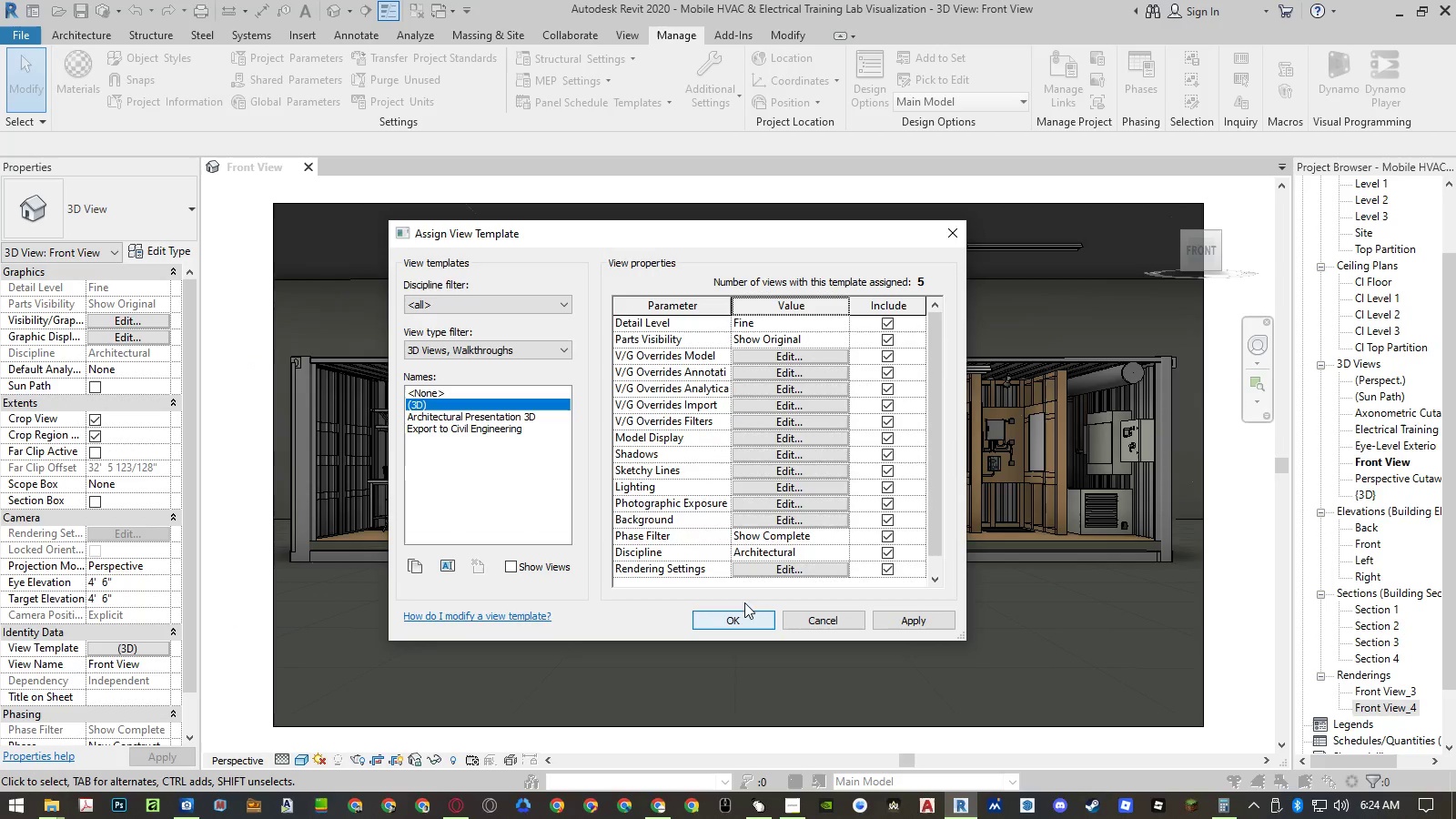 
left_click([760, 579])
 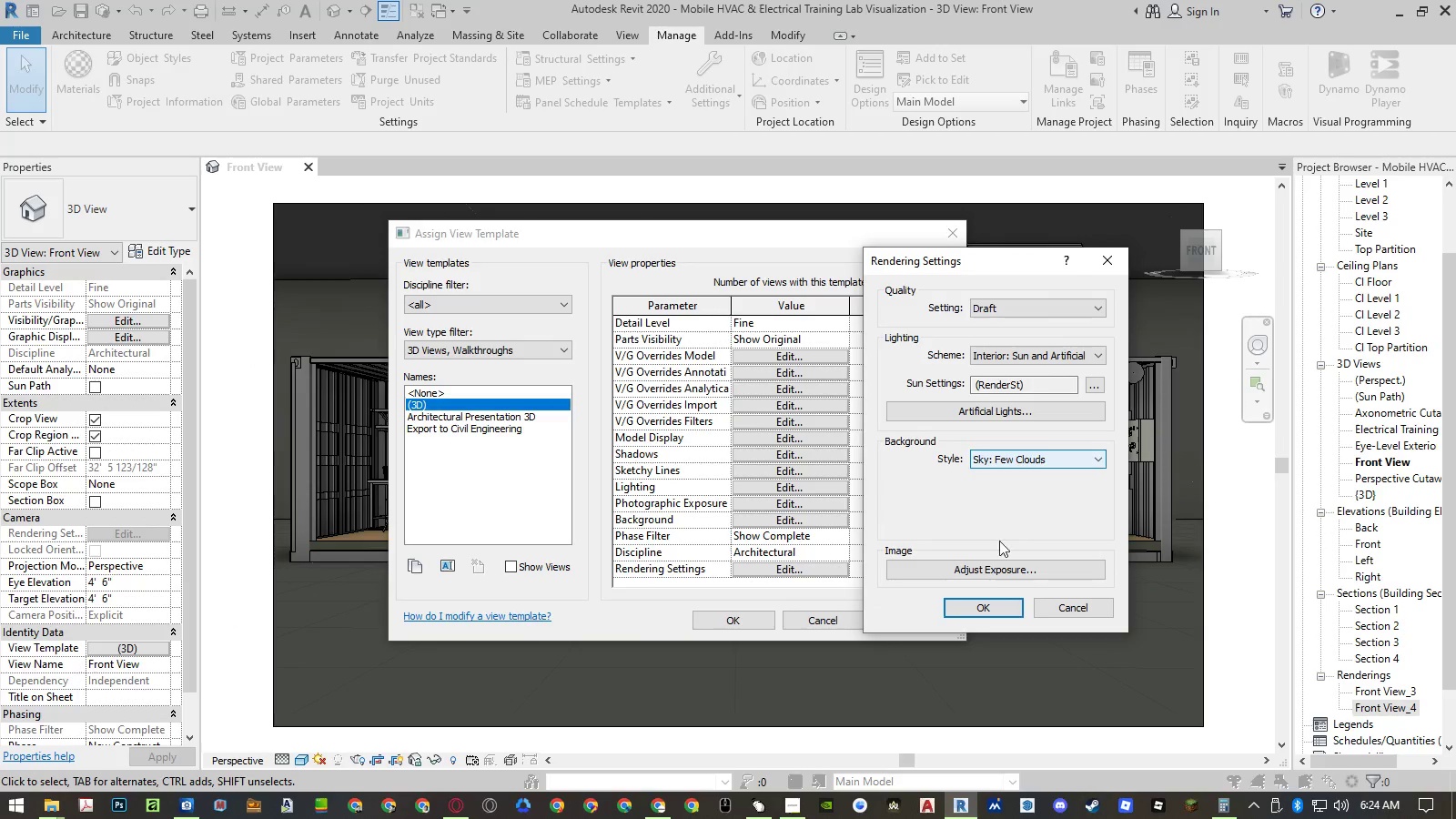 
left_click([993, 415])
 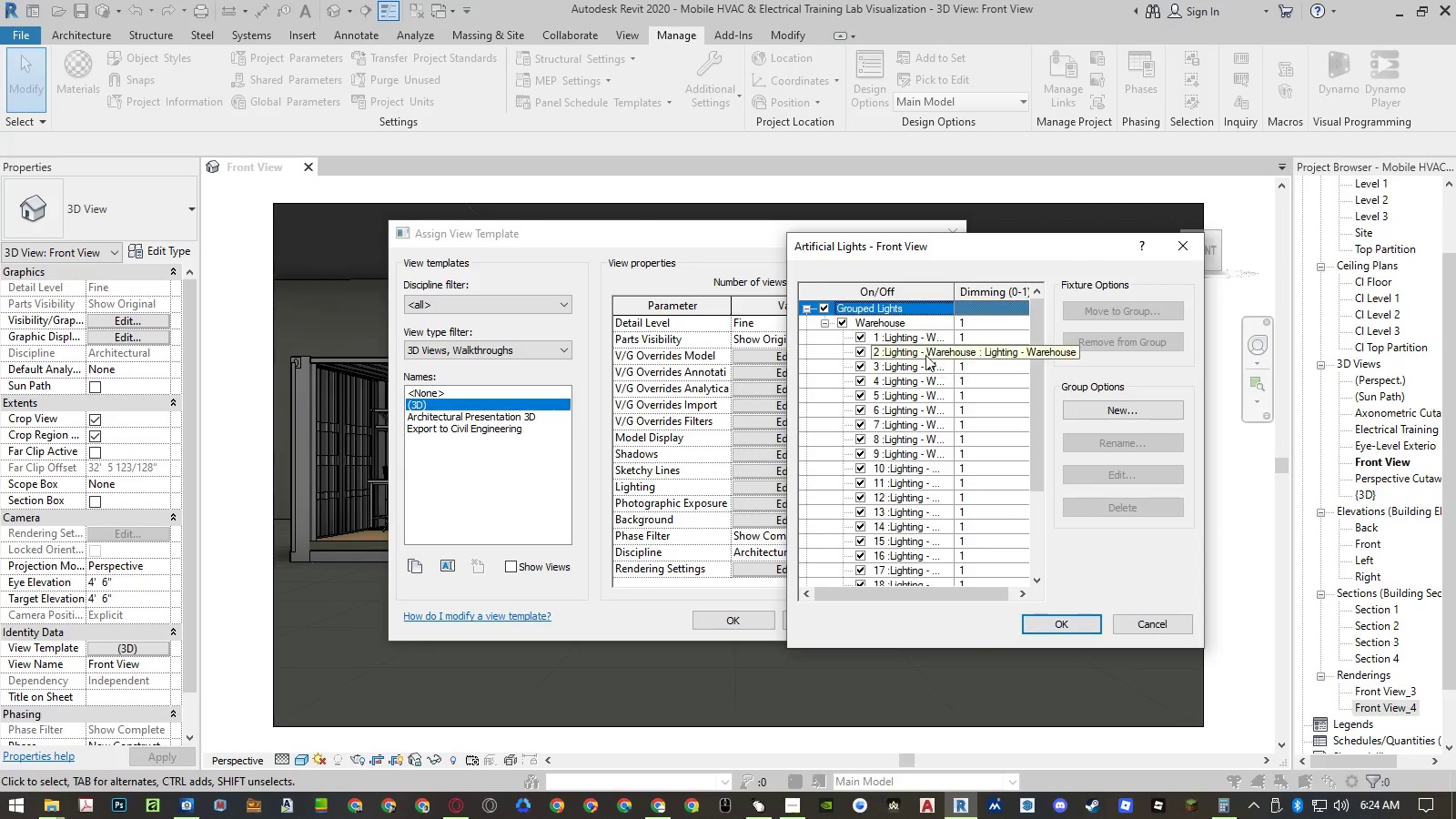 
left_click([971, 321])
 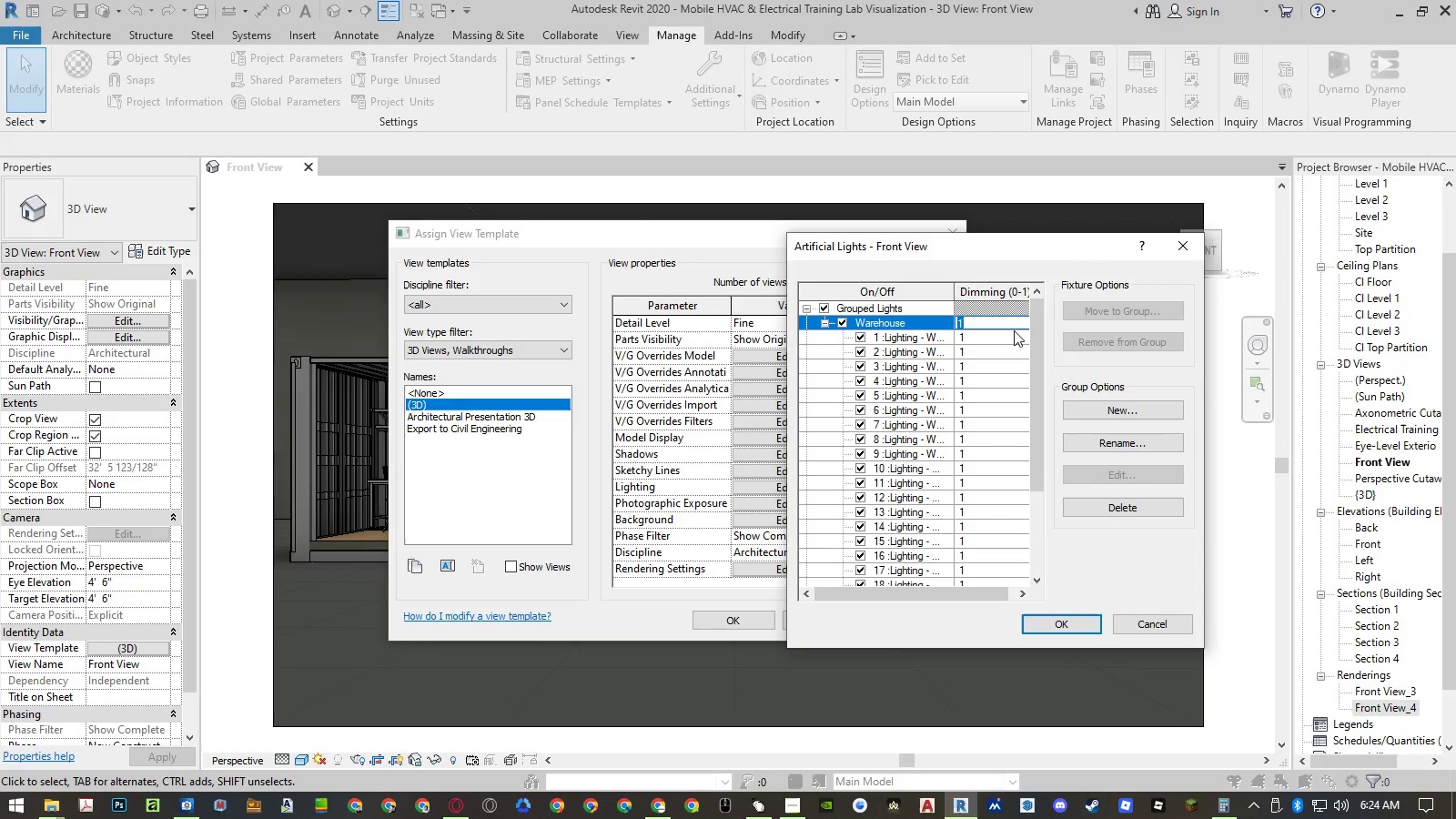 
key(Numpad4)
 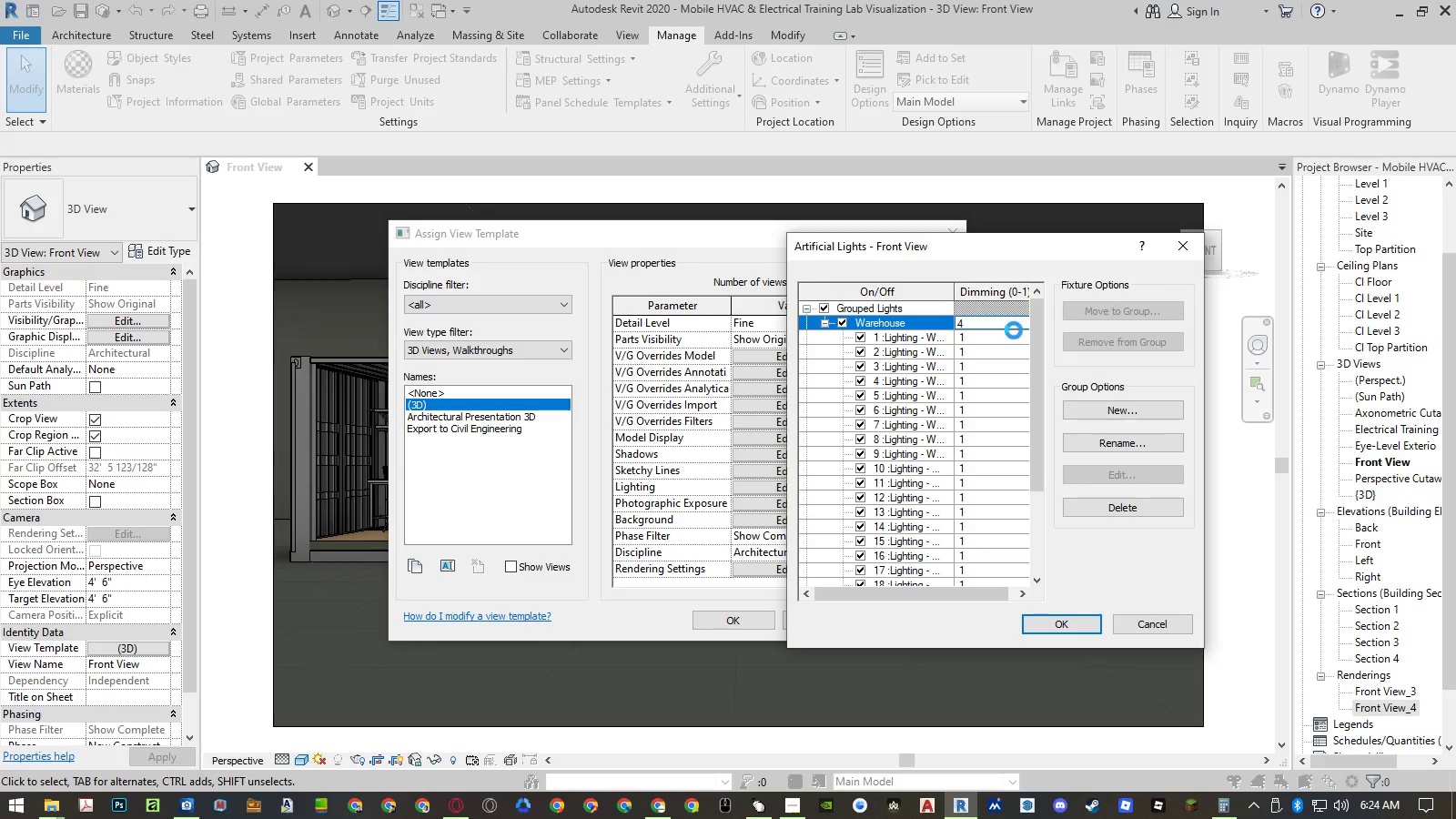 
key(NumpadEnter)
 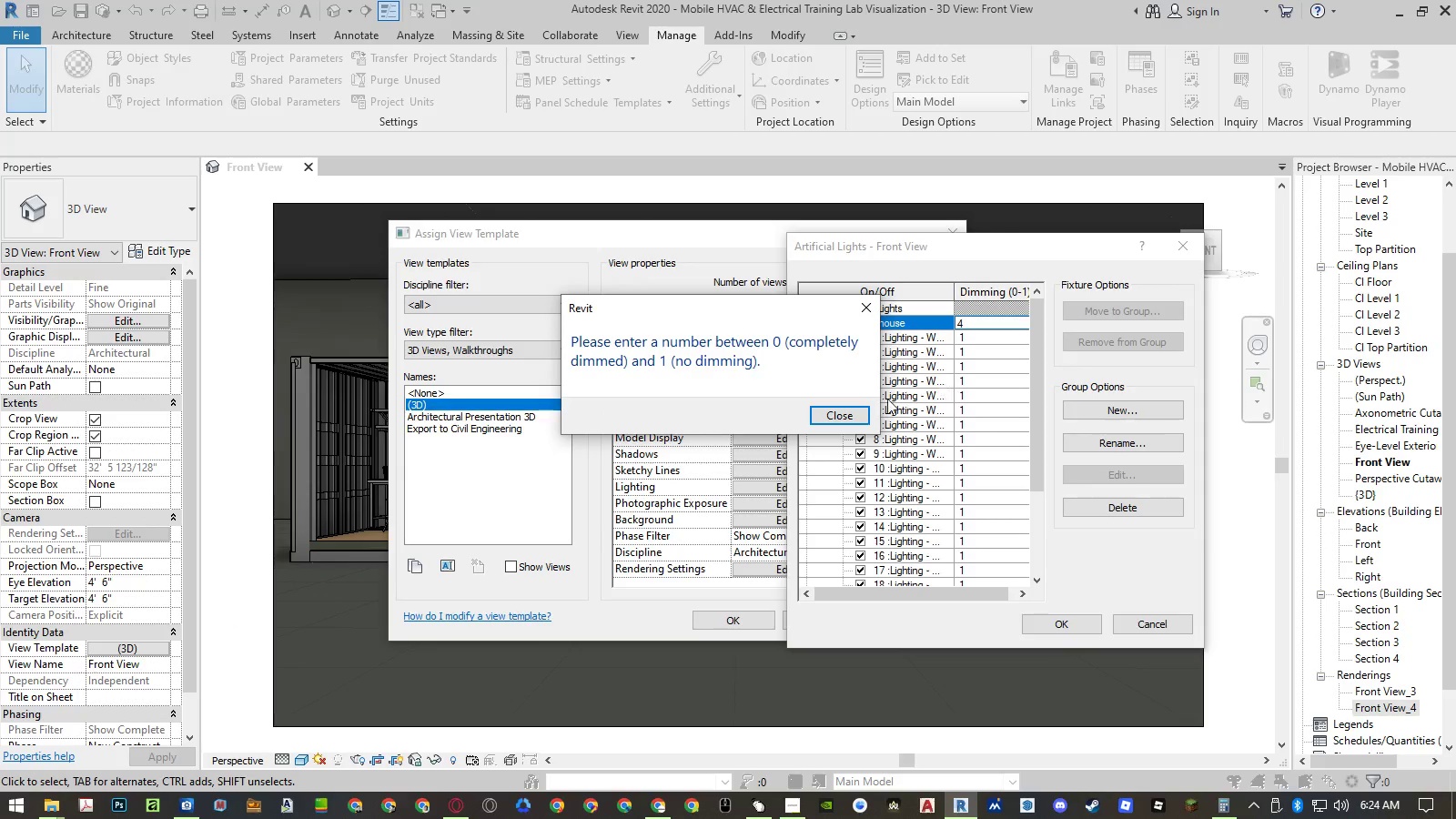 
left_click([858, 409])
 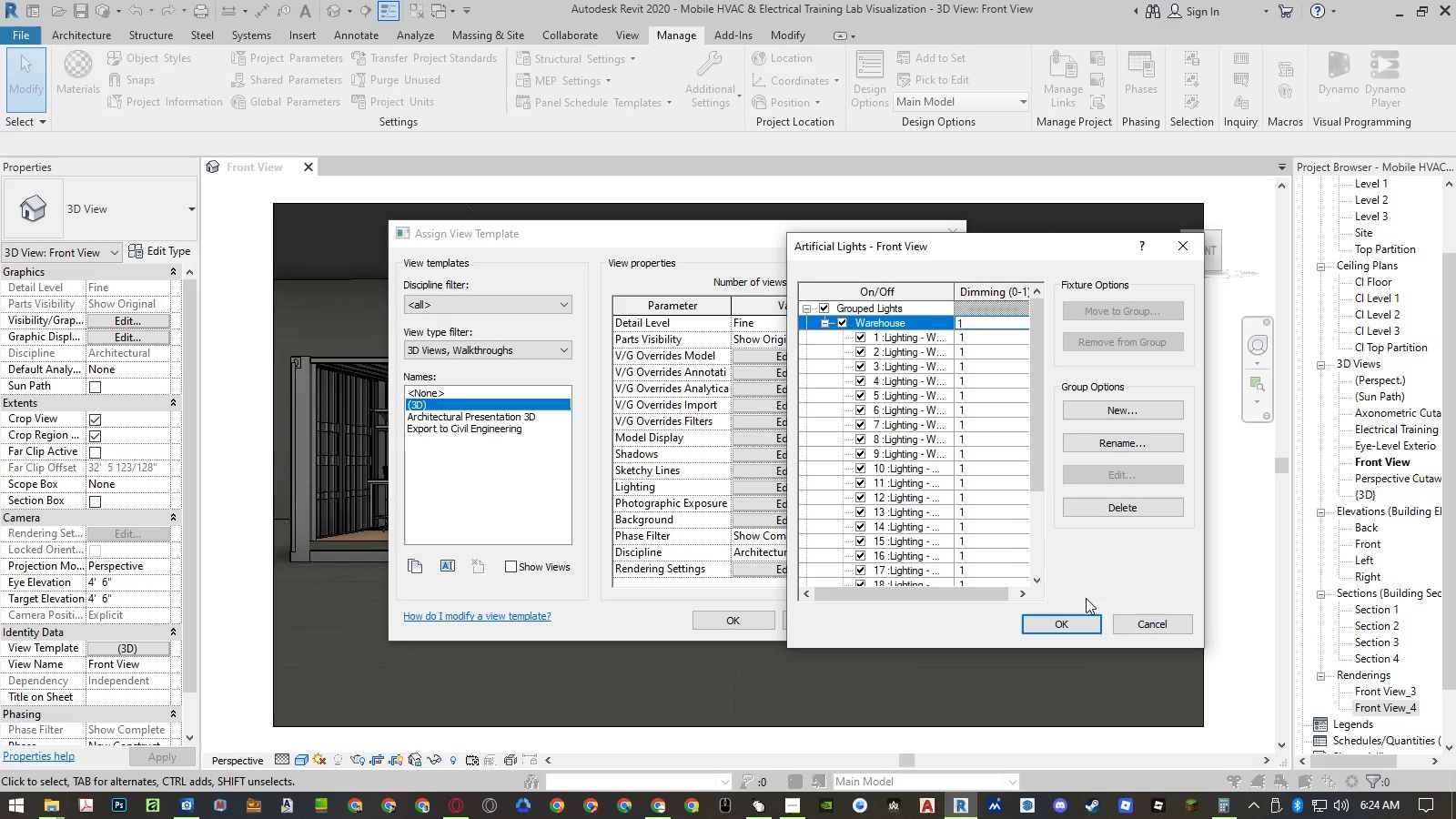 
left_click([1147, 632])
 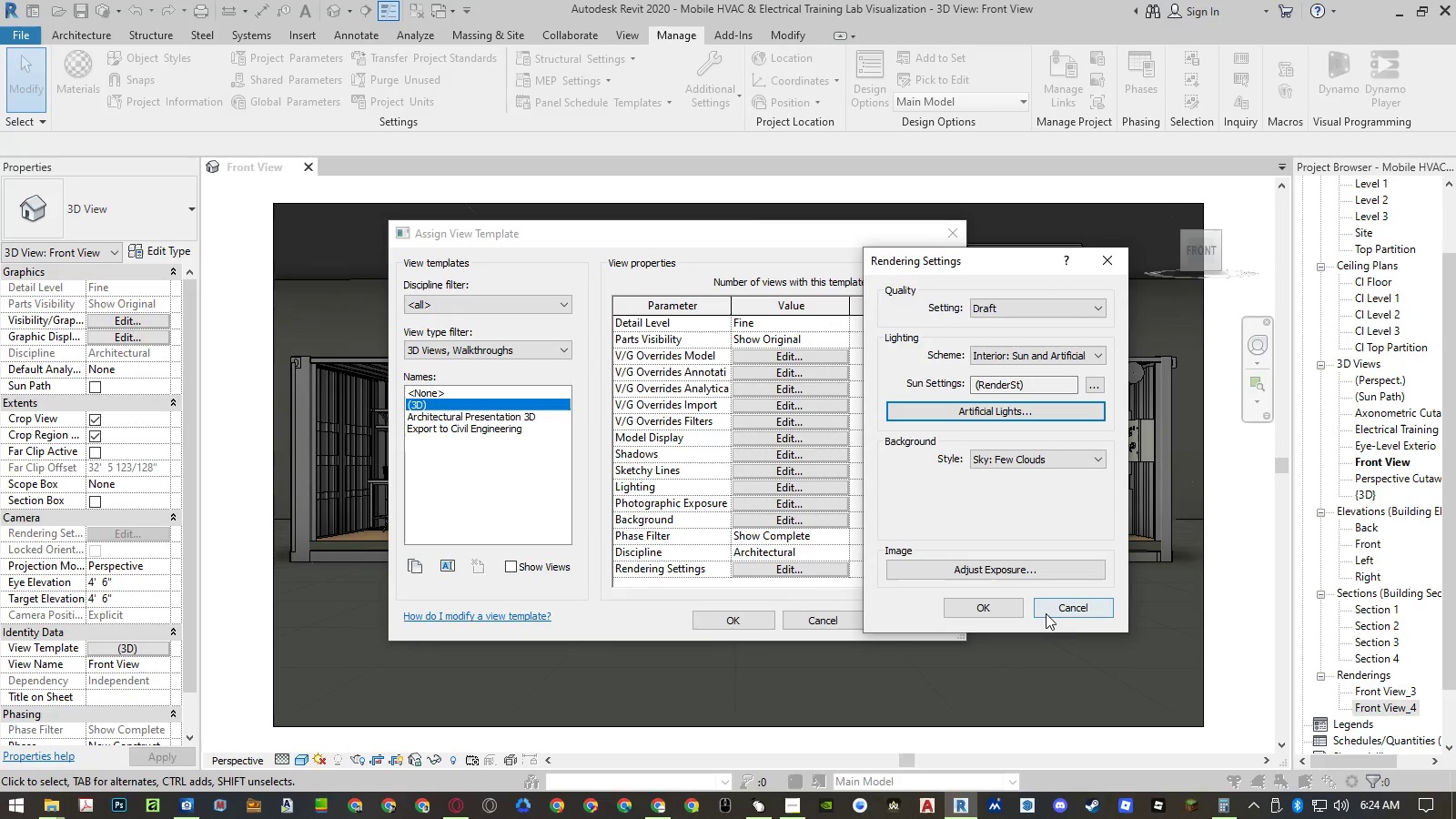 
left_click([1070, 612])
 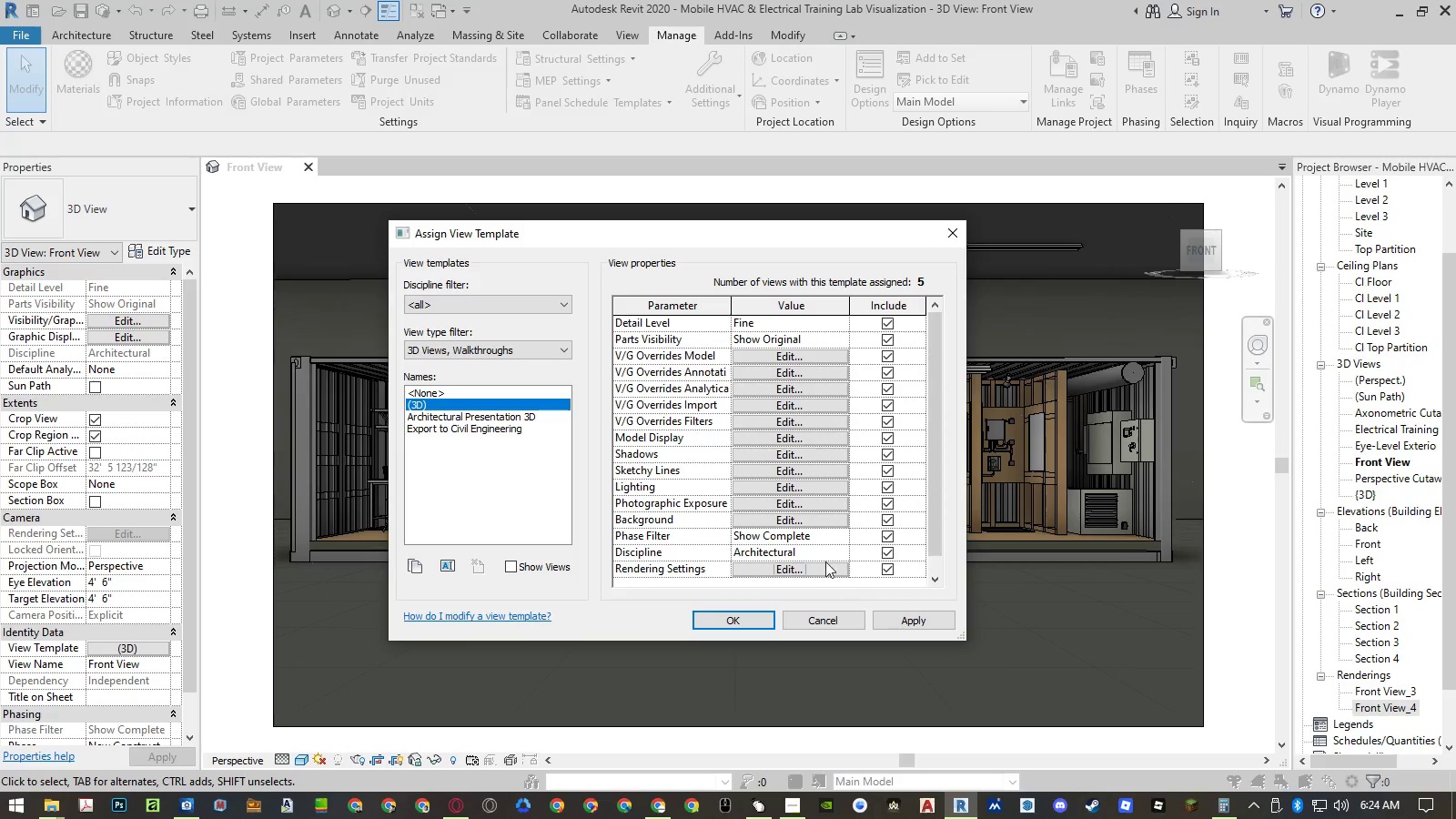 
scroll: coordinate [775, 535], scroll_direction: down, amount: 8.0
 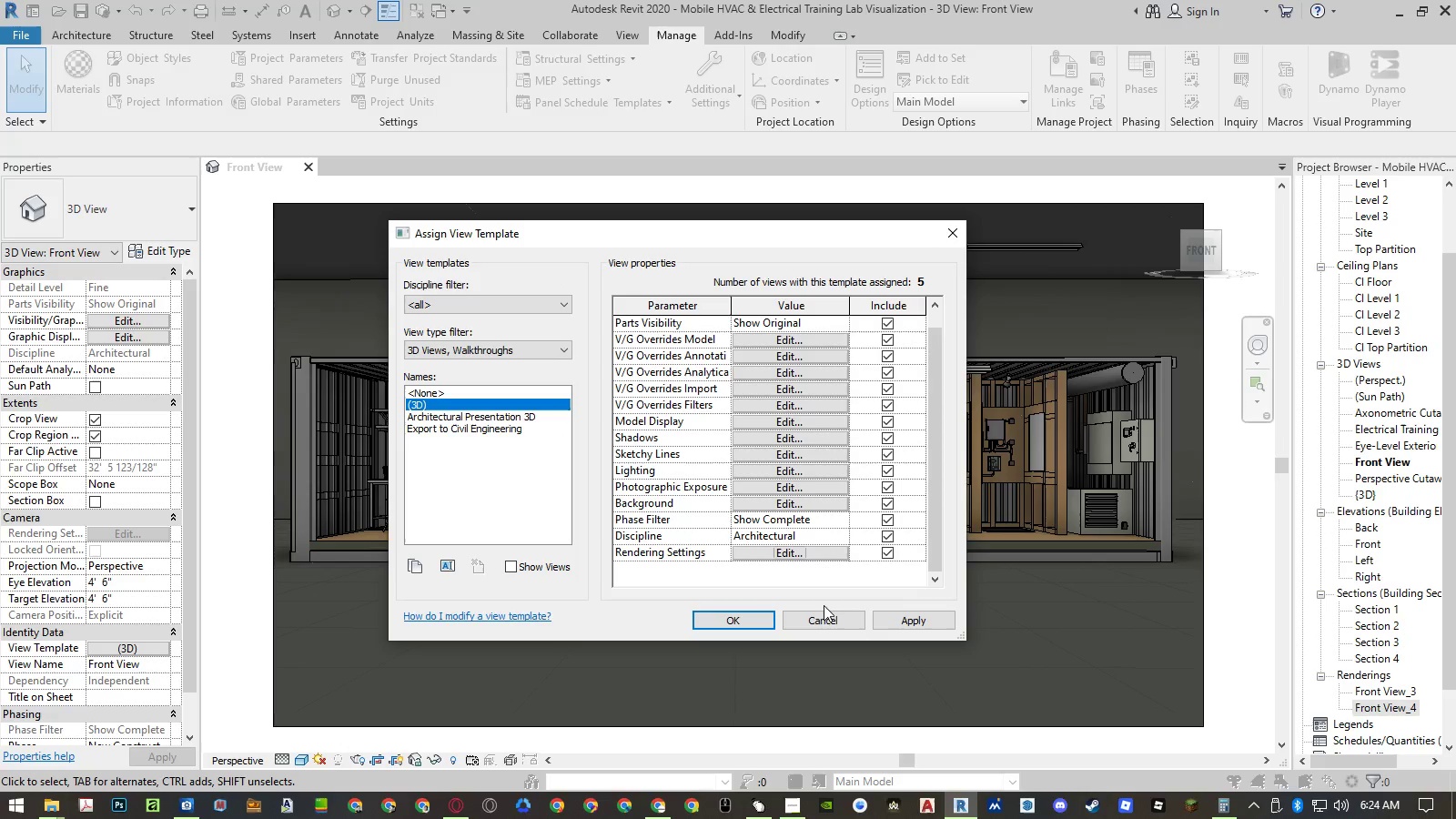 
left_click([822, 616])
 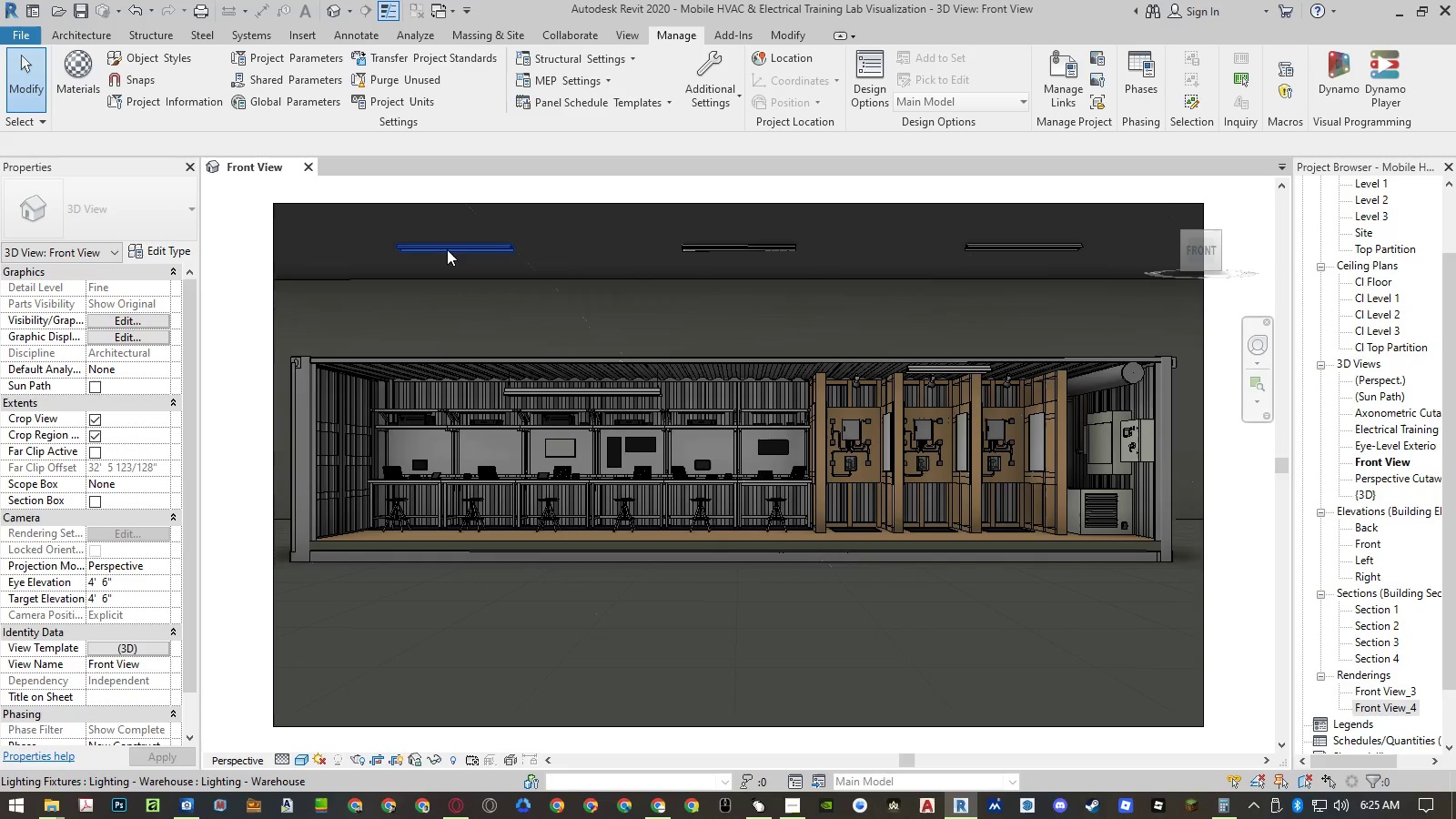 
left_click([447, 243])
 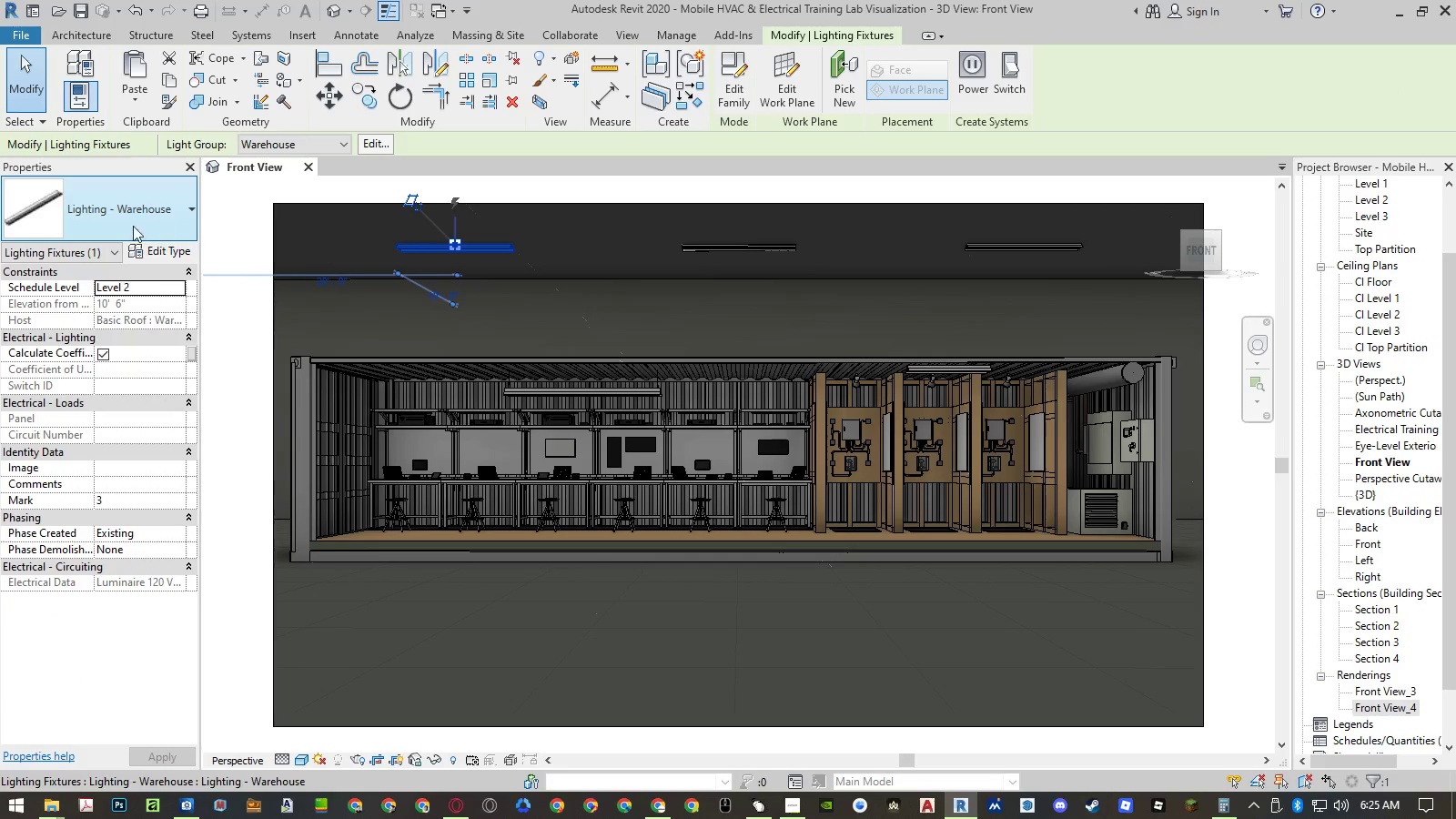 
left_click([170, 252])
 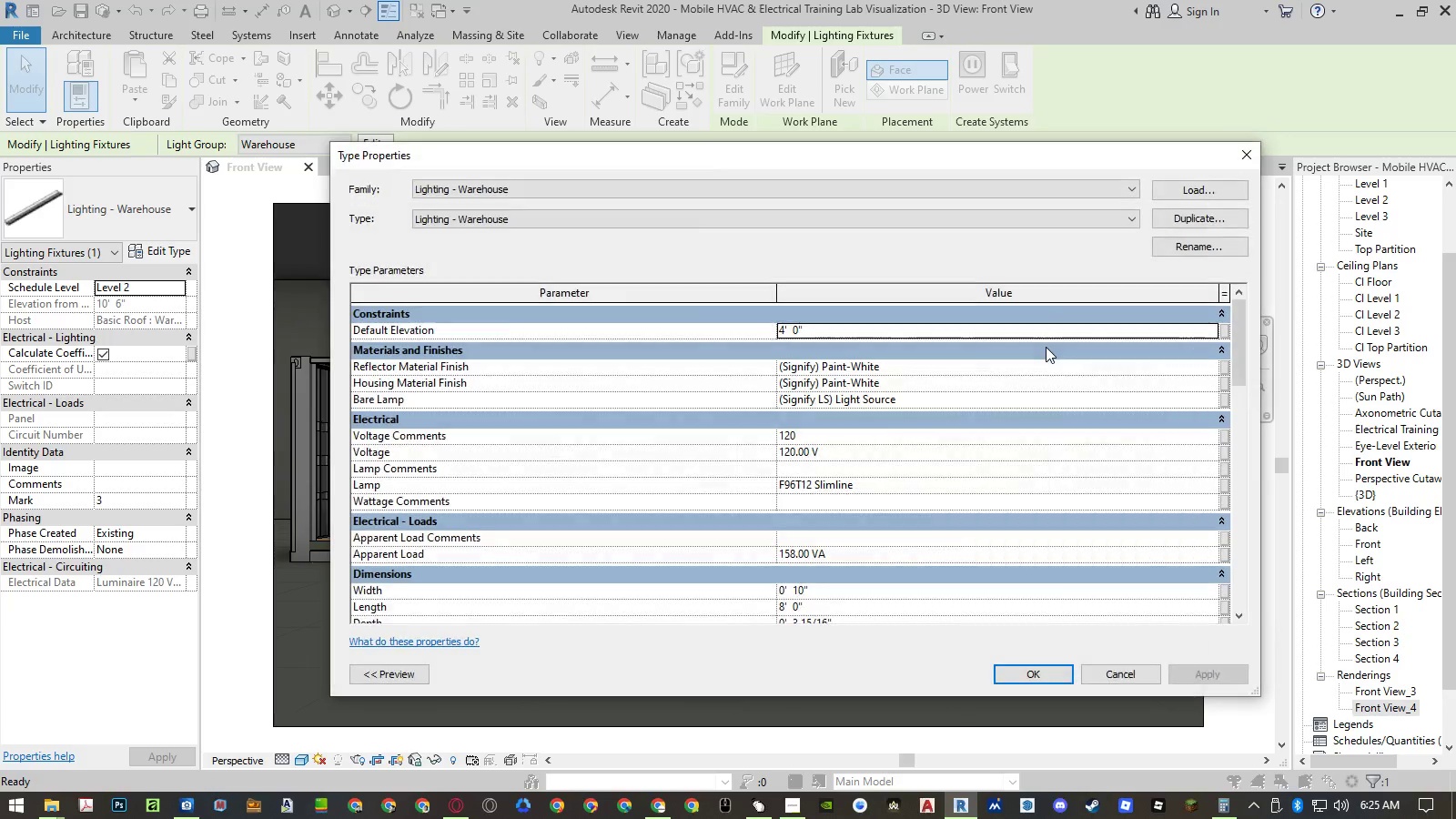 
scroll: coordinate [962, 476], scroll_direction: down, amount: 14.0
 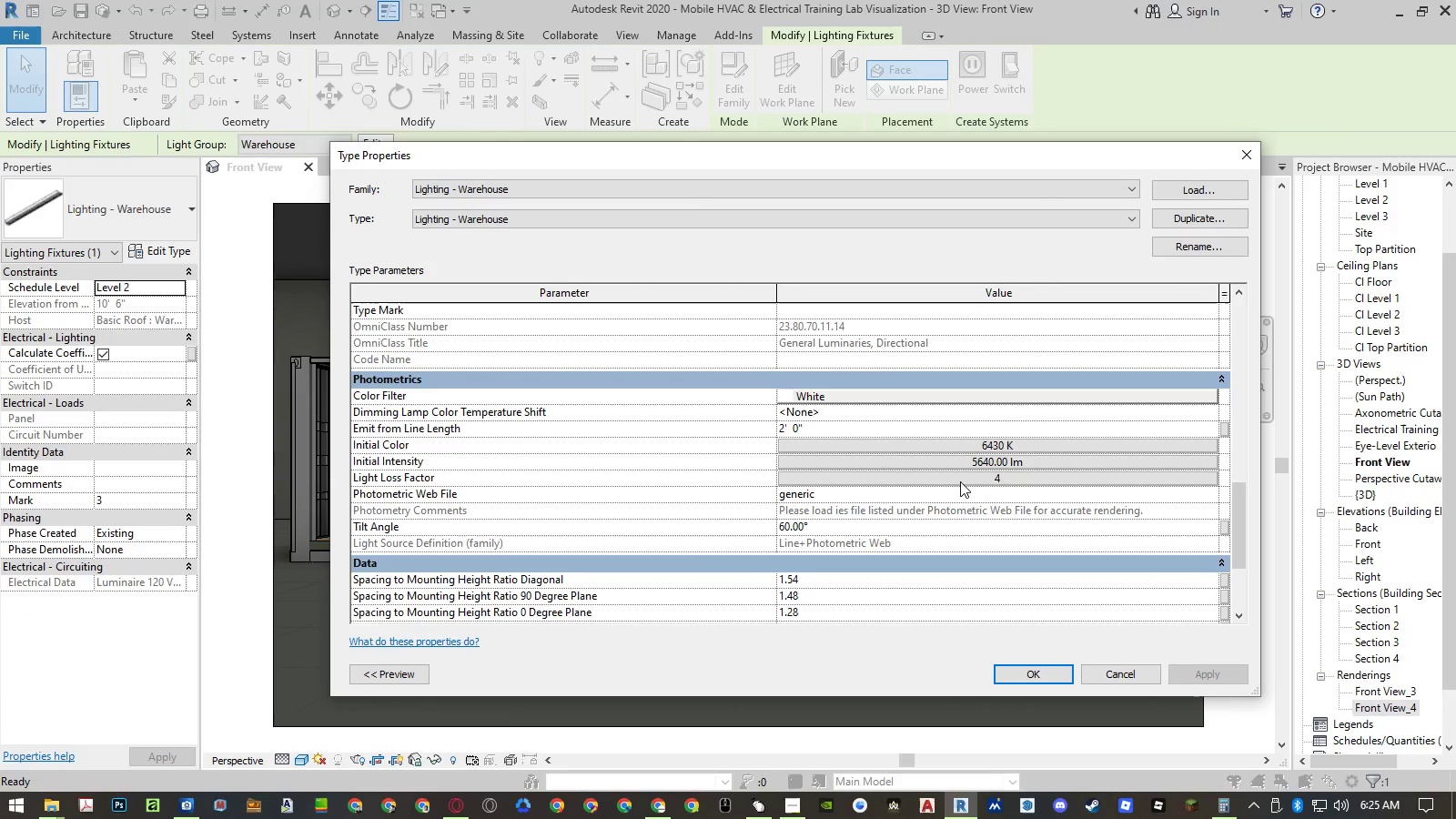 
left_click([960, 482])
 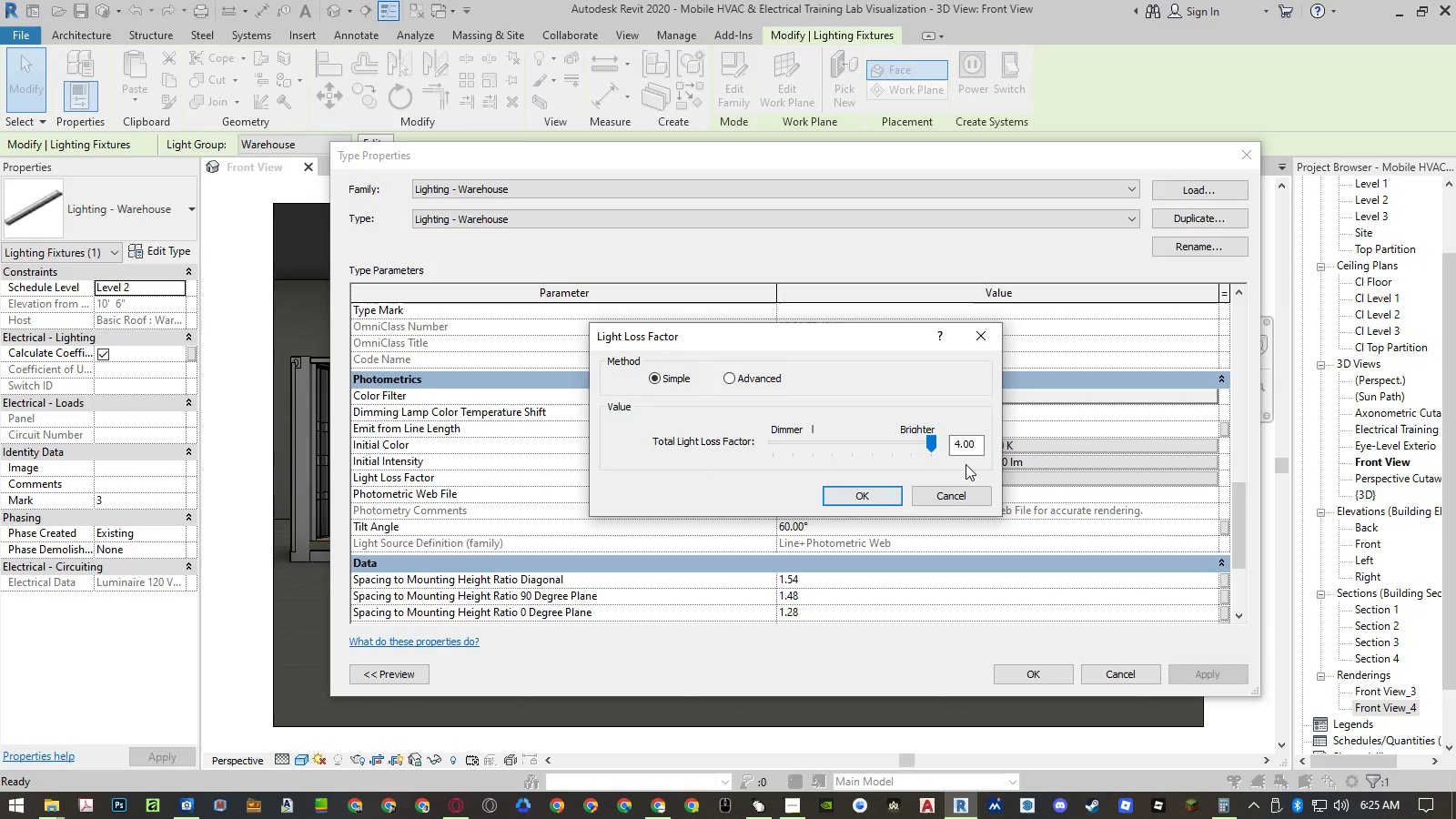 
left_click([969, 451])
 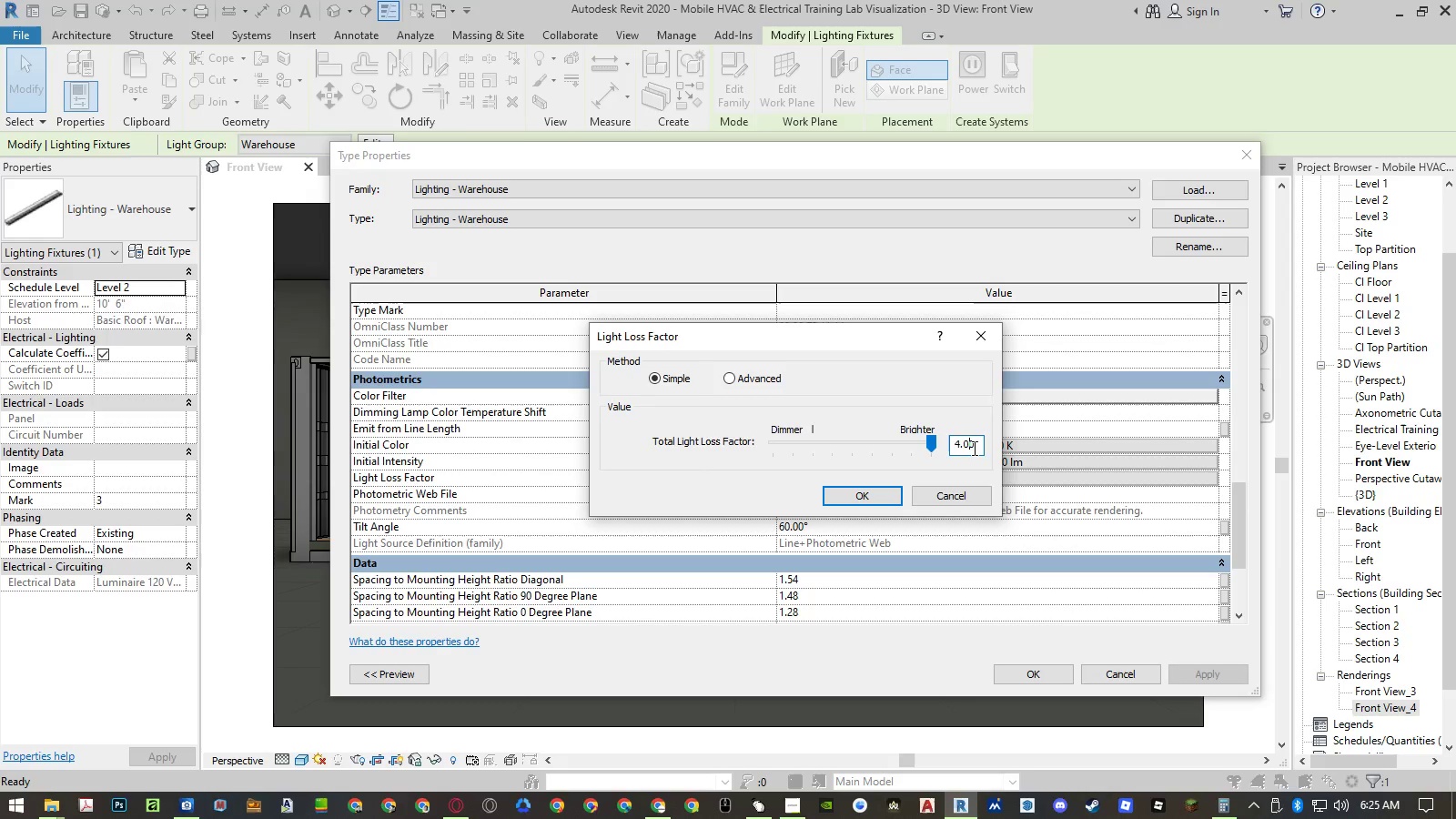 
left_click_drag(start_coordinate=[978, 444], to_coordinate=[935, 441])
 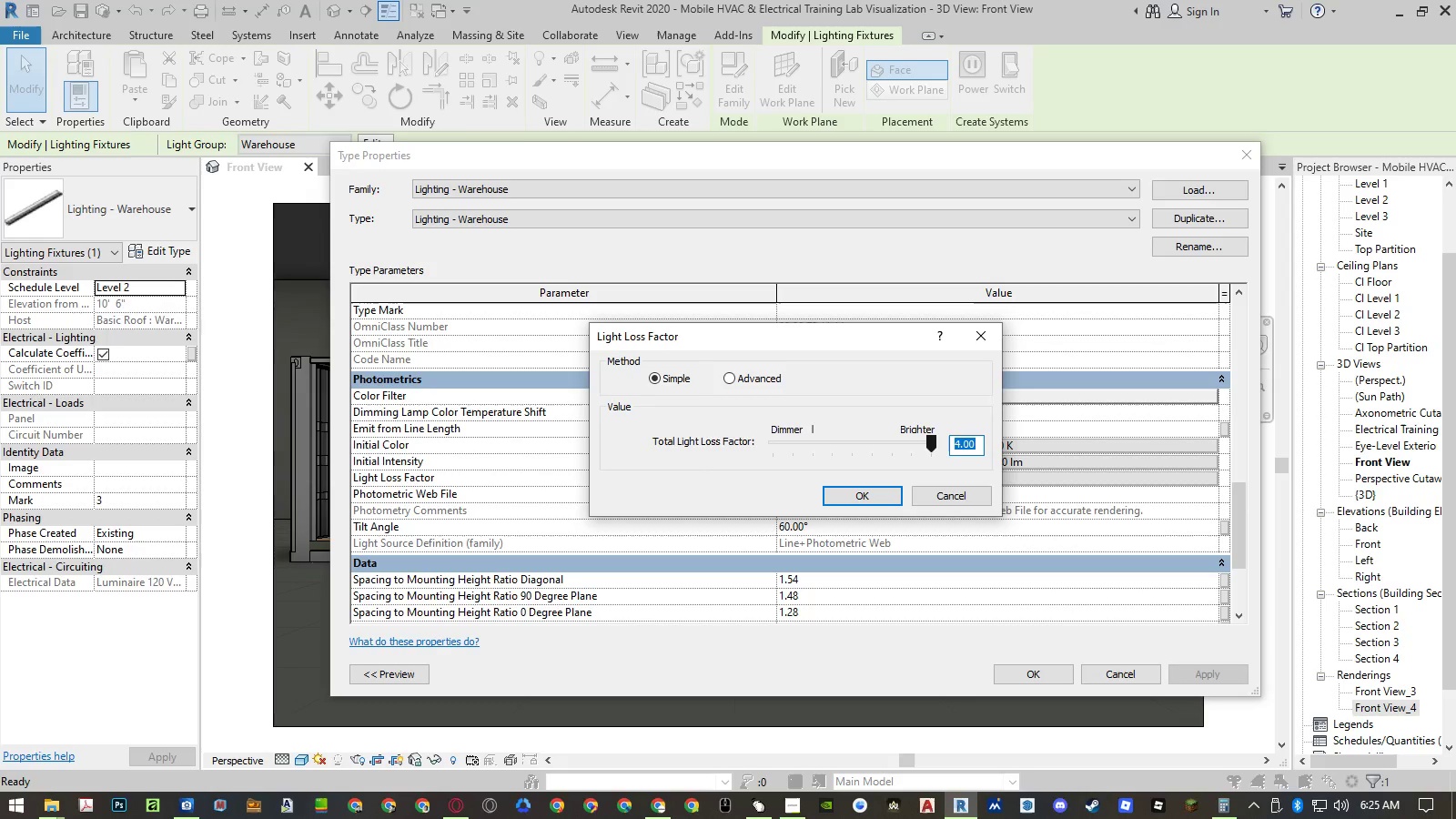 
key(Numpad2)
 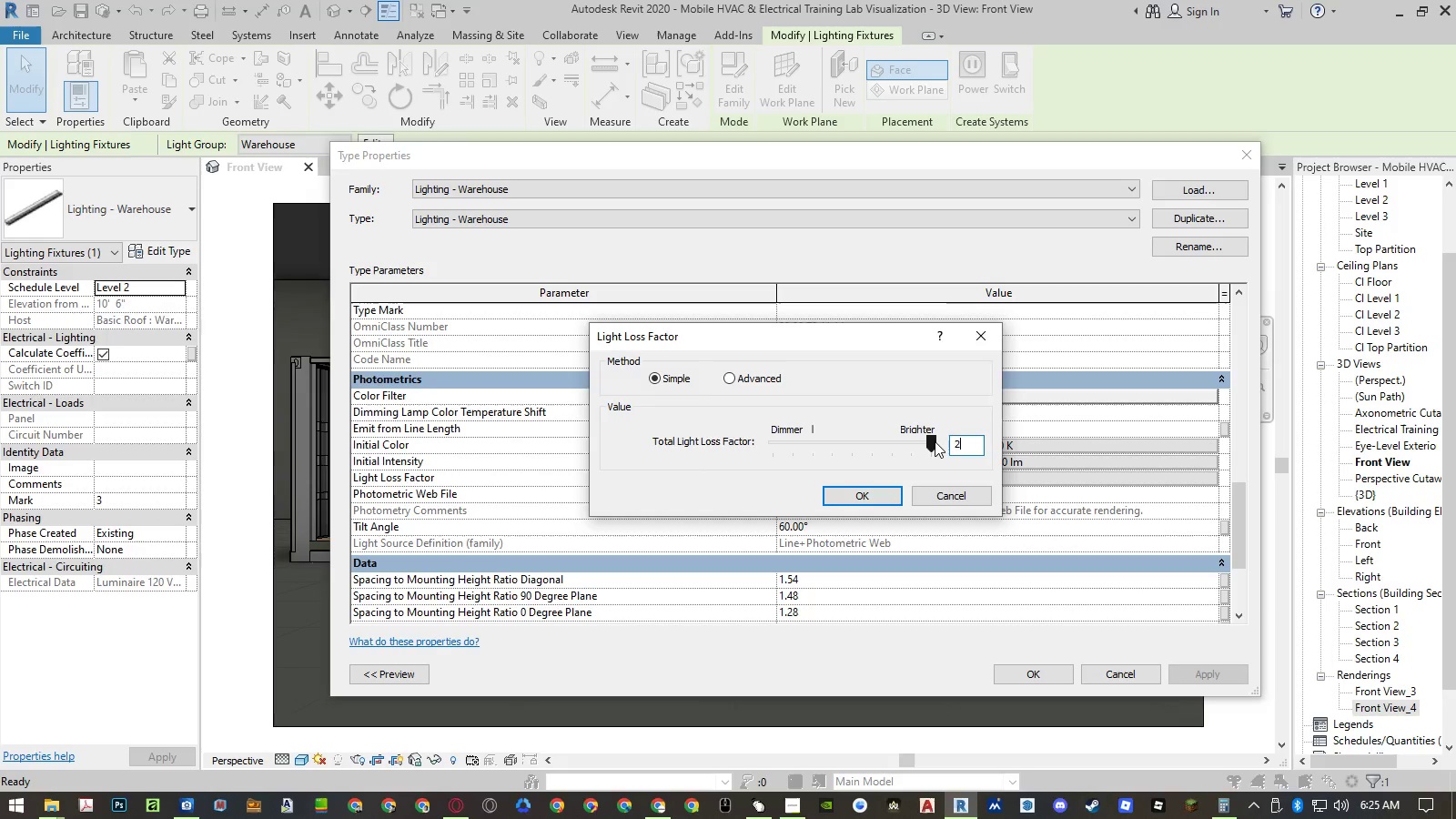 
key(NumpadEnter)
 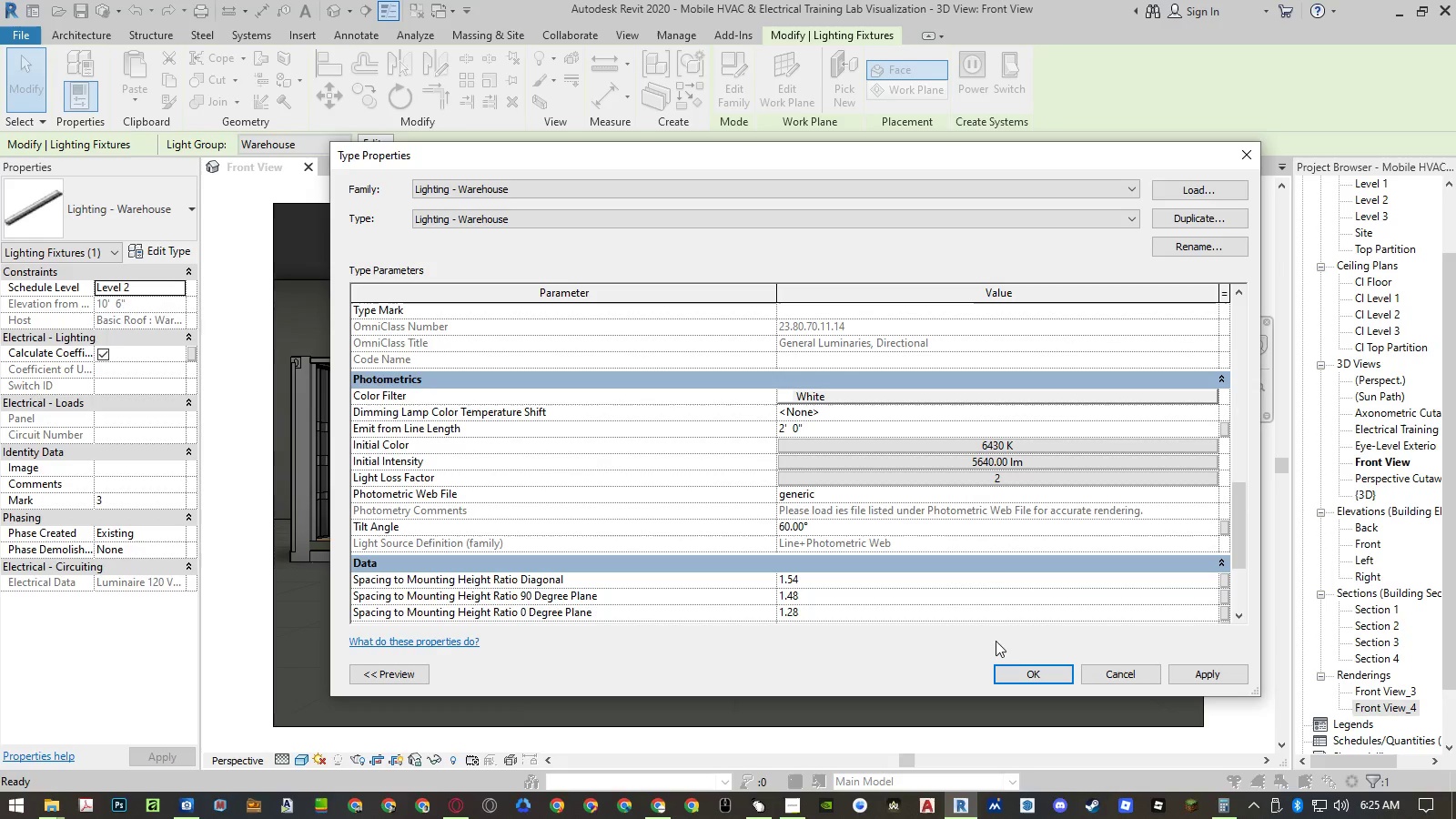 
left_click([1019, 680])
 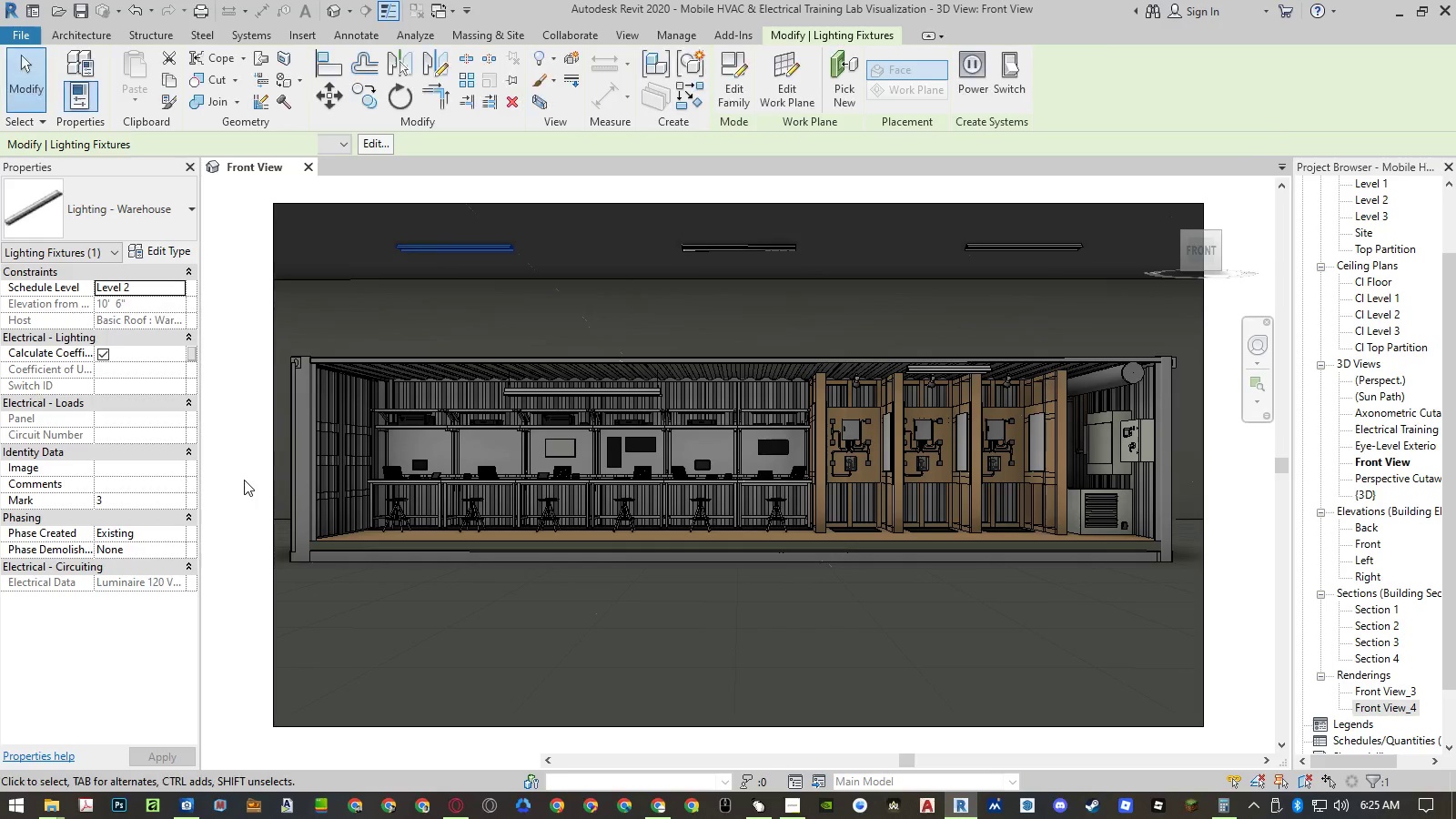 
left_click([244, 480])
 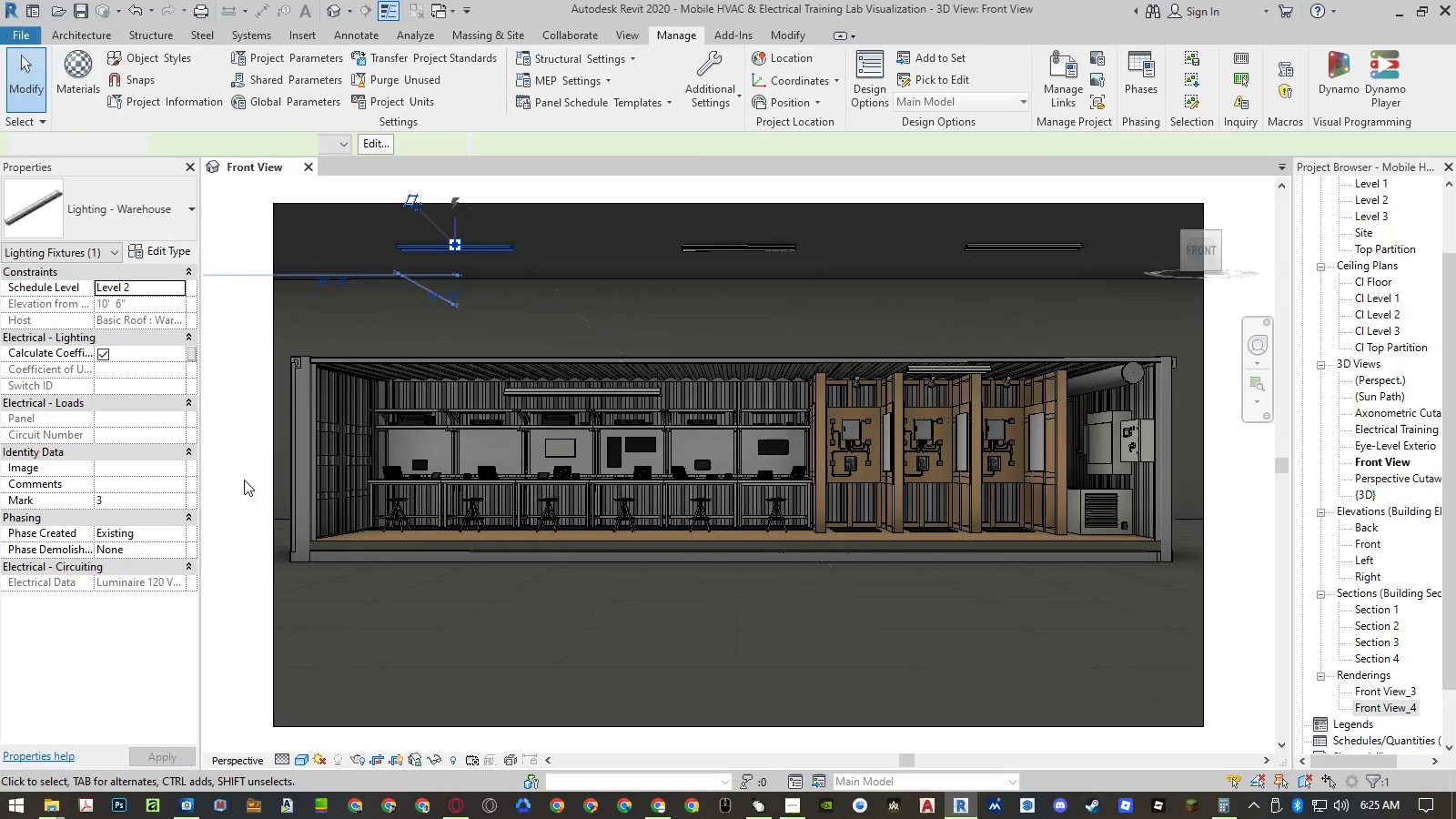 
left_click([244, 480])
 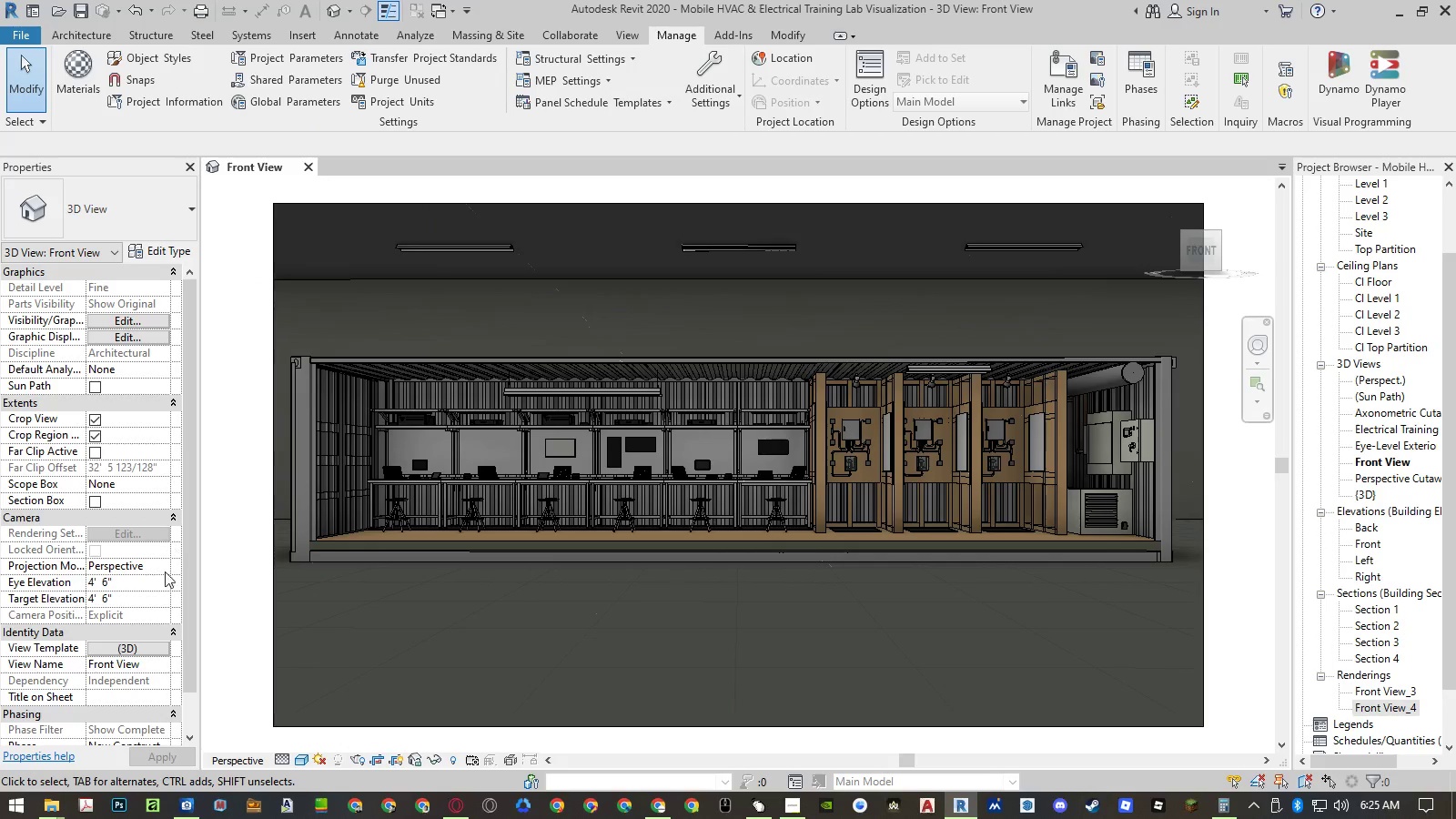 
left_click([149, 655])
 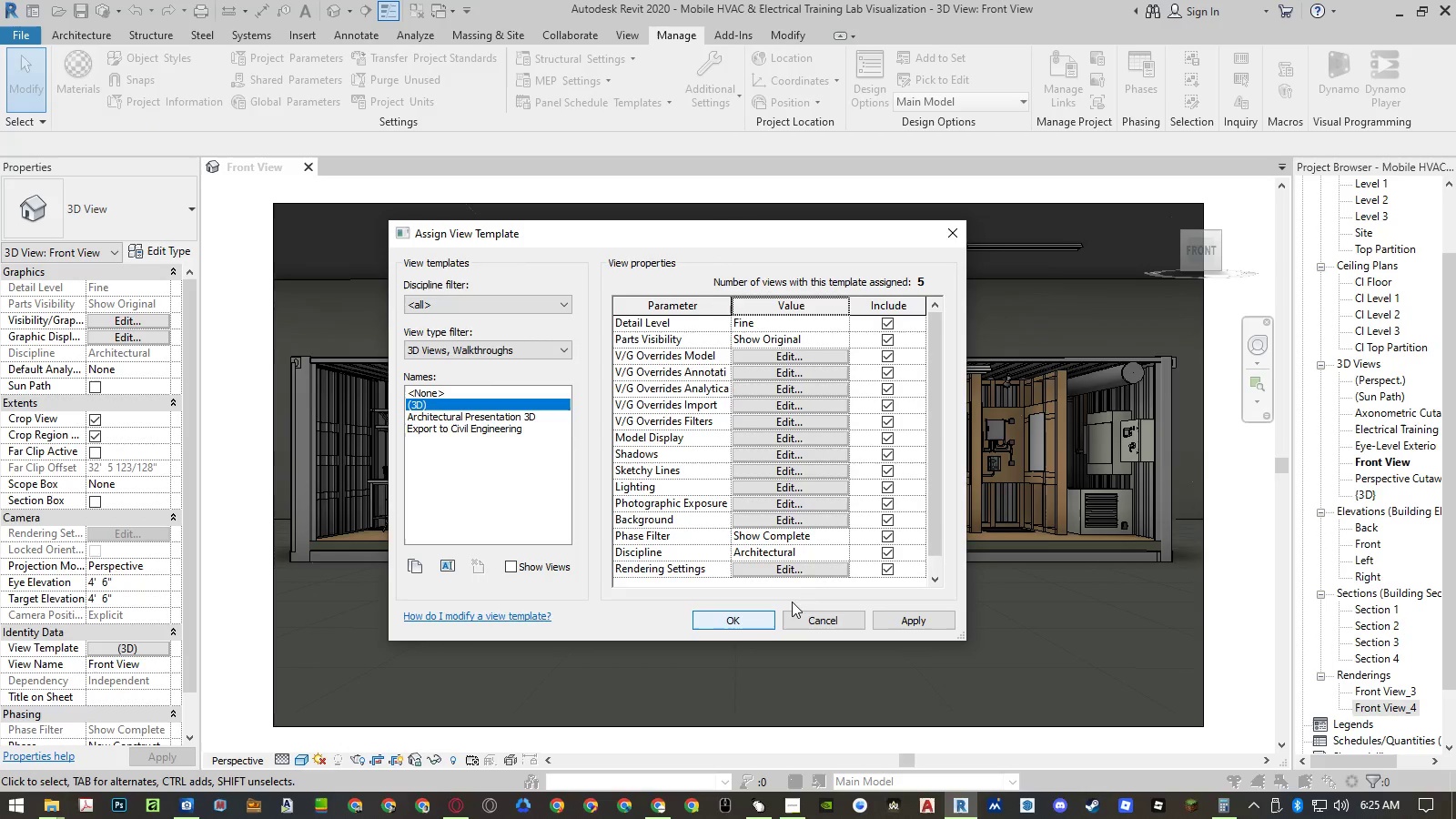 
left_click([794, 571])
 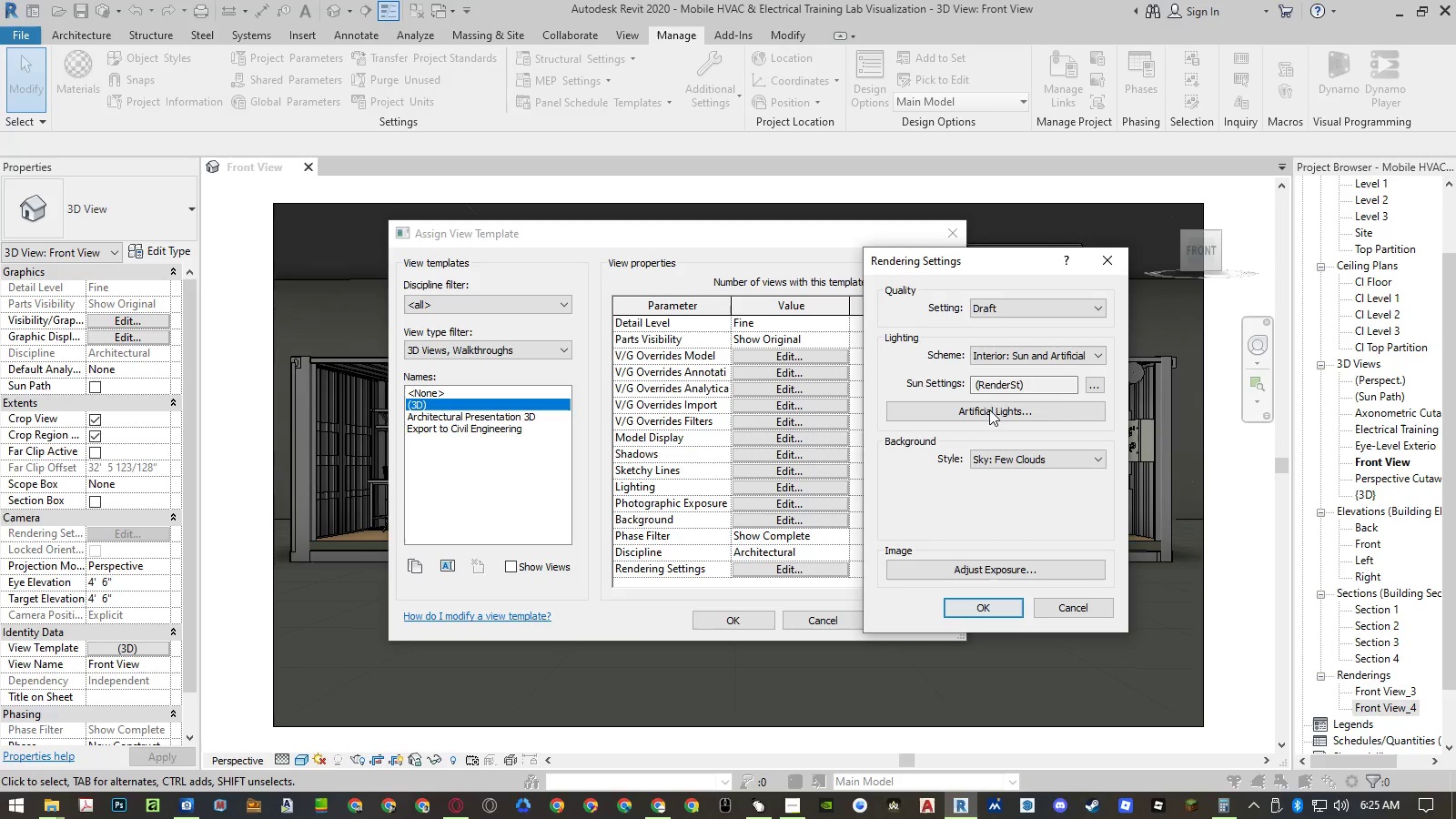 
left_click_drag(start_coordinate=[984, 264], to_coordinate=[733, 262])
 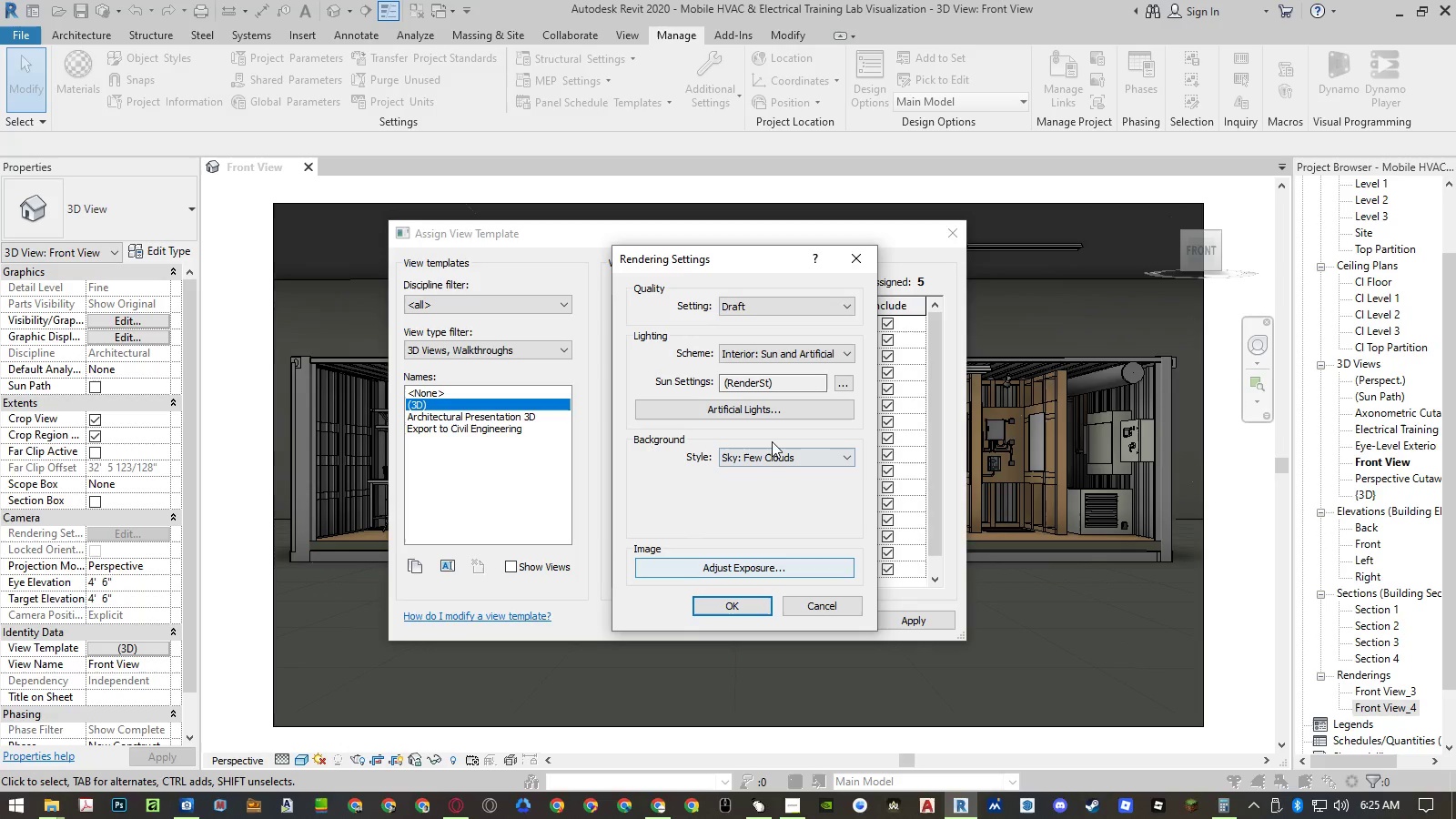 
left_click([773, 410])
 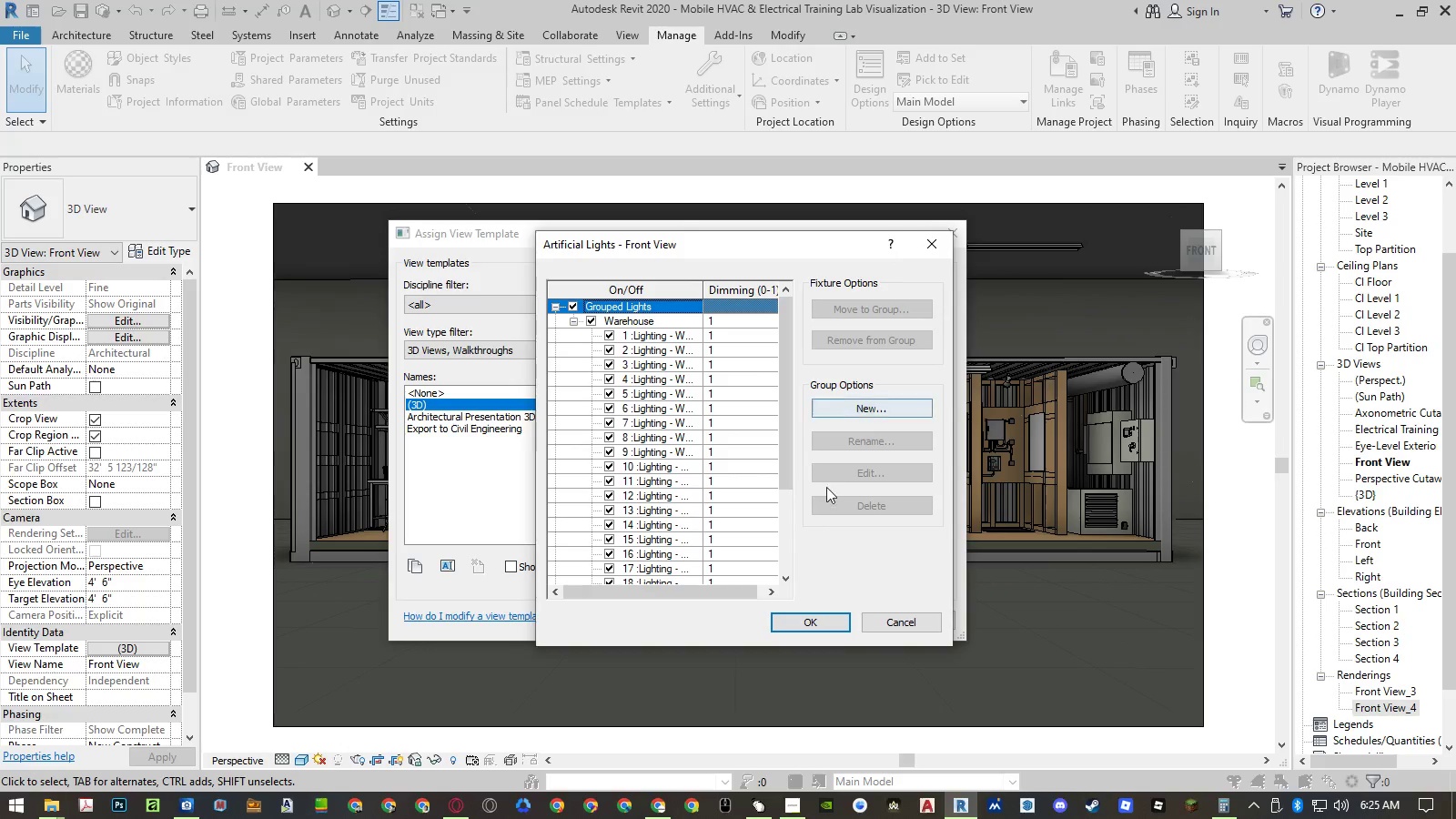 
left_click([920, 623])
 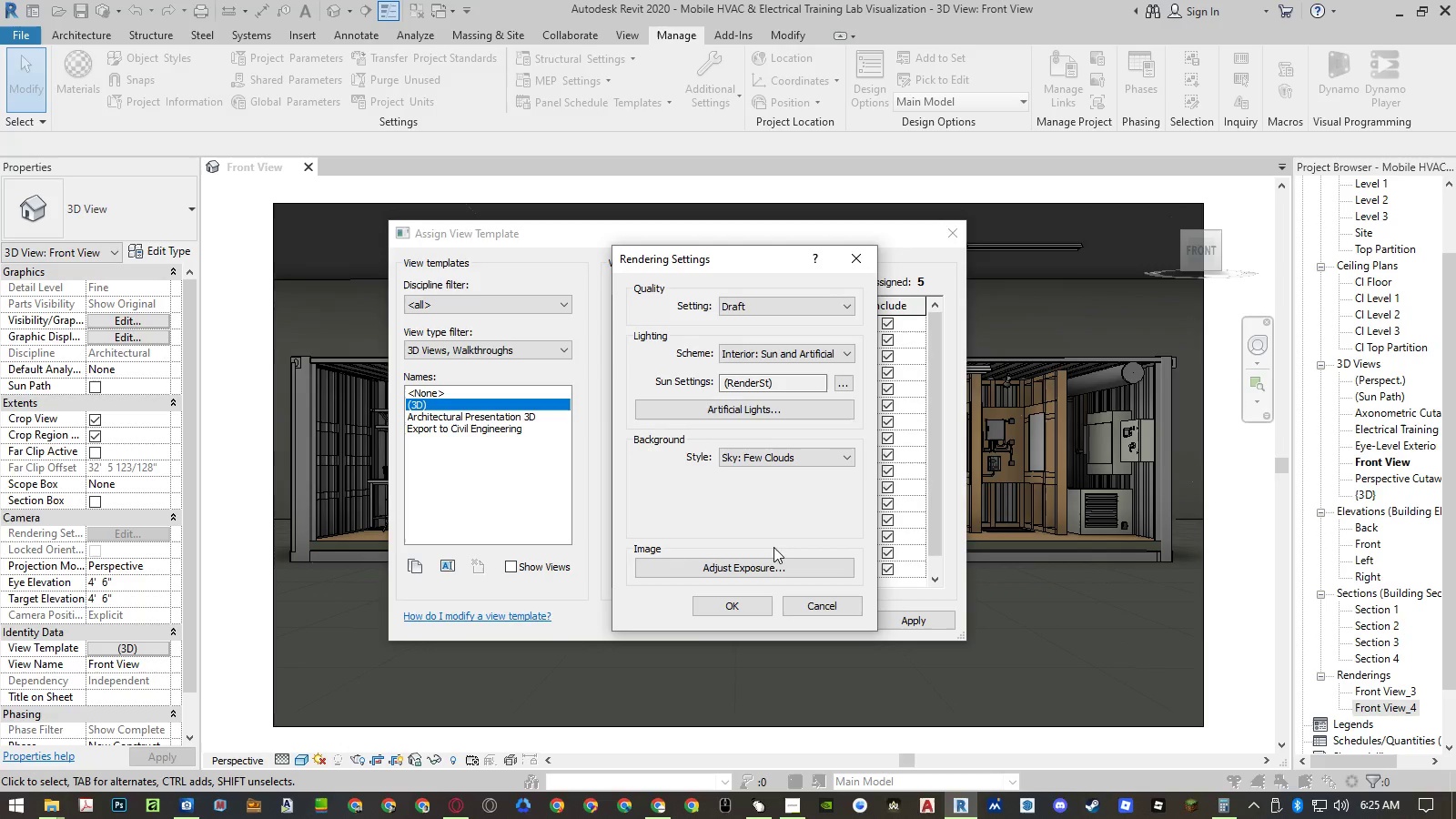 
left_click([759, 565])
 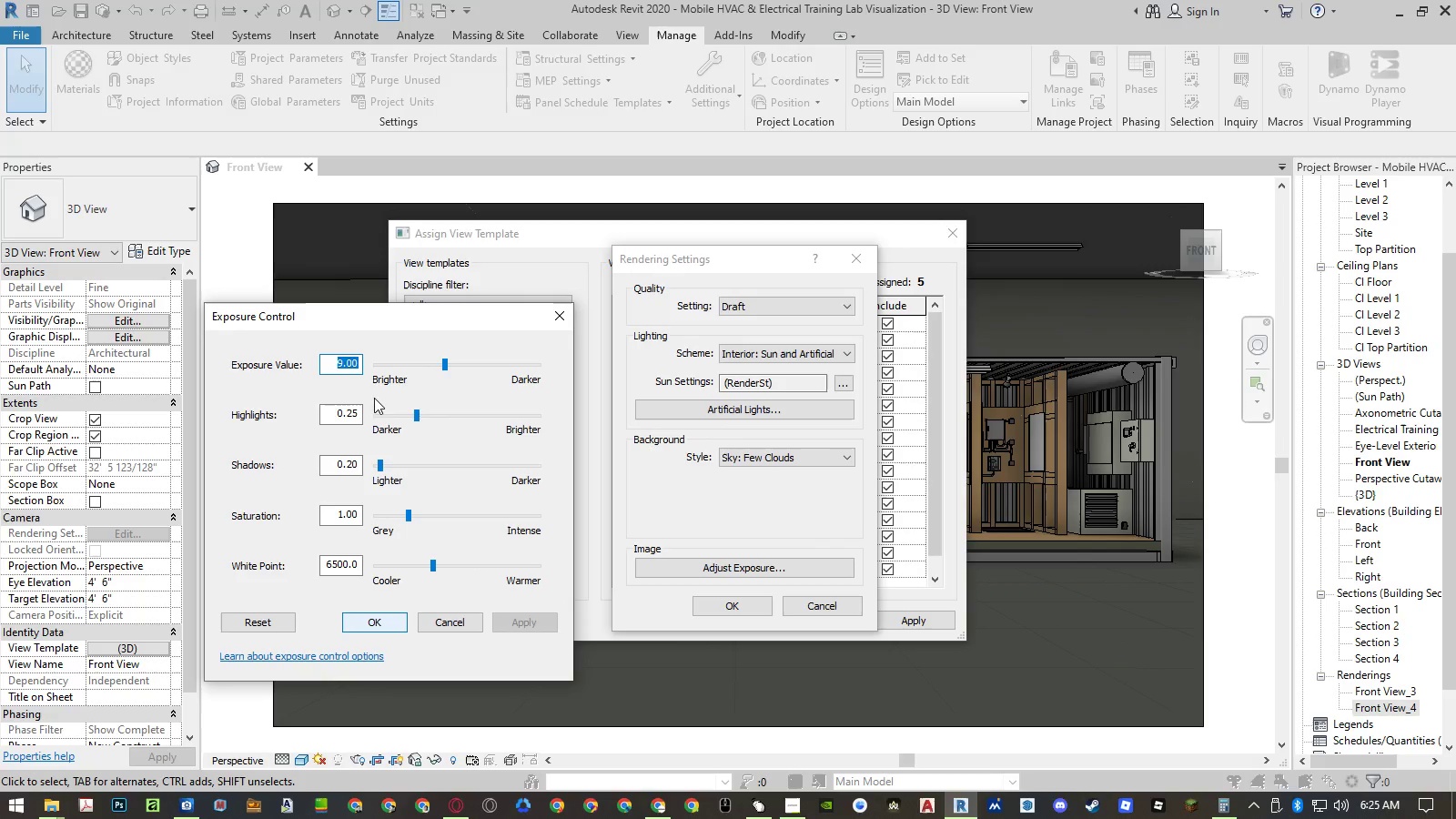 
left_click_drag(start_coordinate=[369, 324], to_coordinate=[702, 332])
 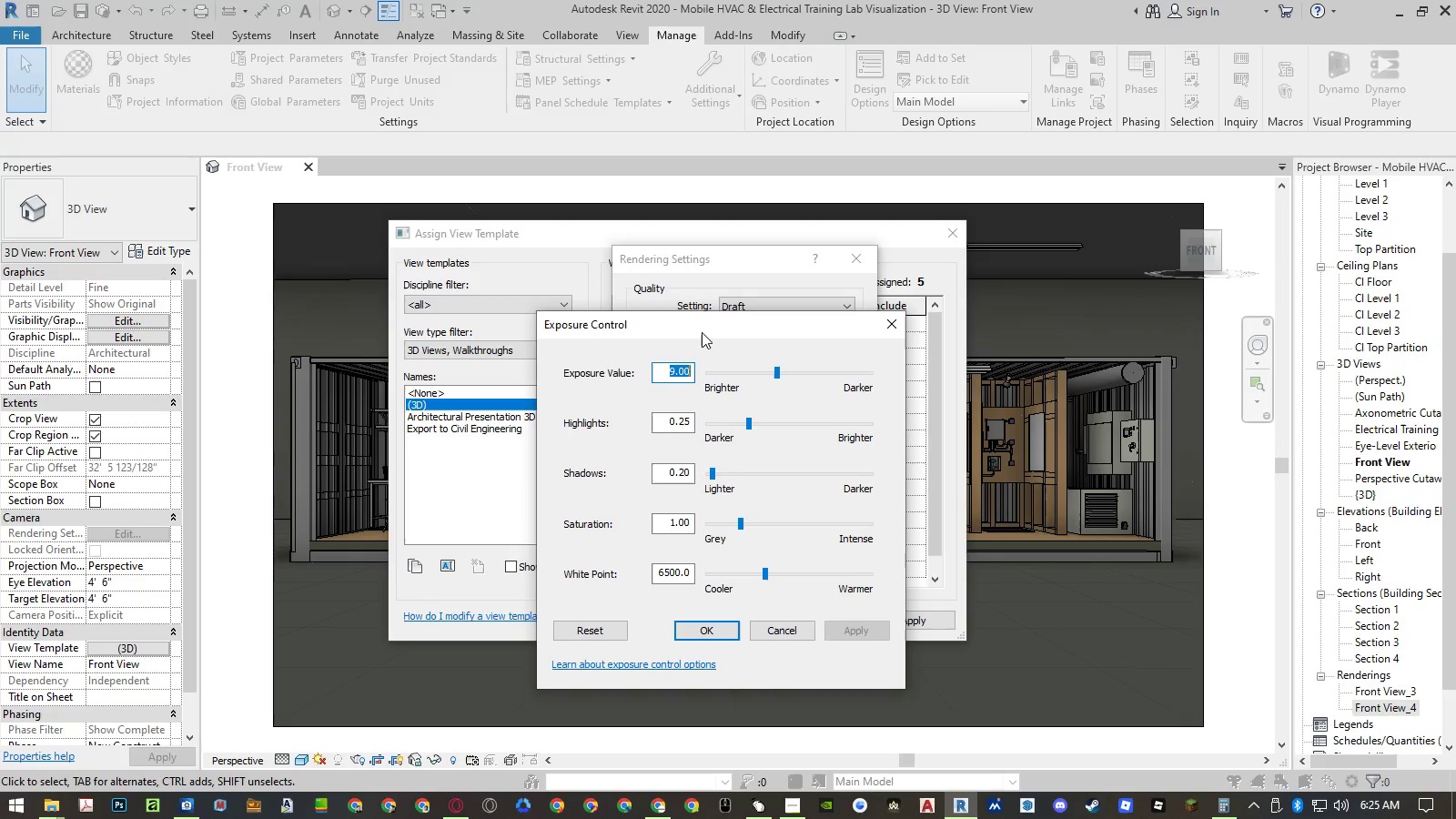 
key(Numpad8)
 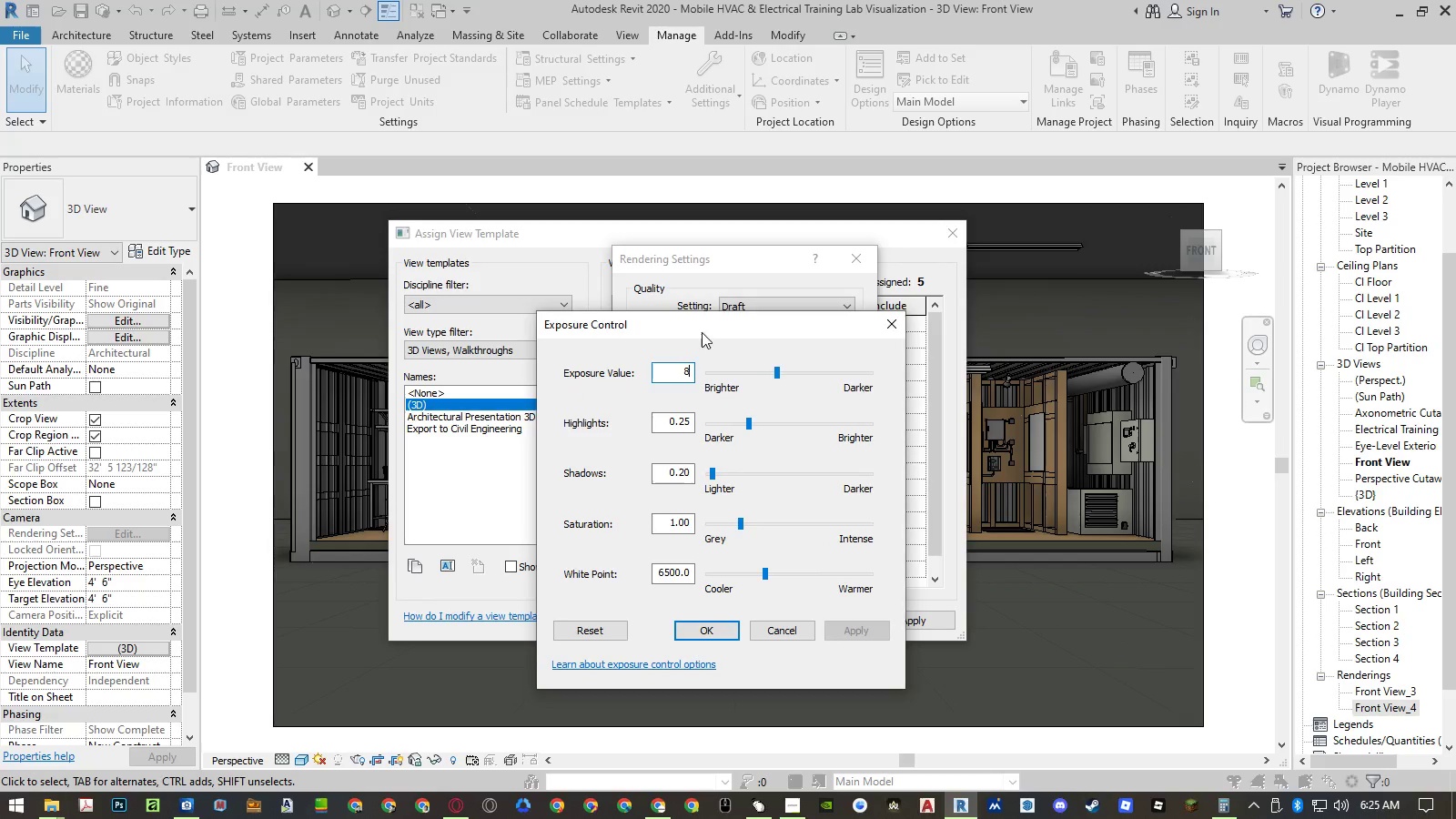 
key(NumpadEnter)
 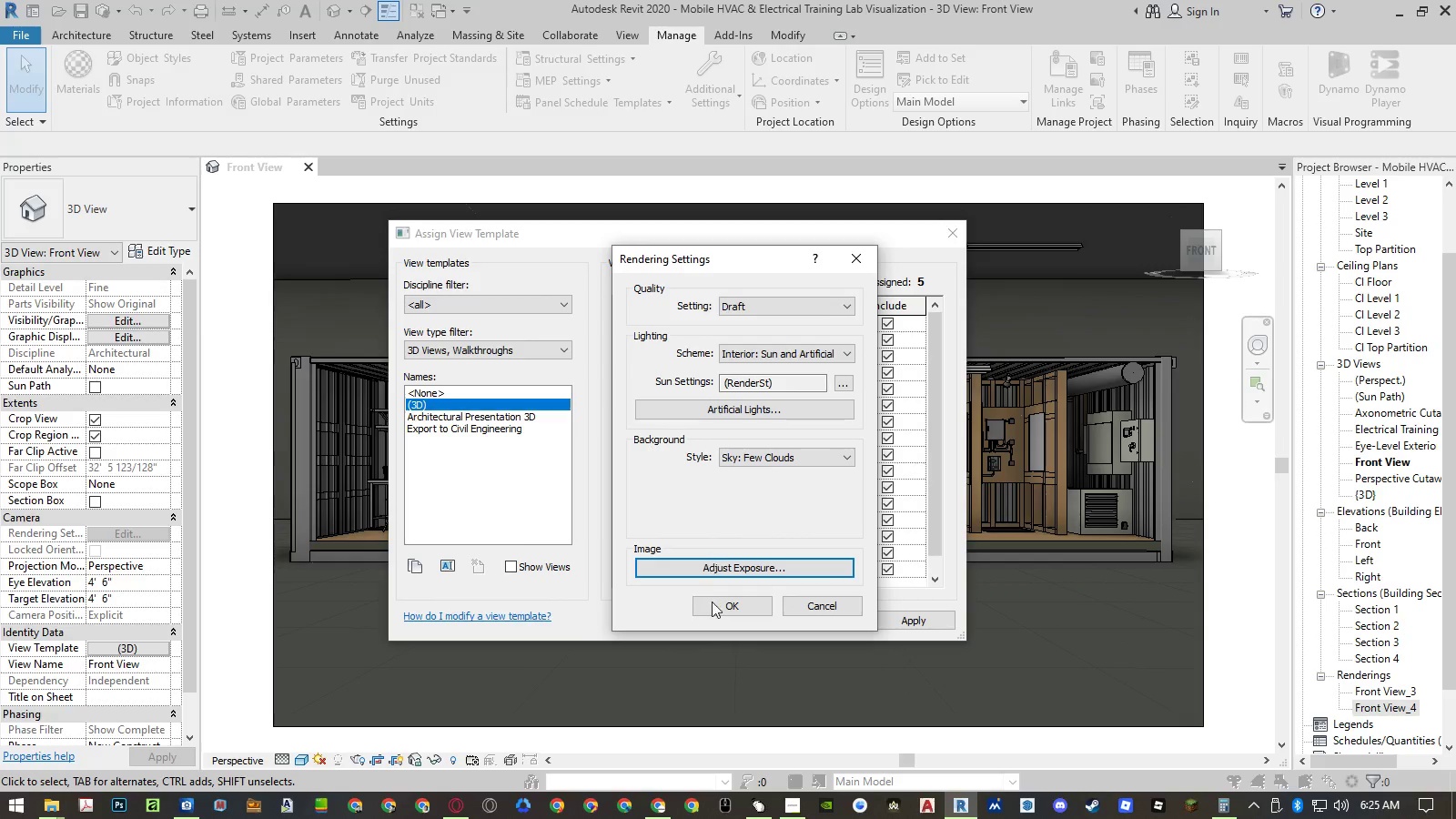 
left_click([713, 612])
 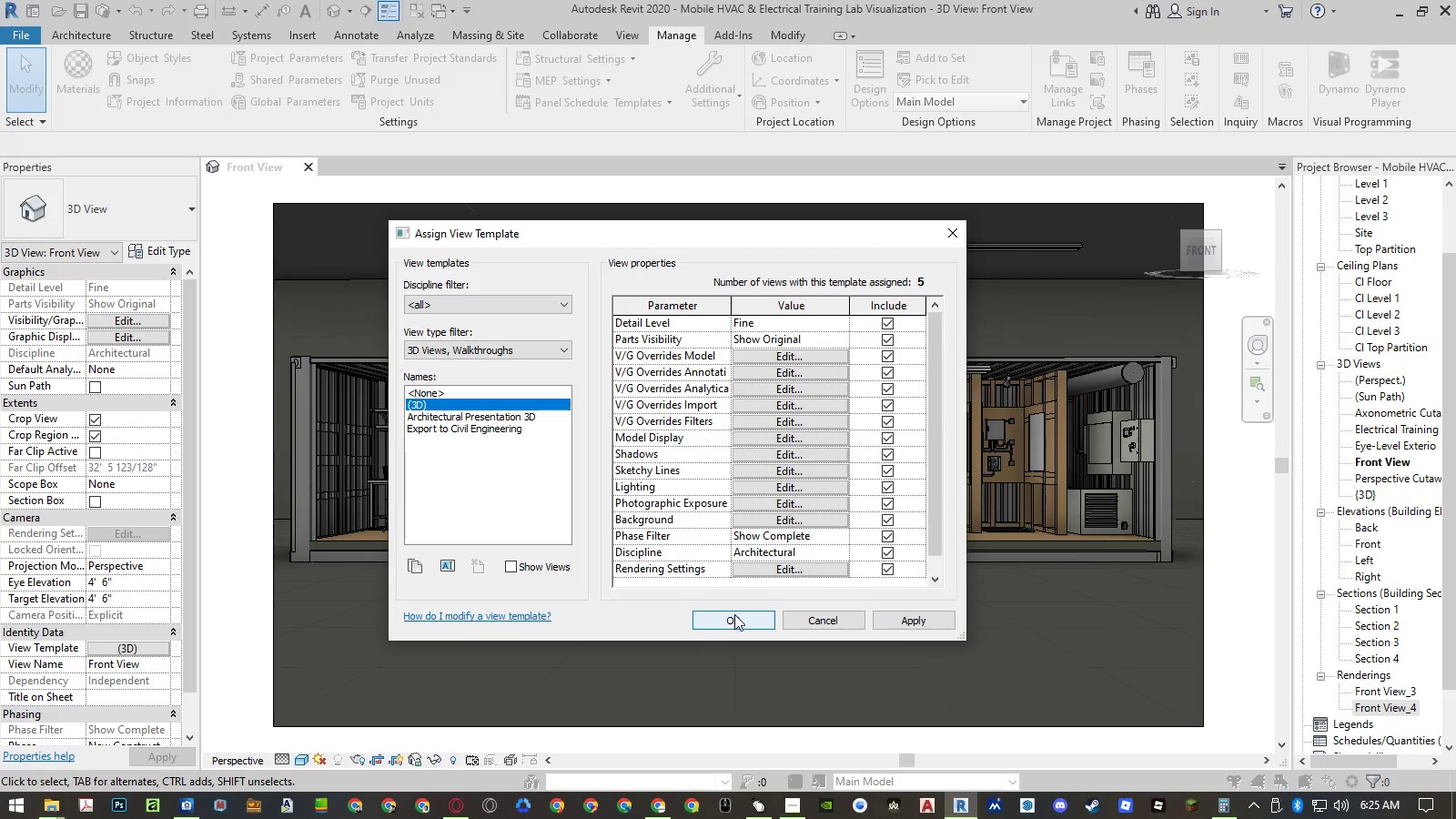 
left_click([735, 614])
 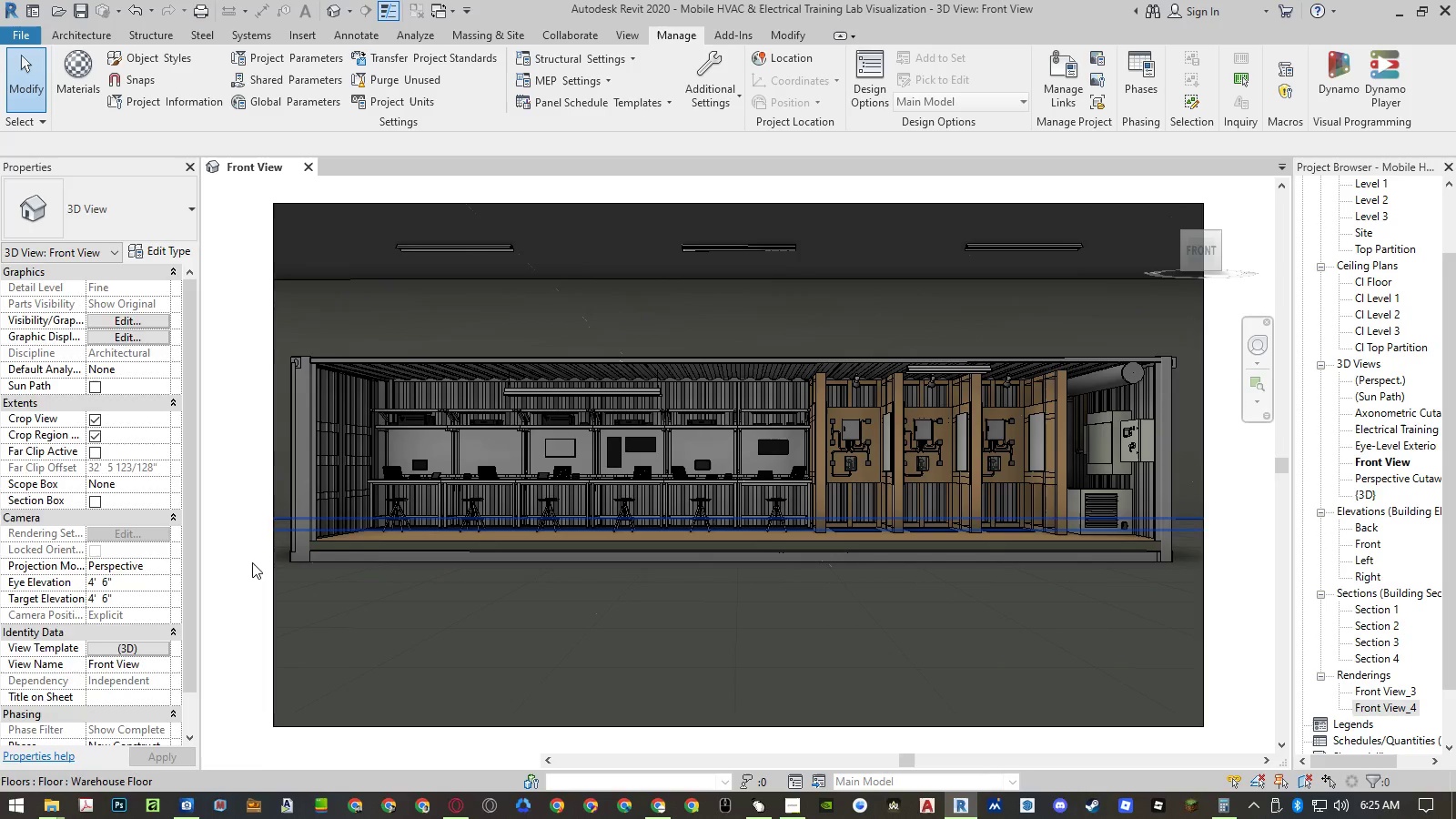 
left_click([245, 564])
 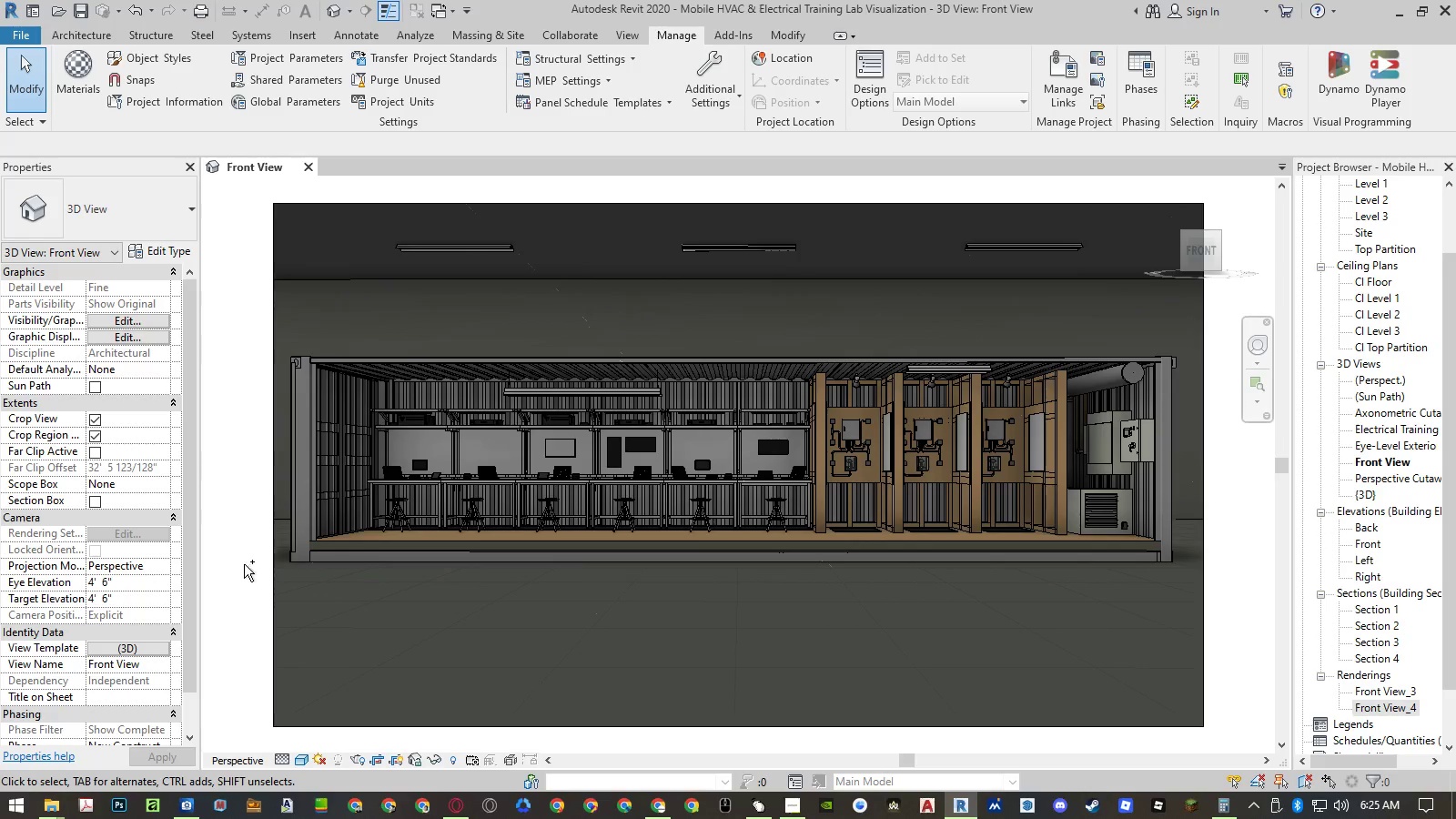 
key(Control+S)
 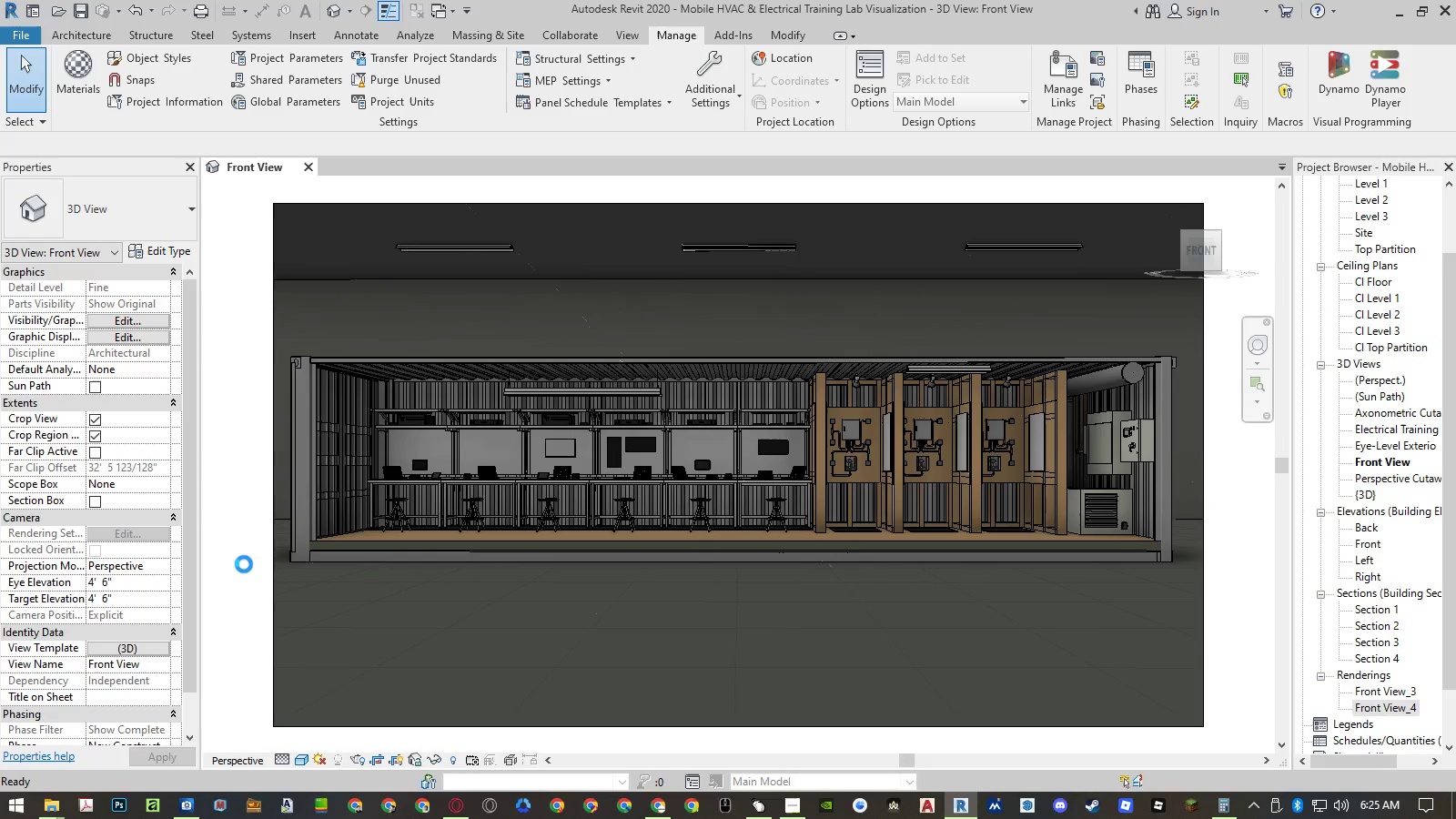 
type(rr)
 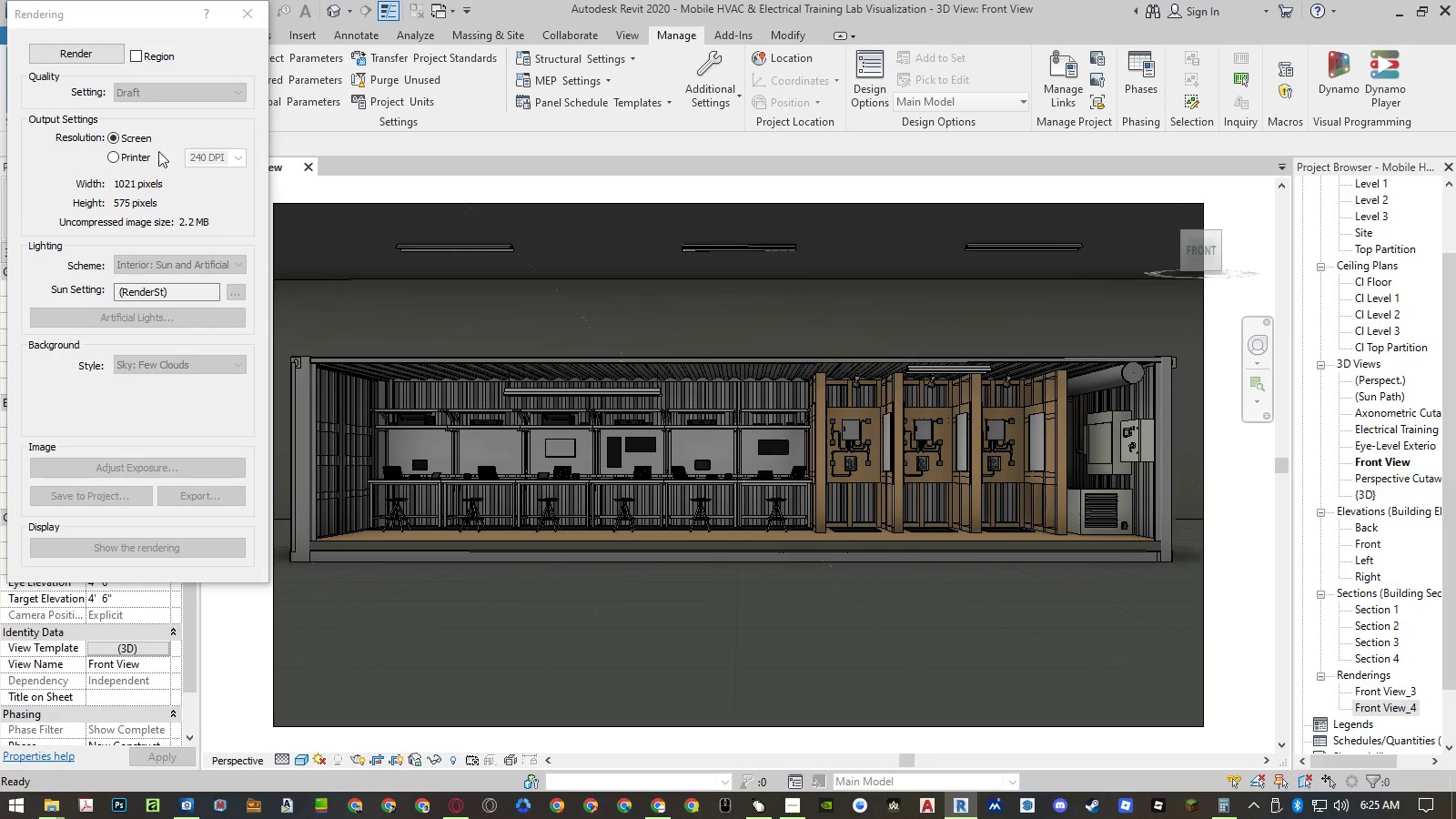 
left_click([86, 50])
 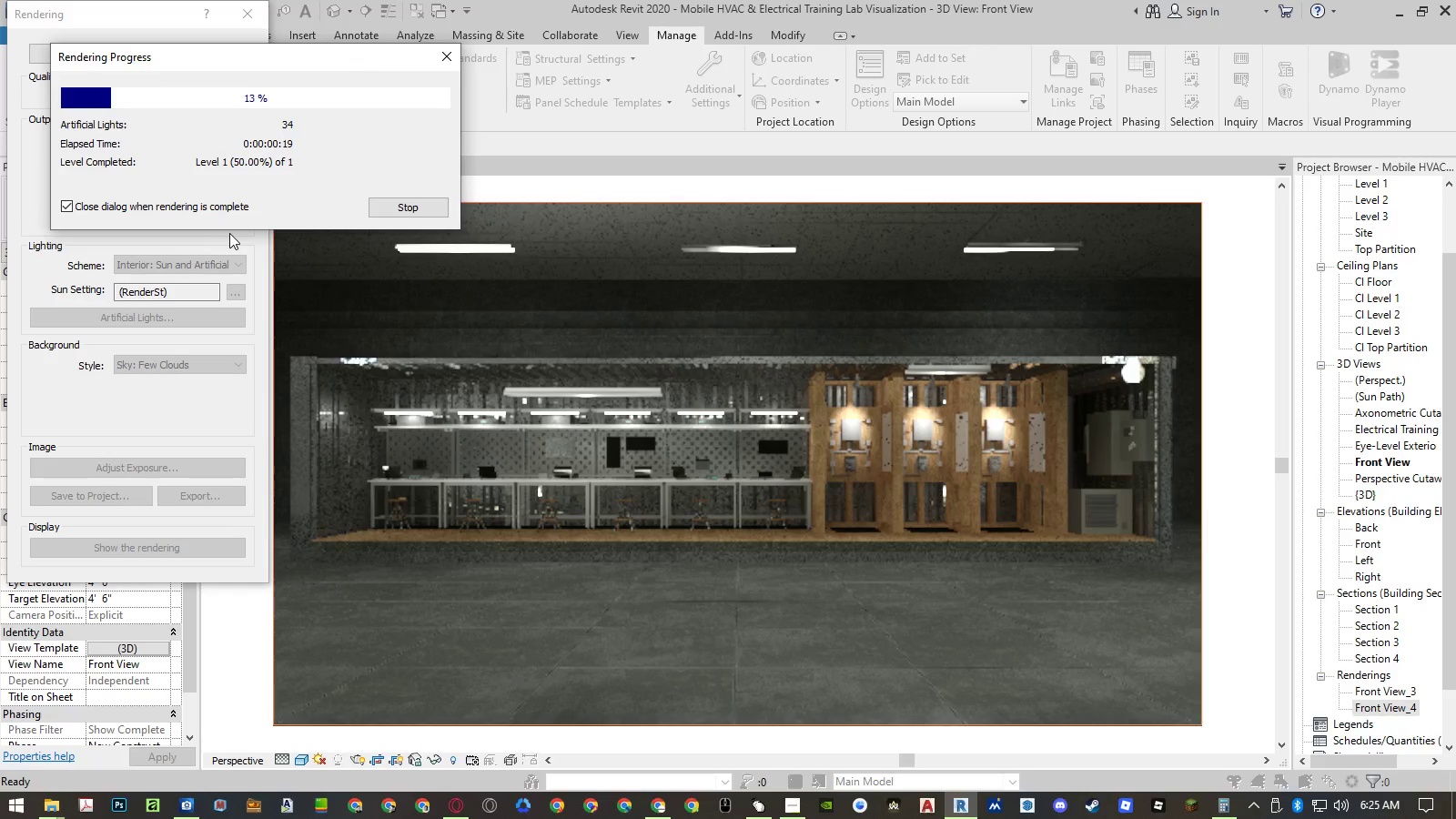 
wait(24.38)
 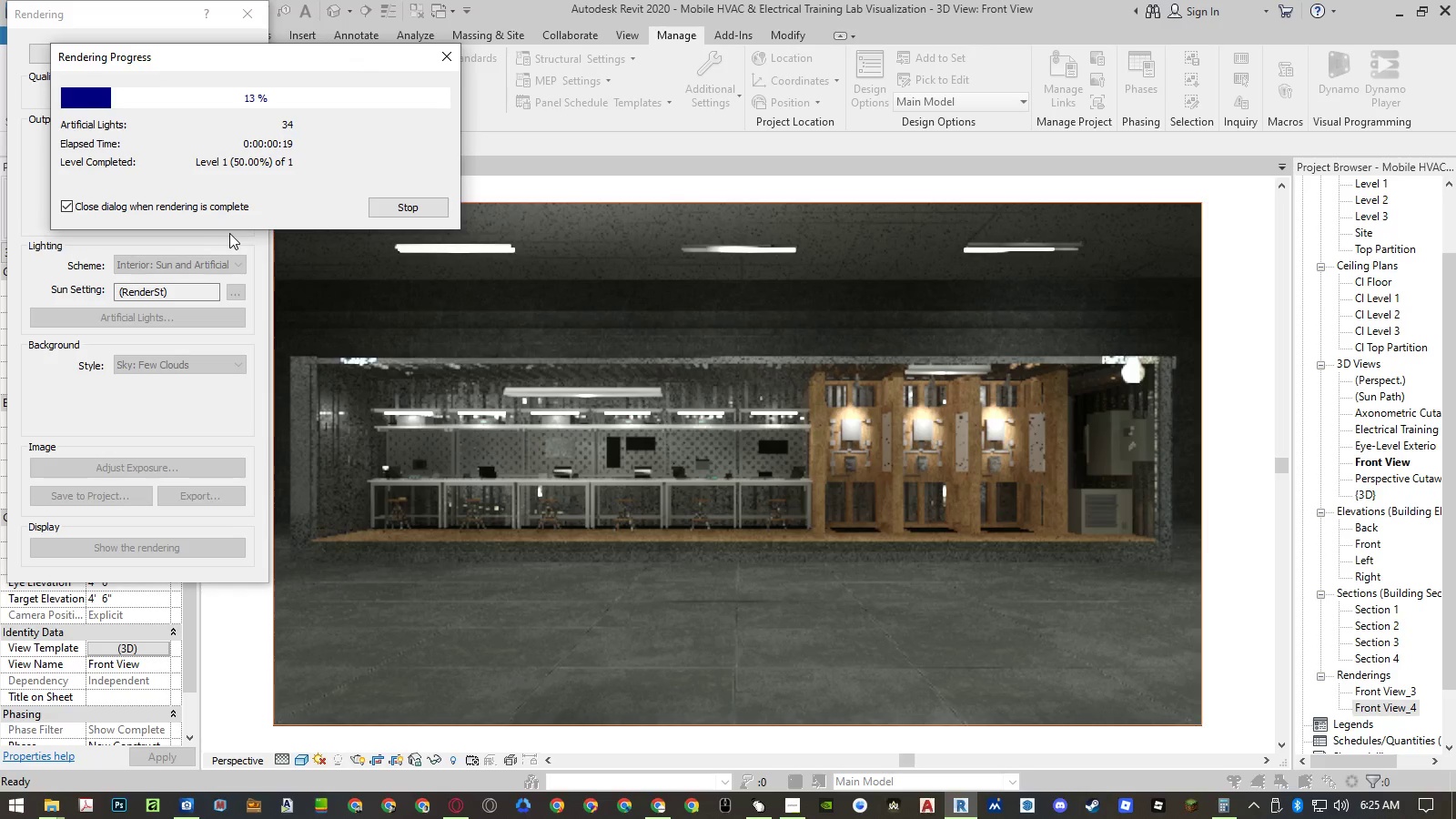 
left_click([127, 150])
 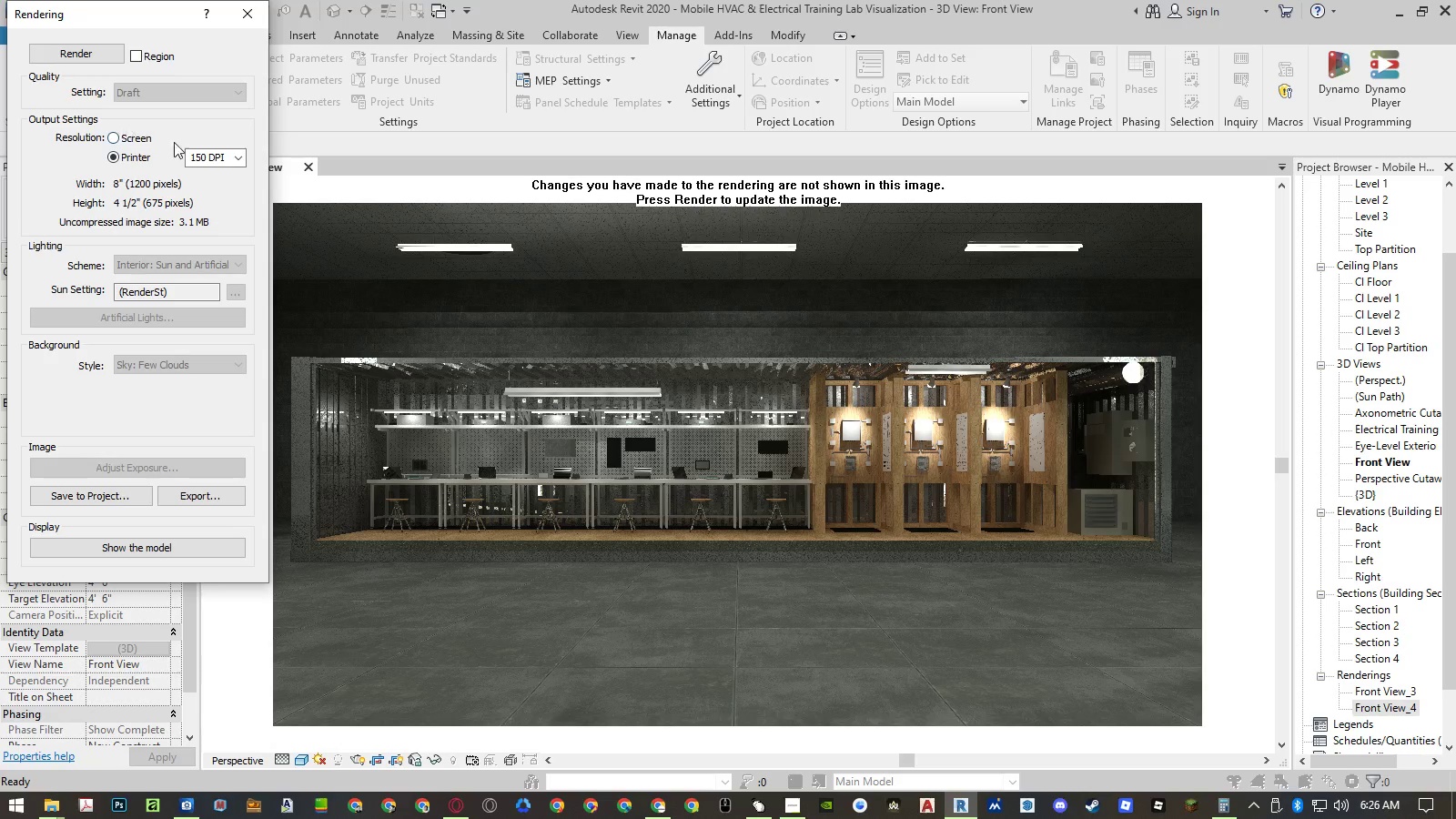 
left_click([205, 154])
 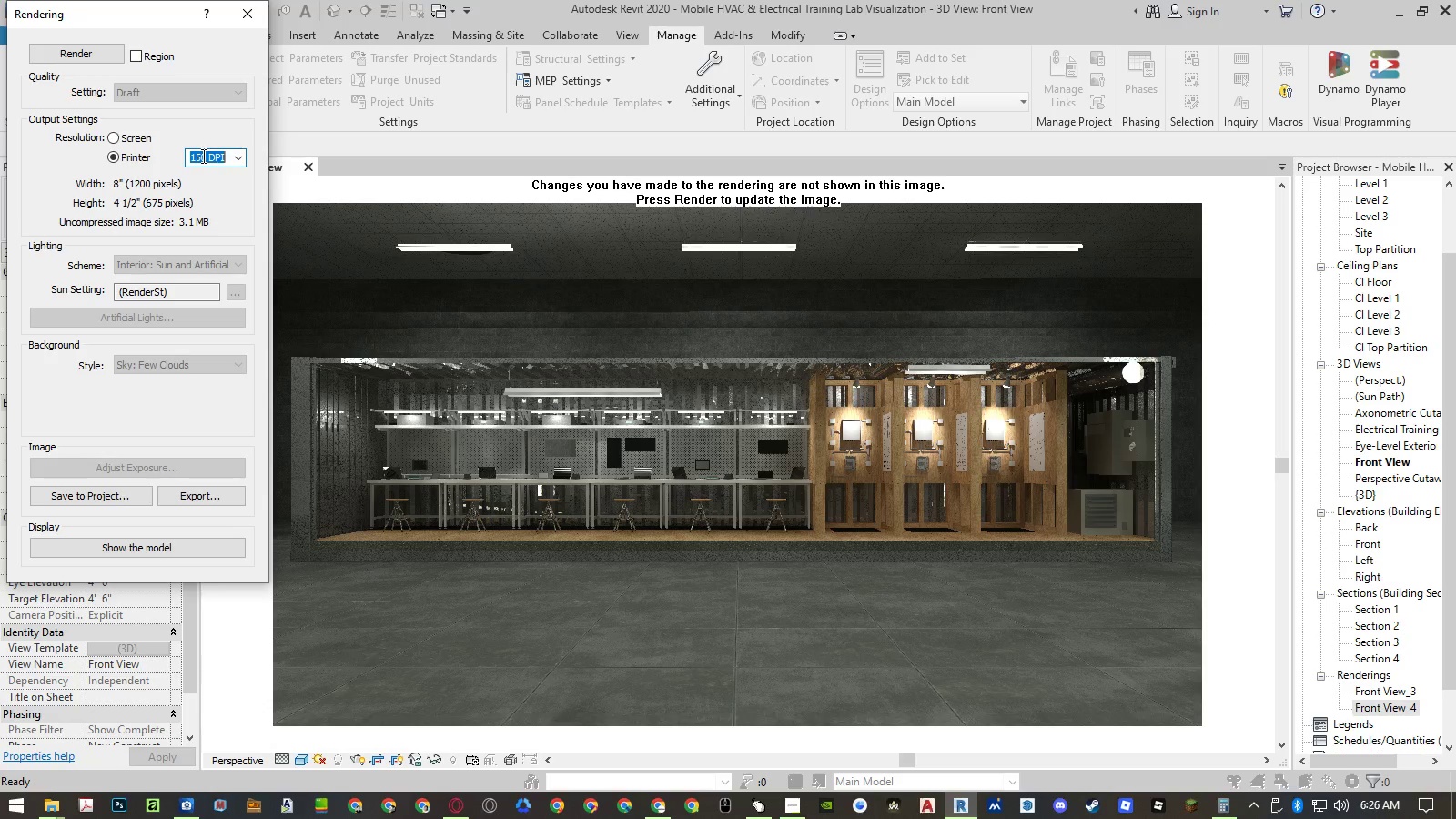 
left_click_drag(start_coordinate=[202, 156], to_coordinate=[152, 157])
 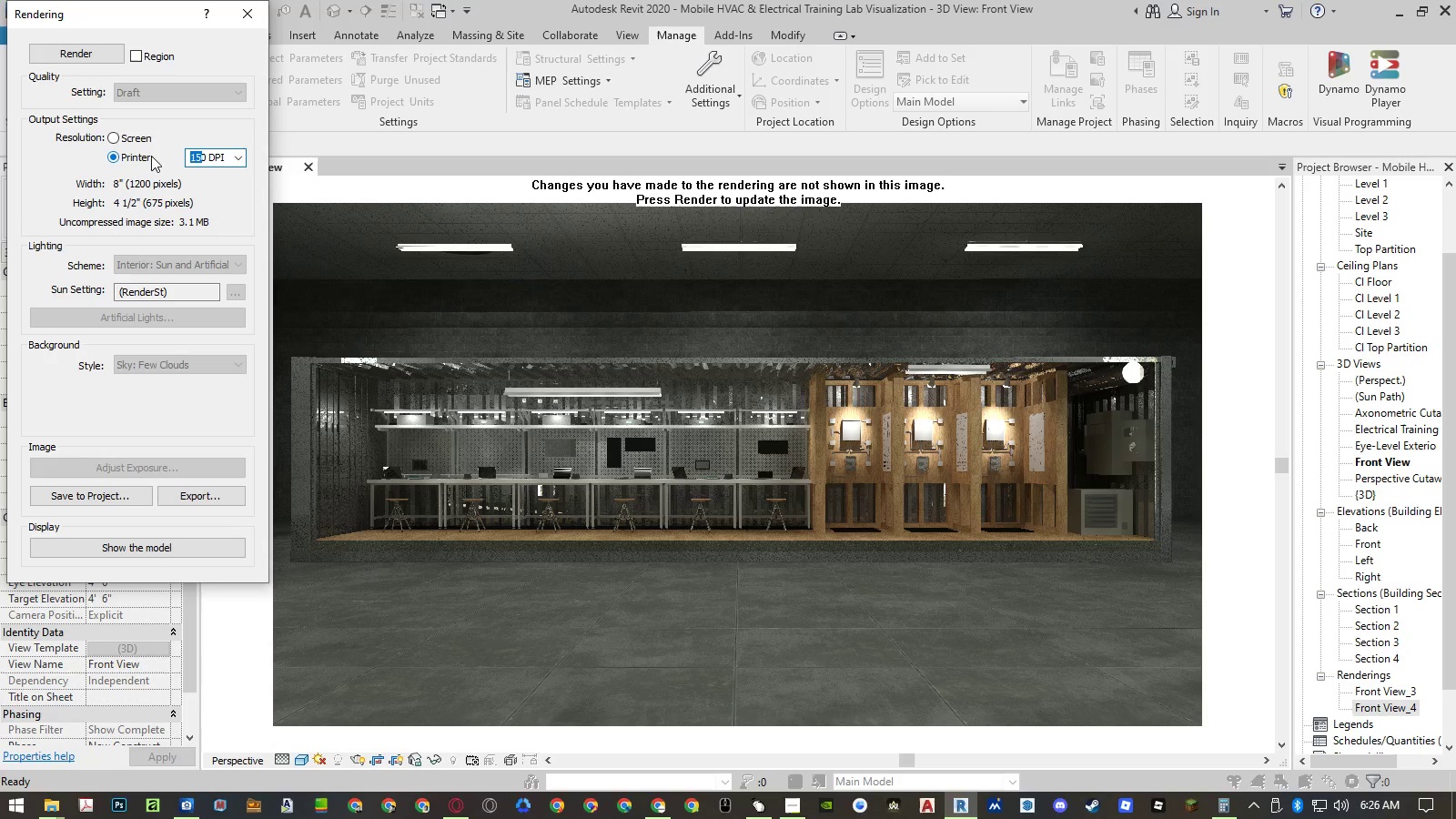 
key(Numpad2)
 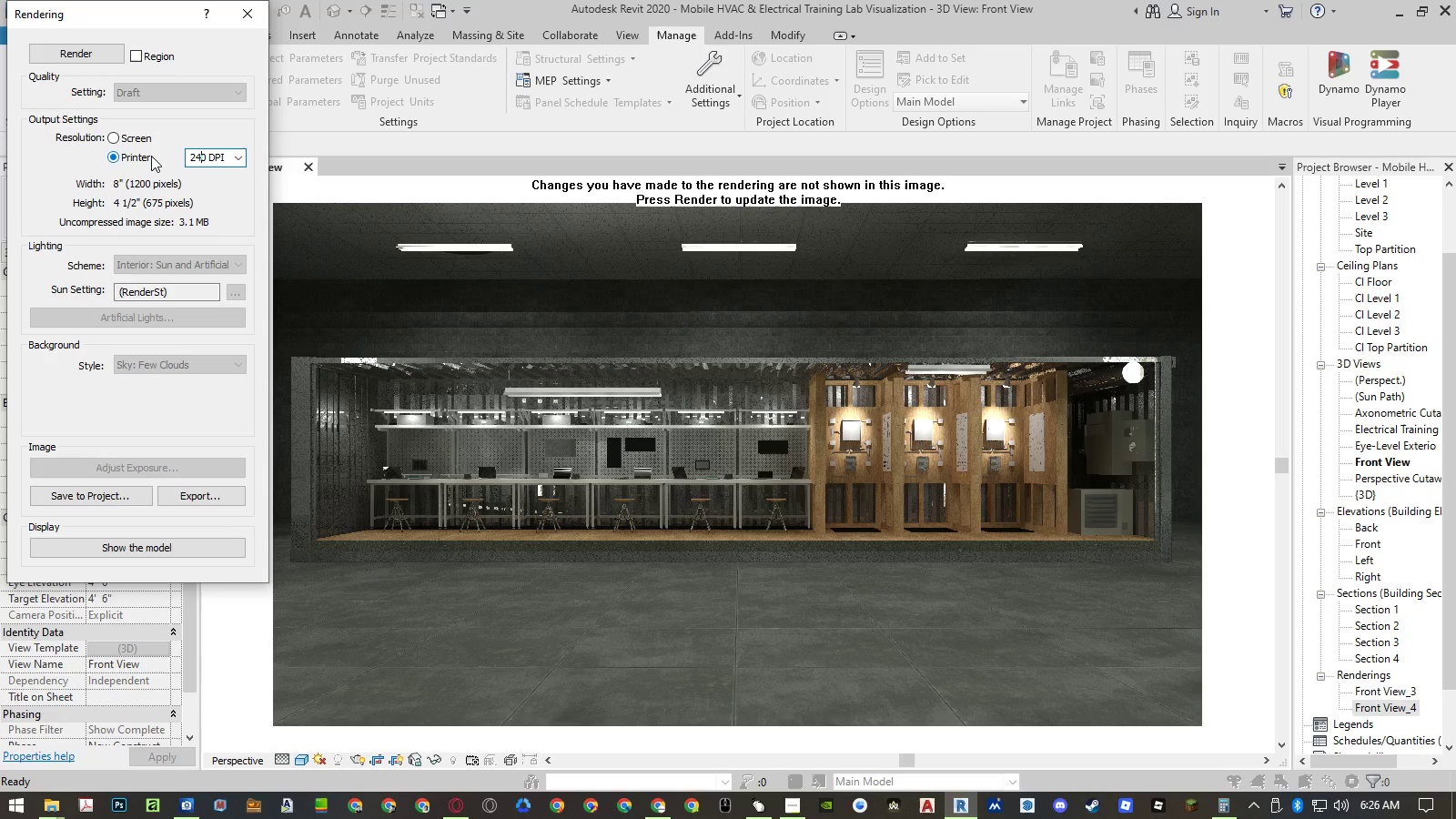 
key(Numpad4)
 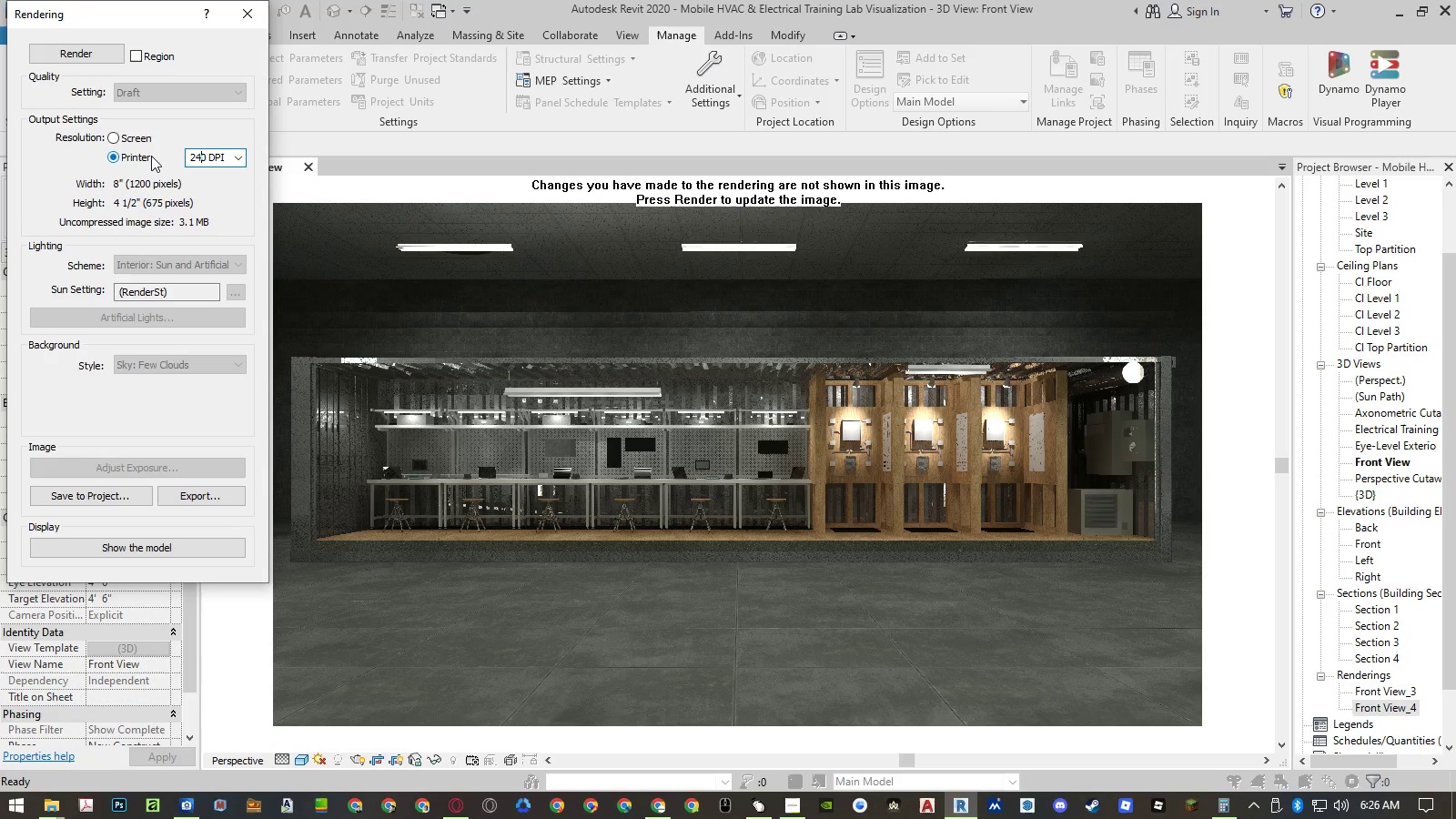 
key(NumpadEnter)
 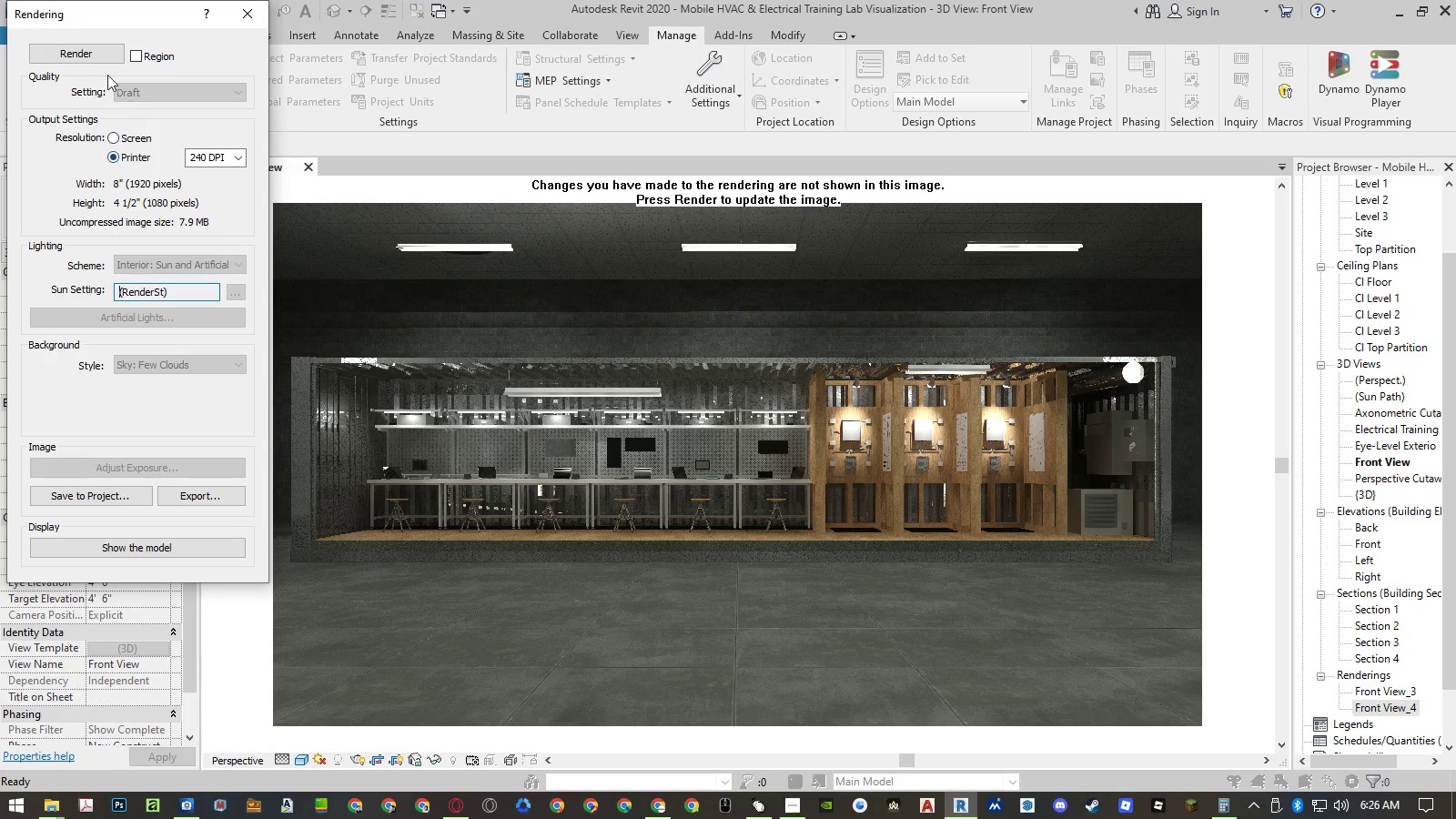 
left_click([86, 56])
 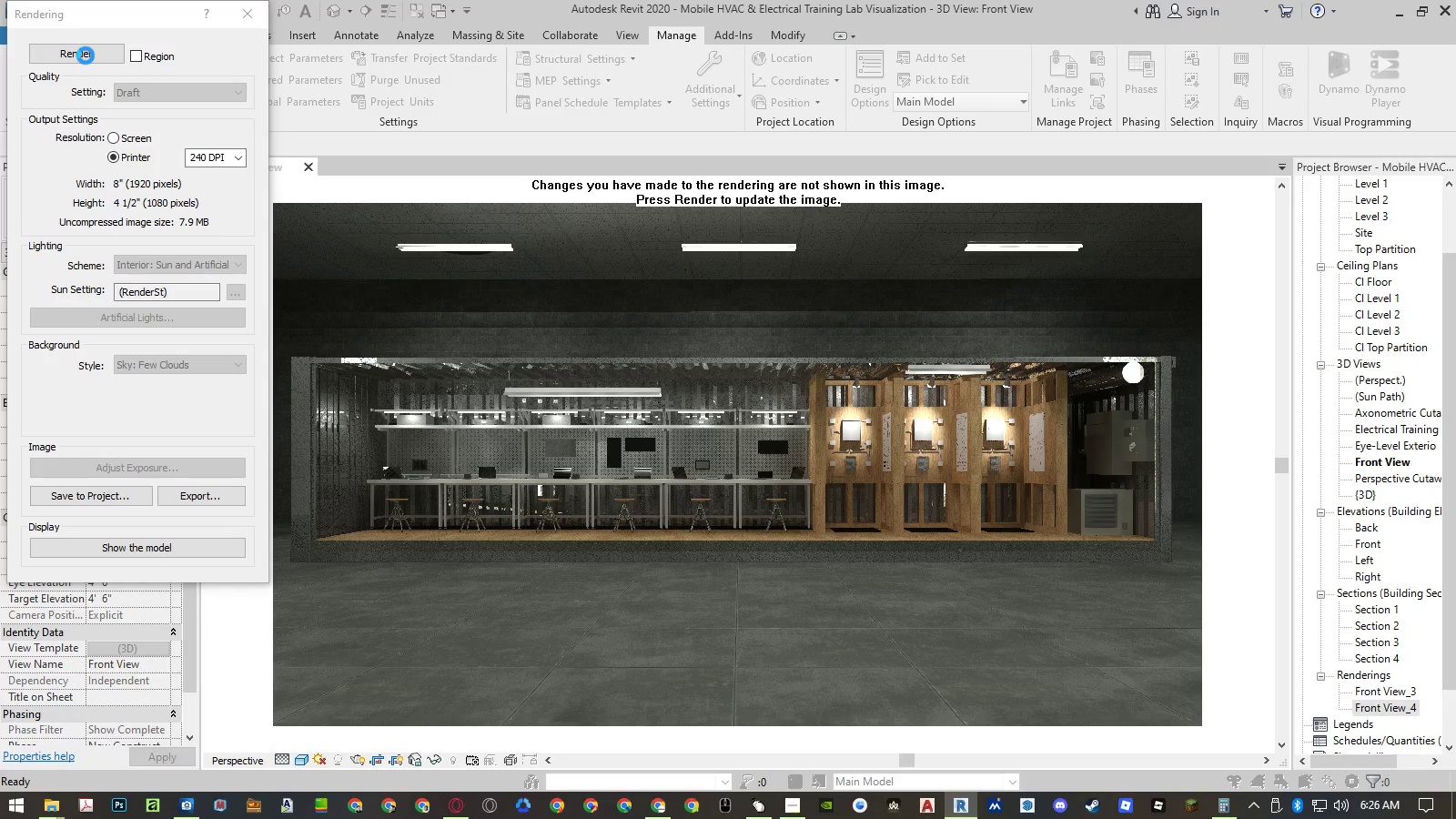 
key(Shift+F4)
 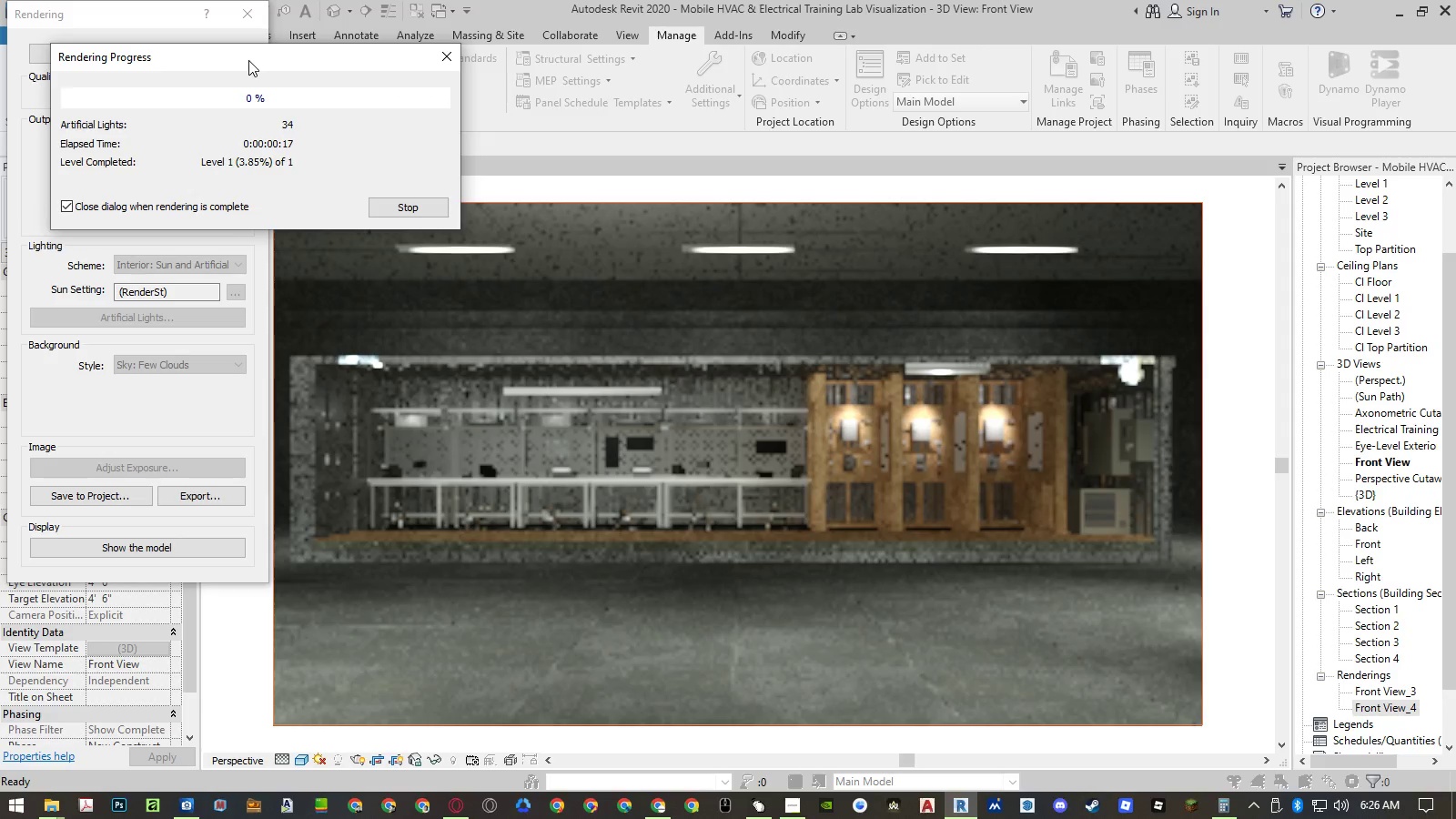 
wait(20.12)
 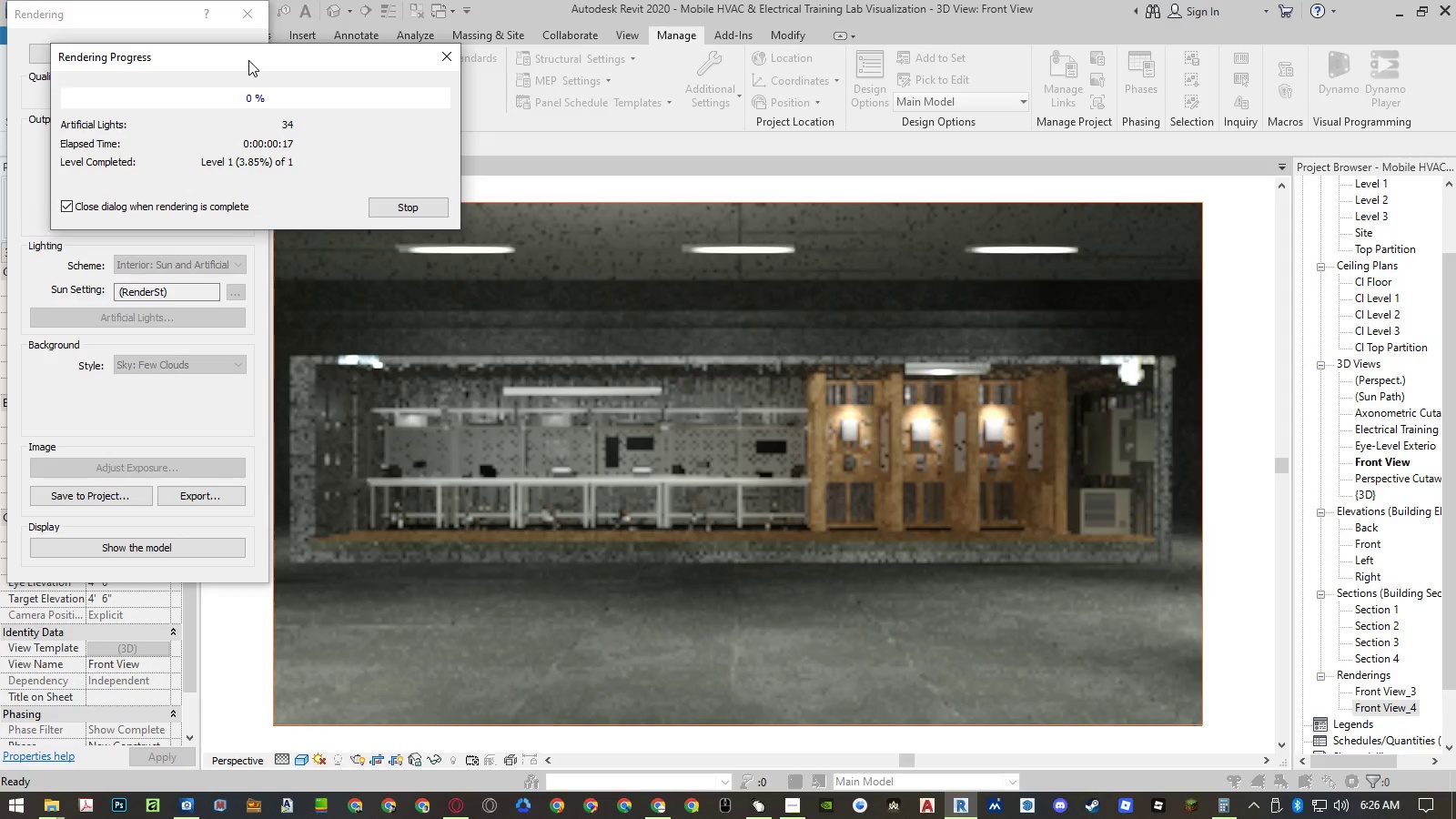 
left_click([248, 60])
 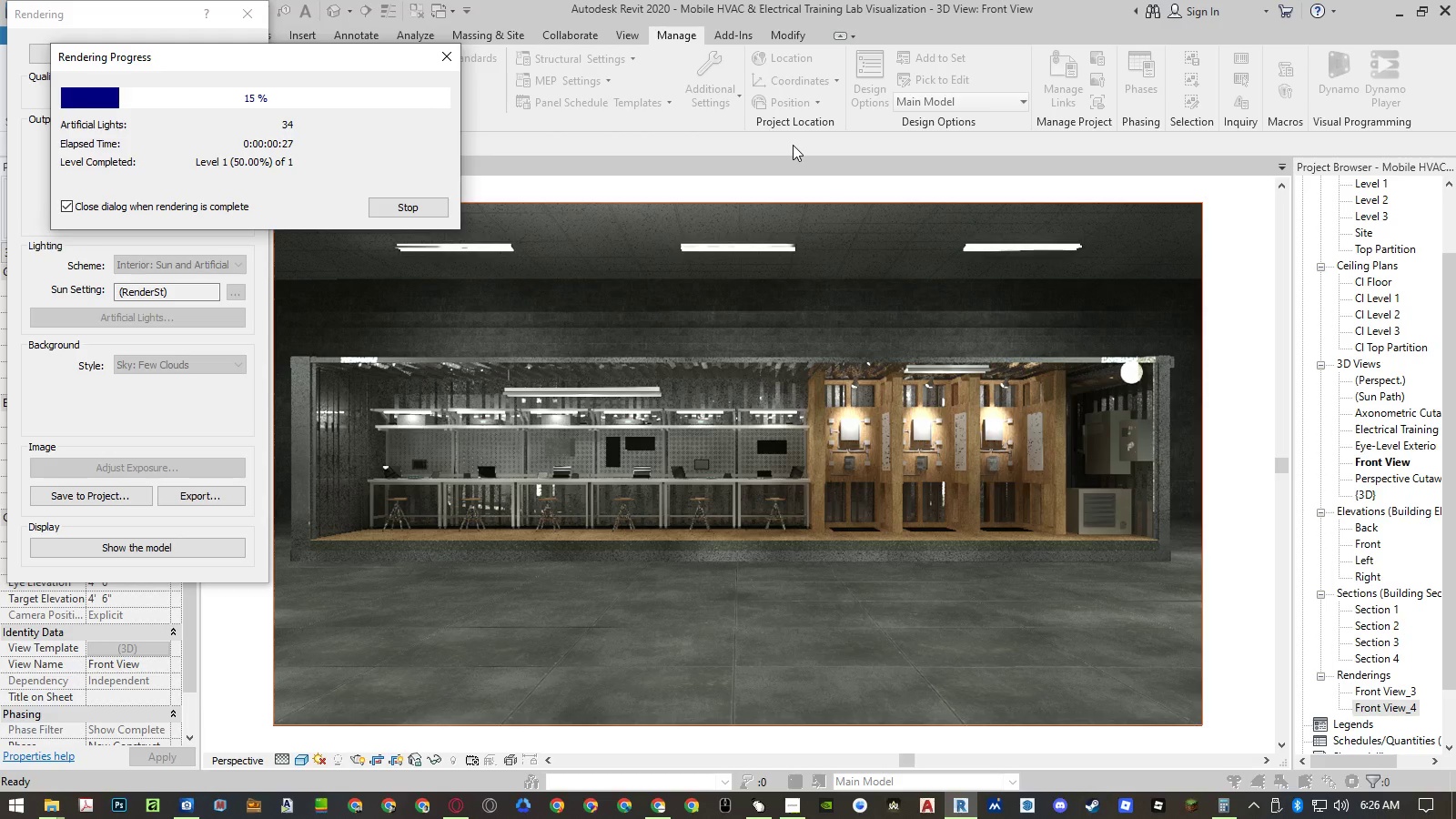 
wait(10.14)
 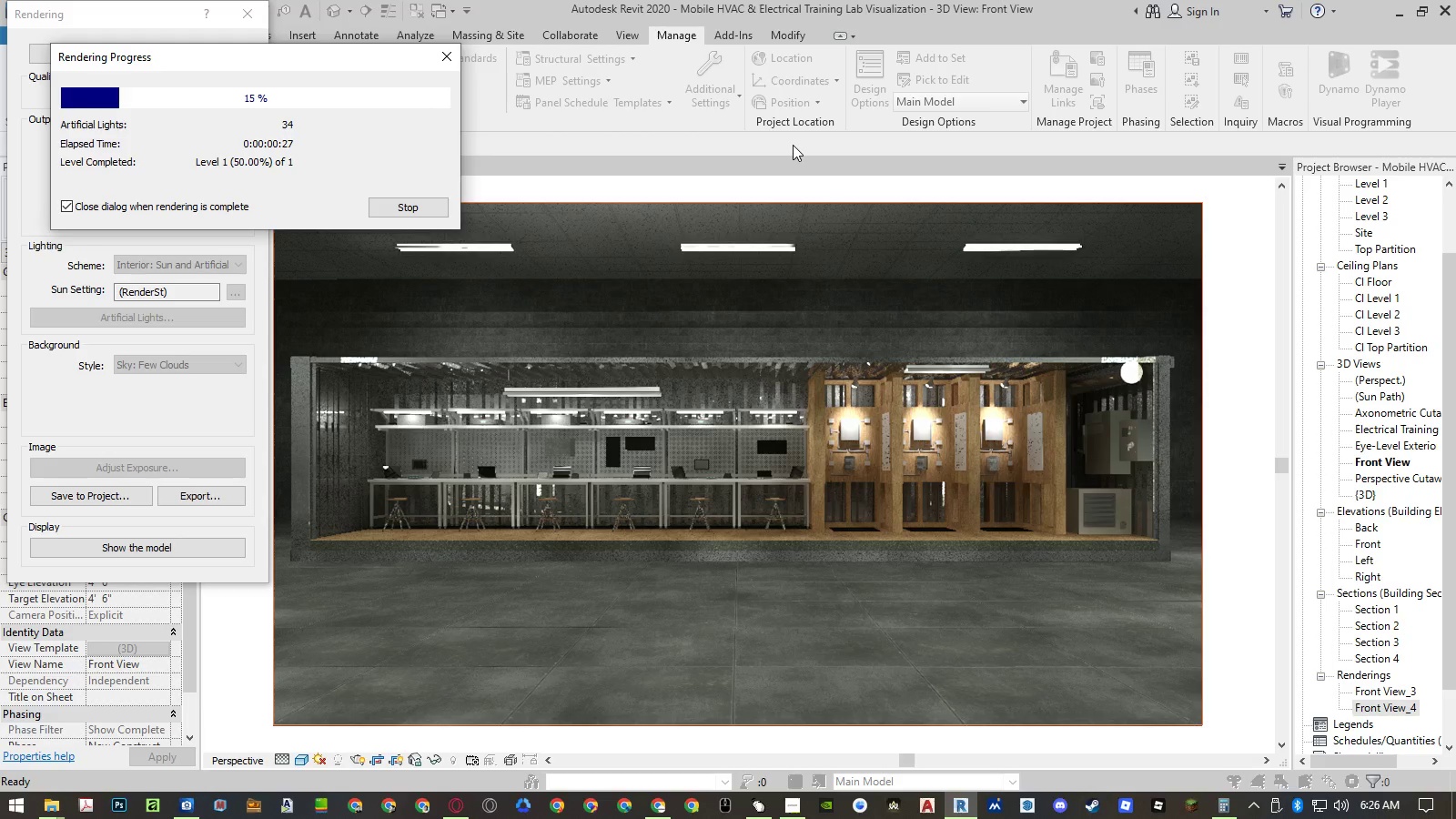 
left_click([248, 60])
 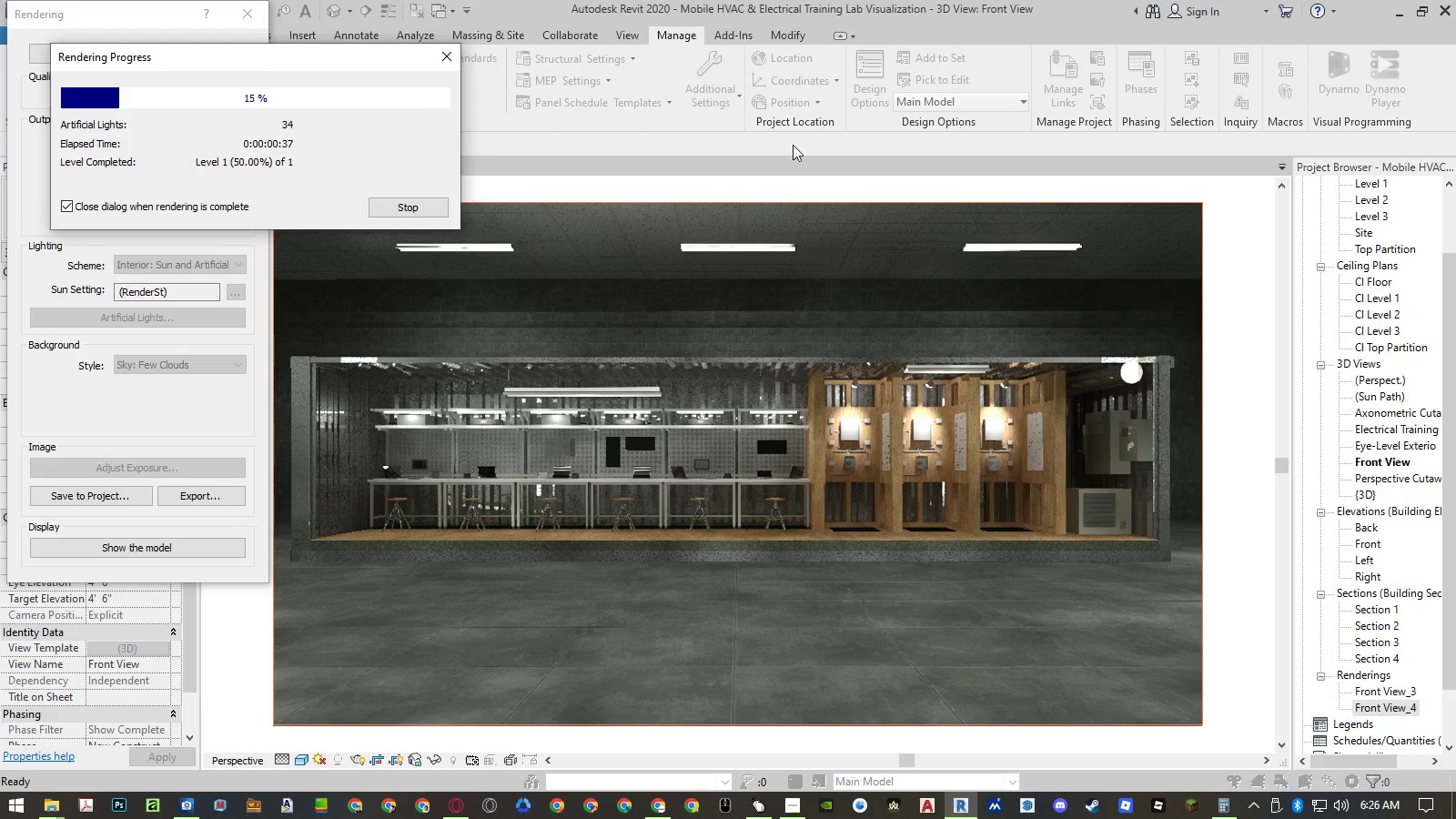 
wait(10.03)
 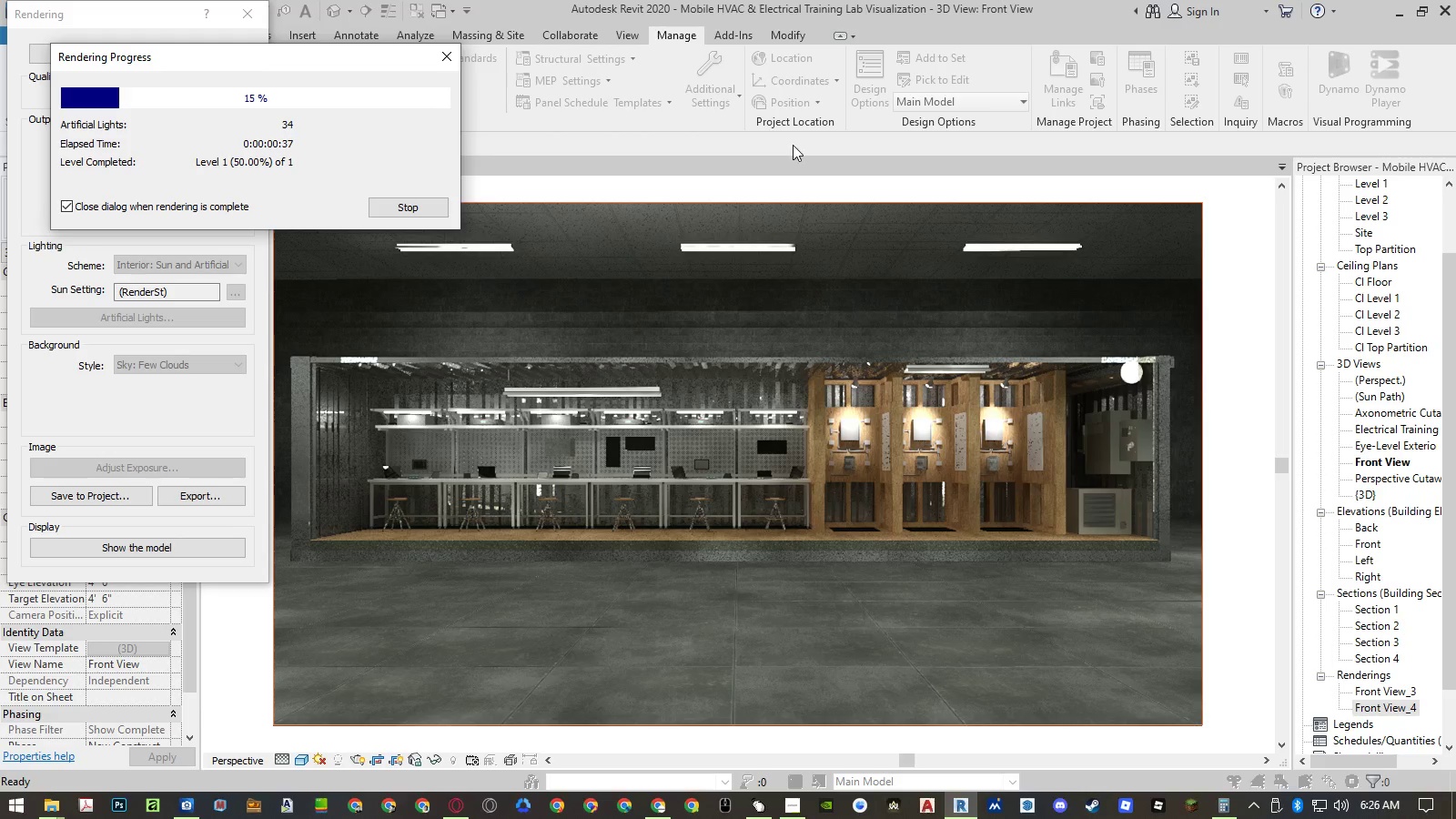 
left_click([248, 60])
 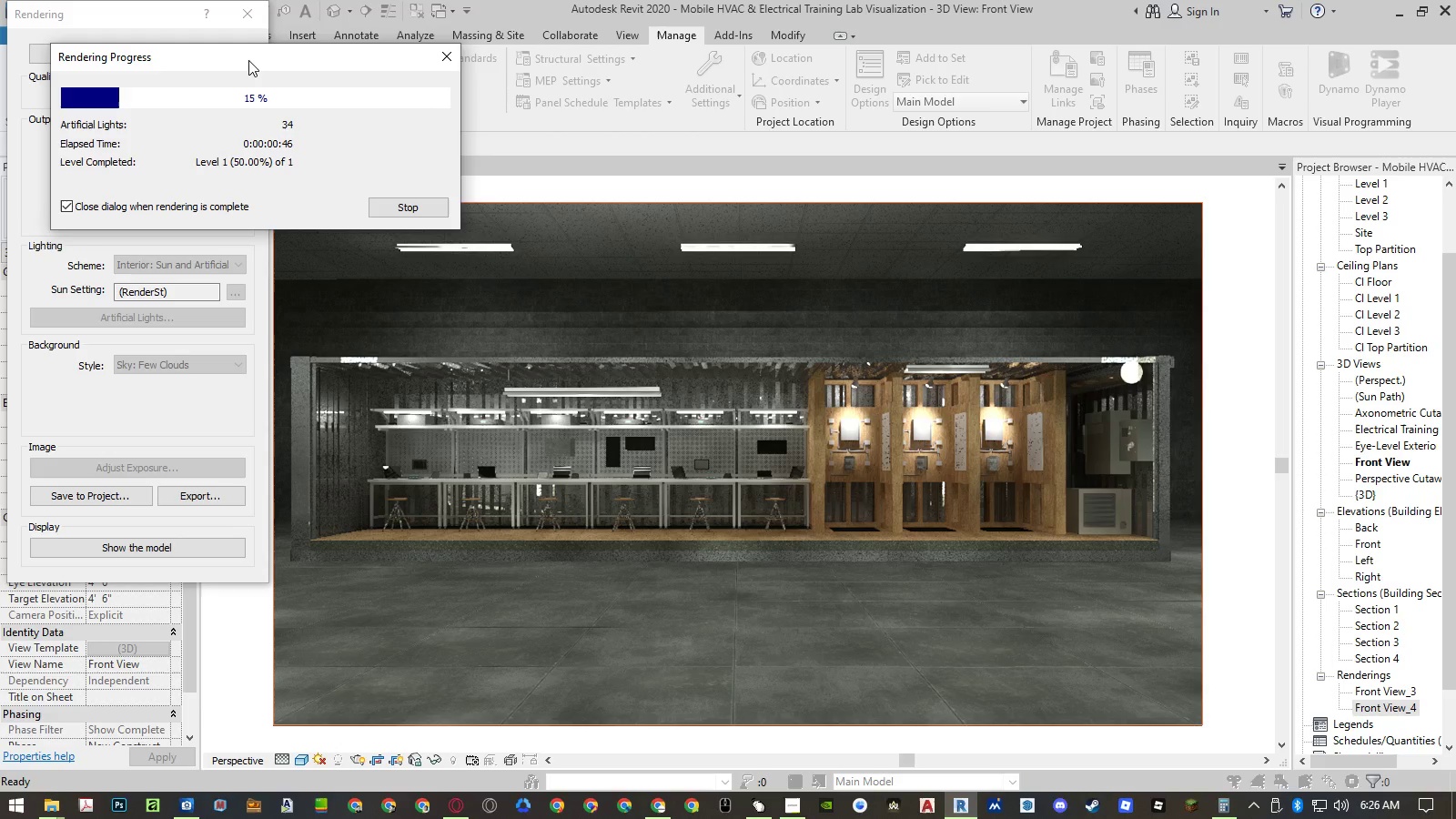 
wait(5.81)
 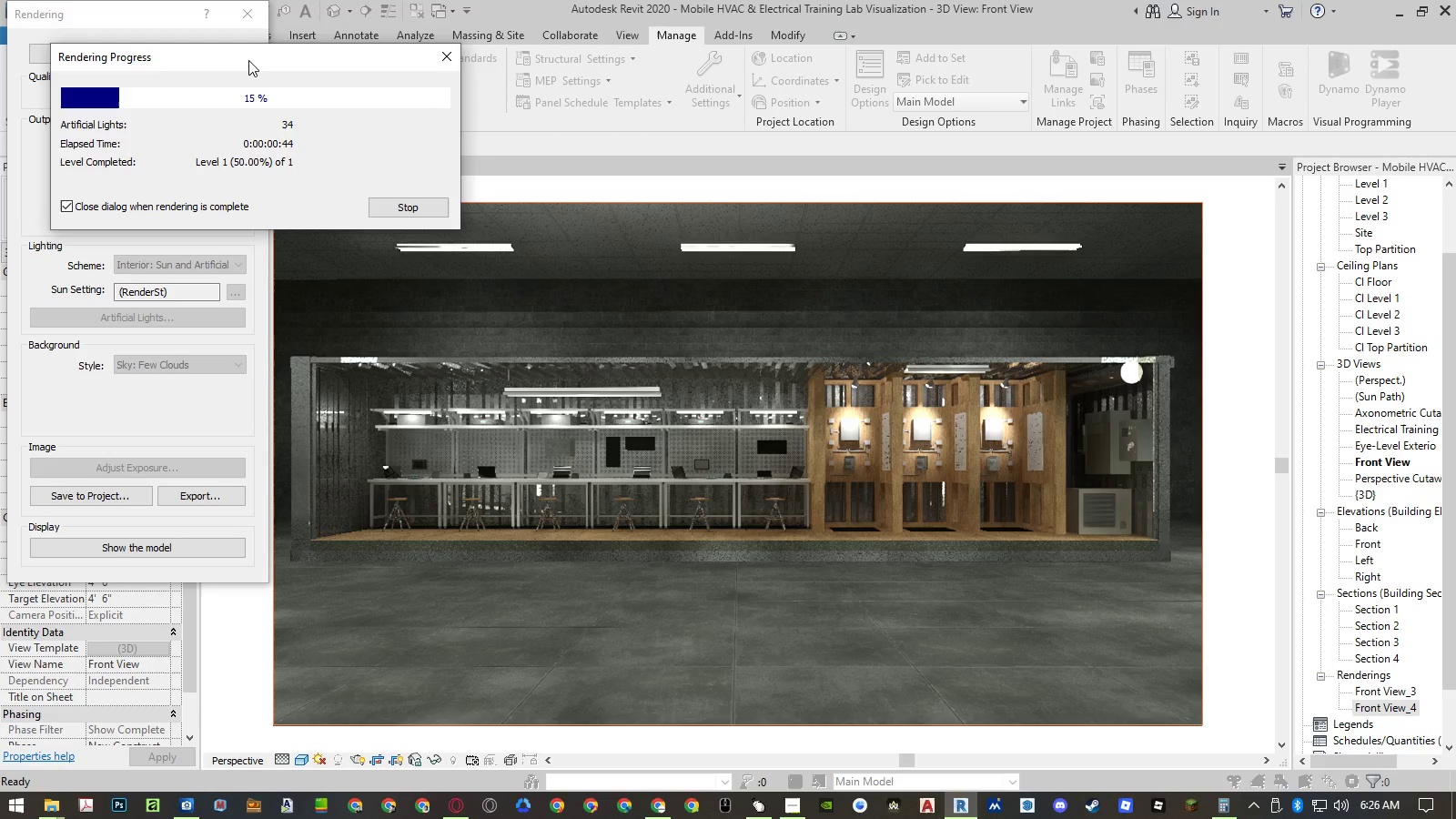 
key(Shift+F8)
 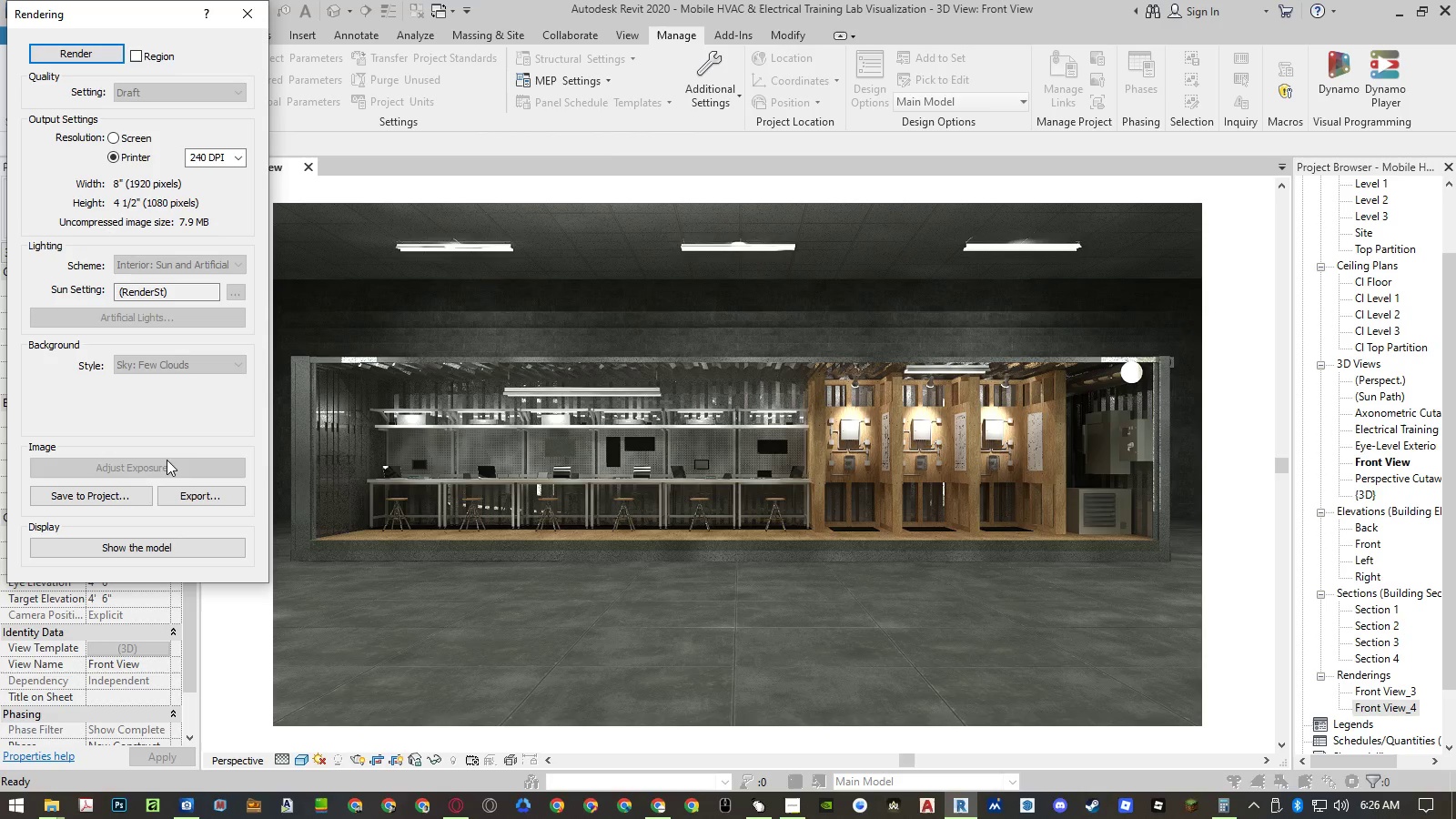 
left_click([118, 490])
 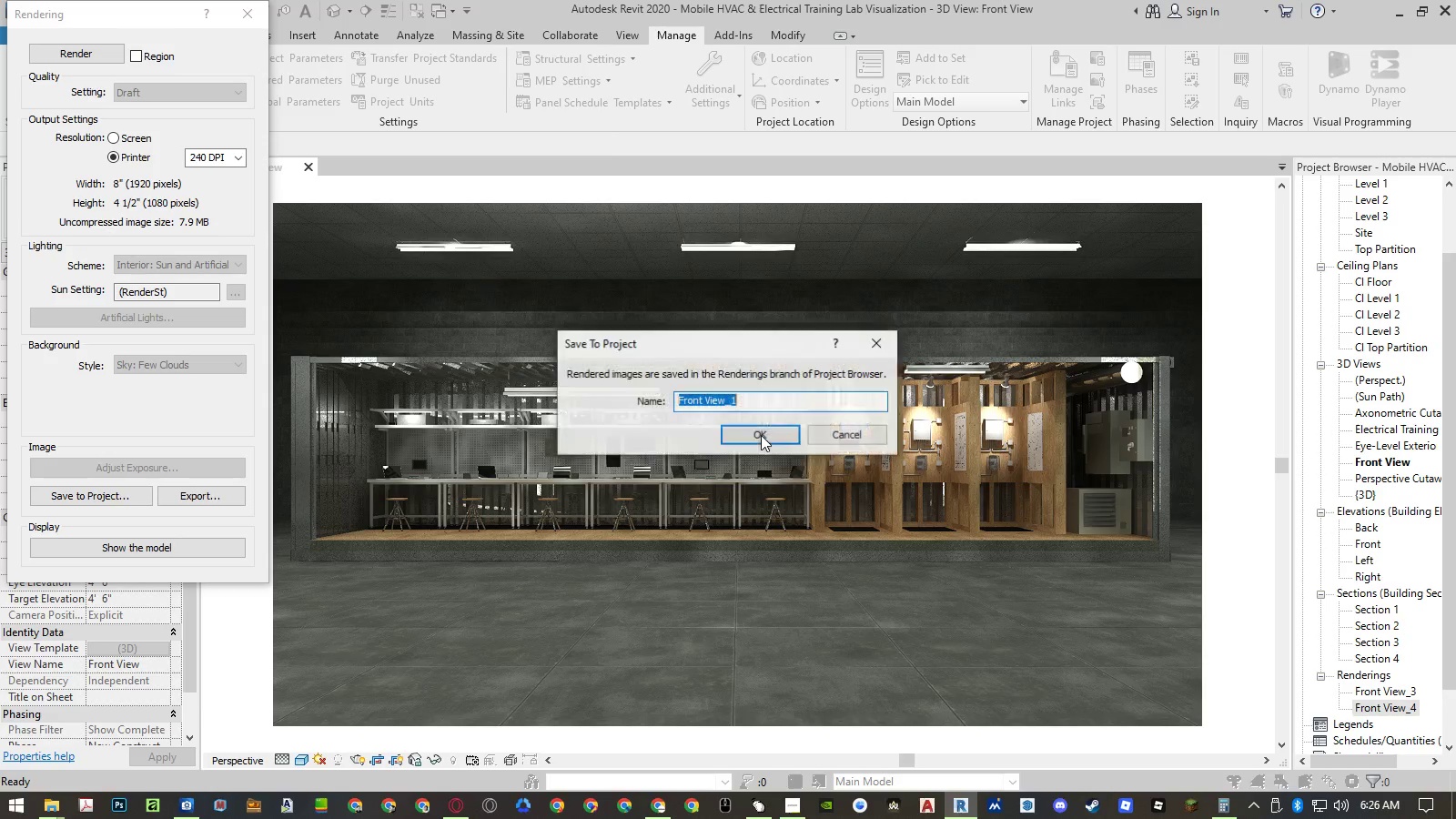 
left_click([761, 435])
 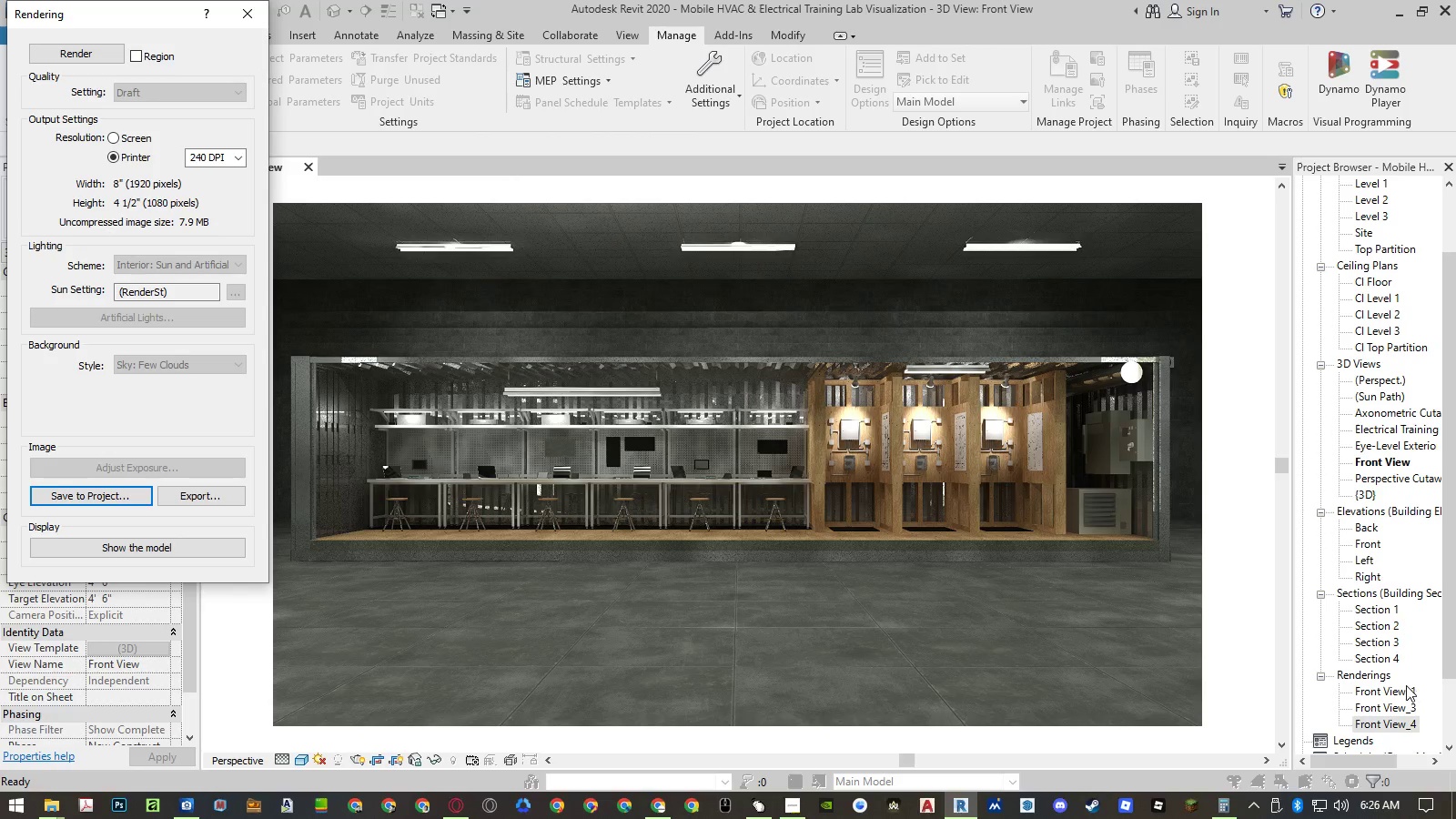 
double_click([1405, 687])
 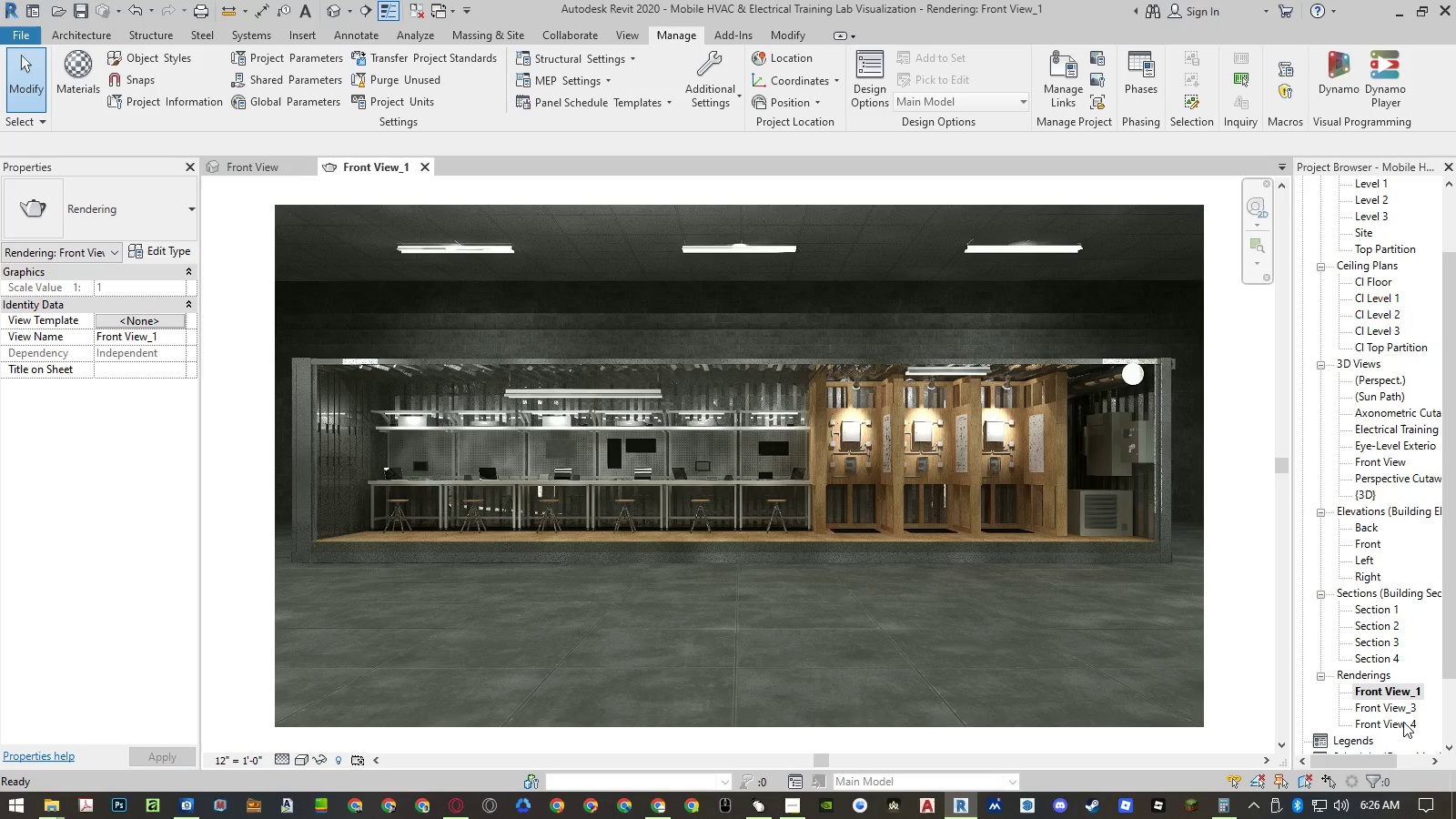 
double_click([1403, 722])
 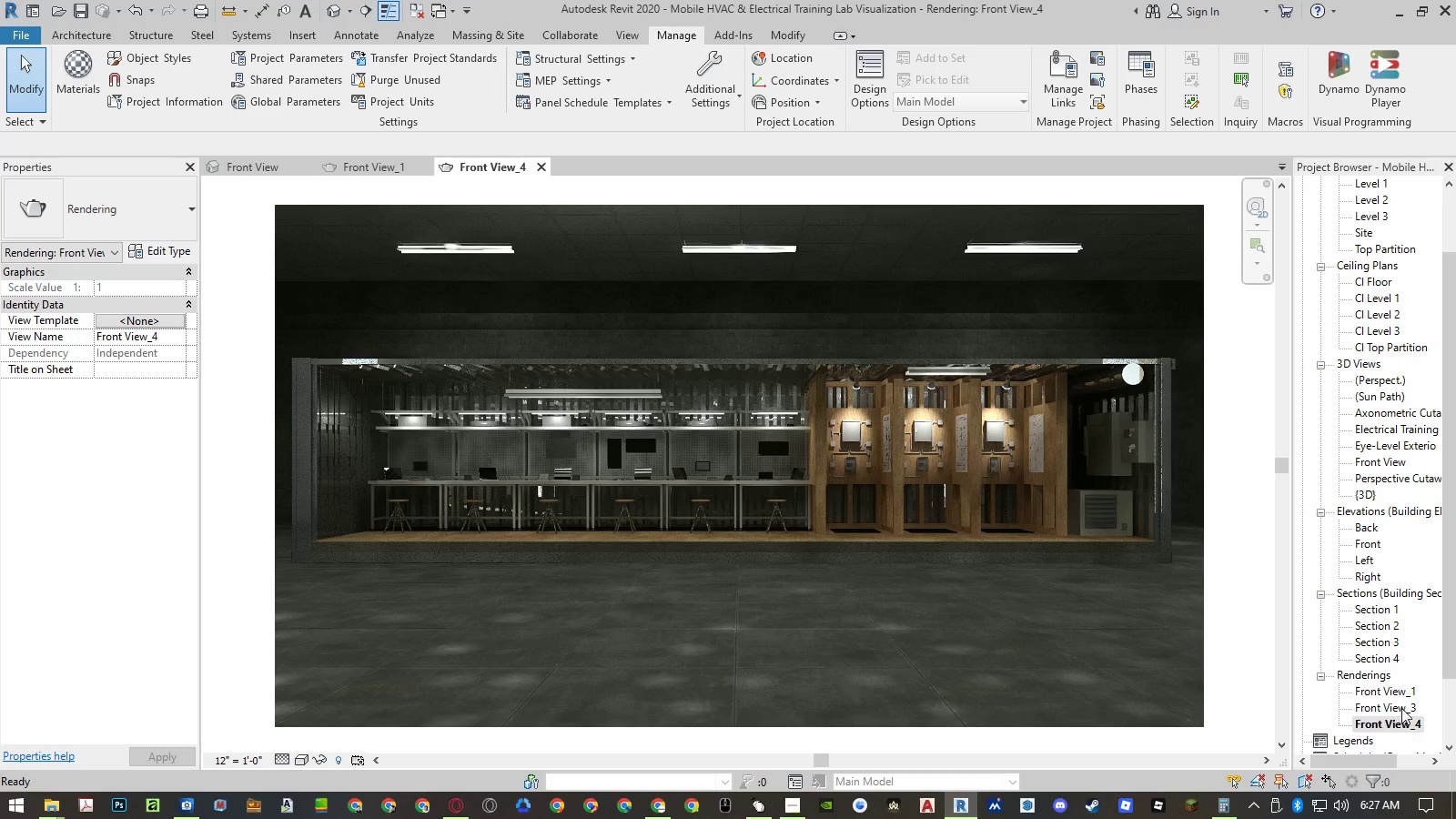 
double_click([1397, 693])
 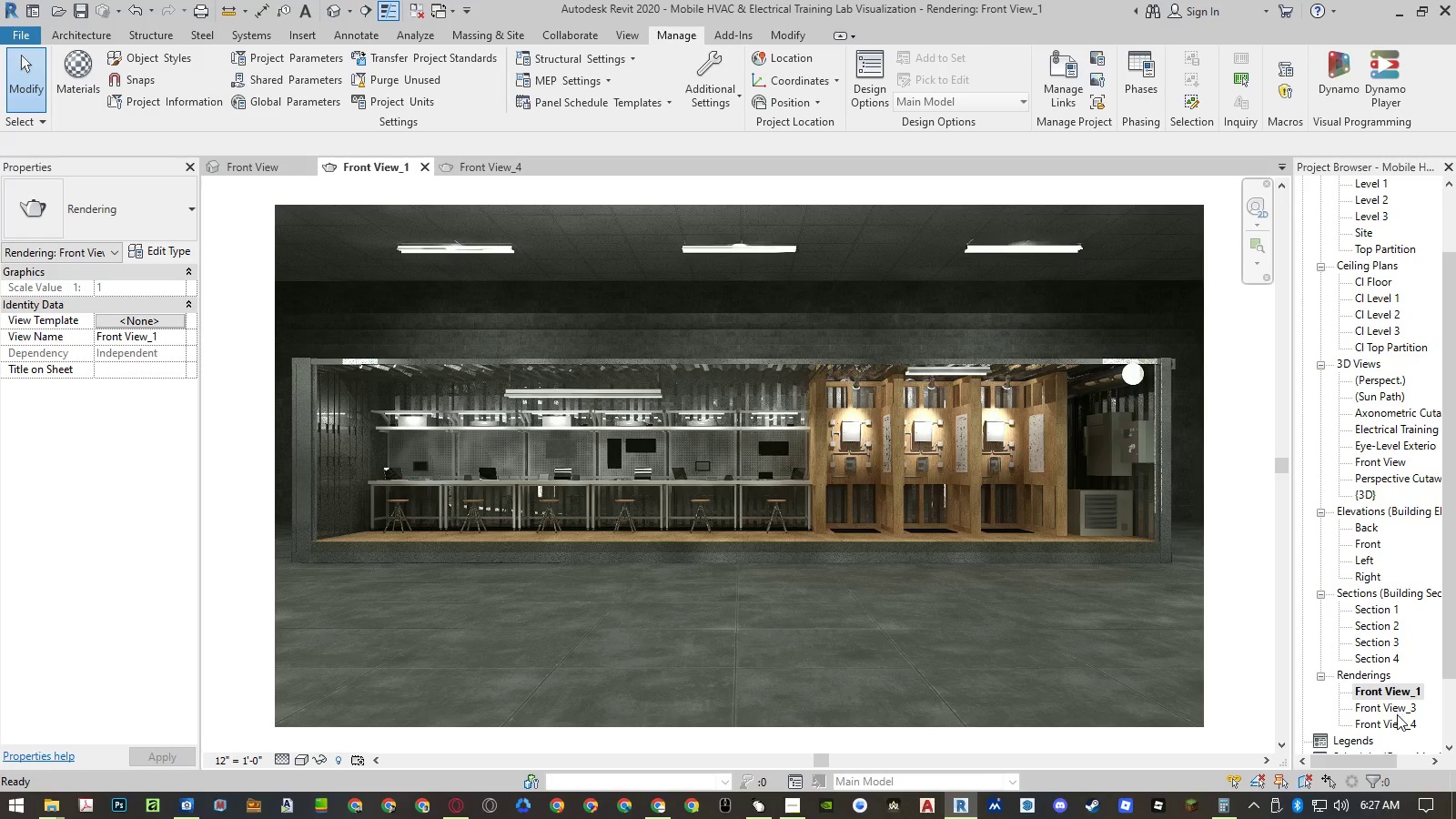 
double_click([1395, 720])
 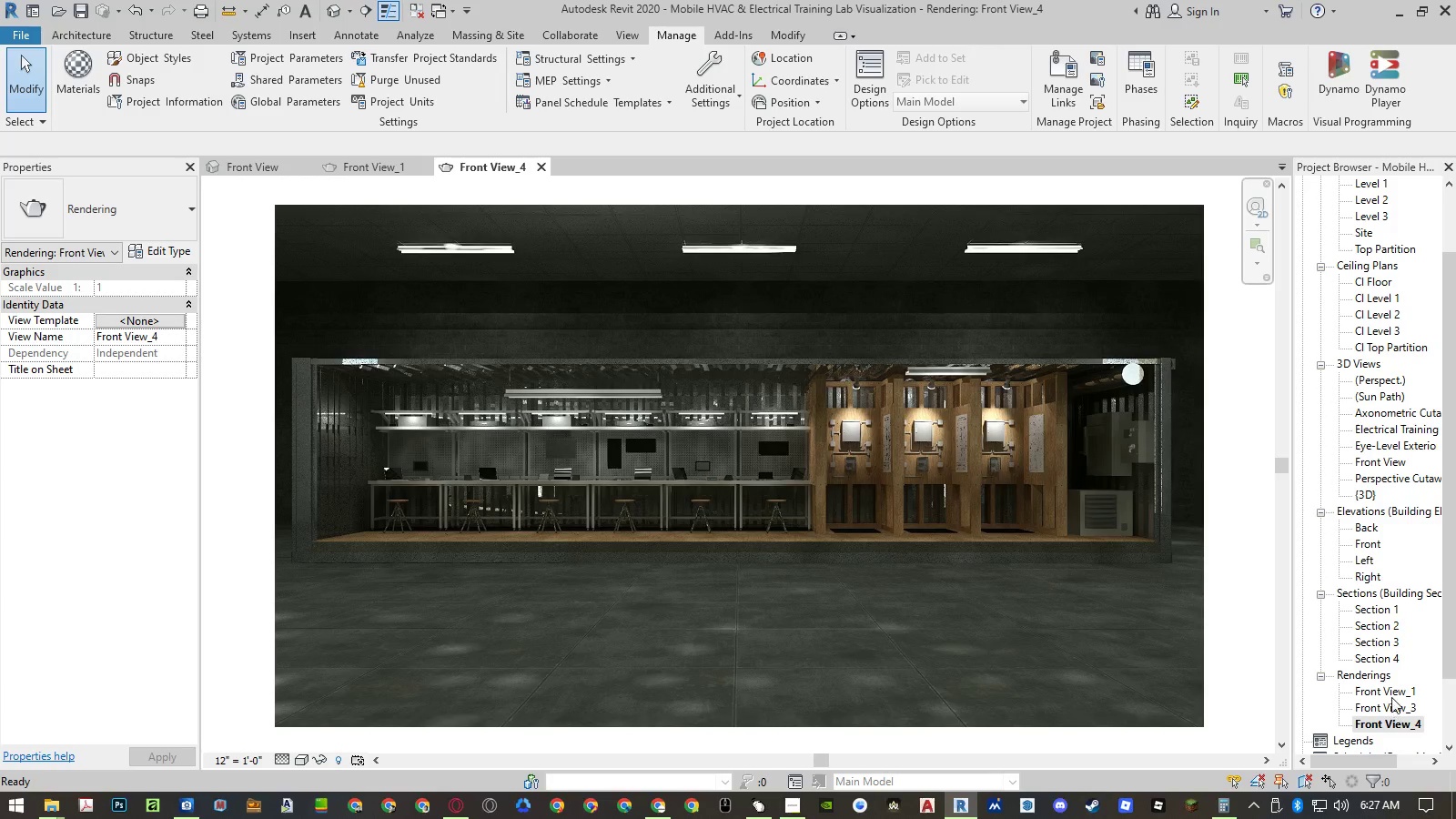 
double_click([1390, 693])
 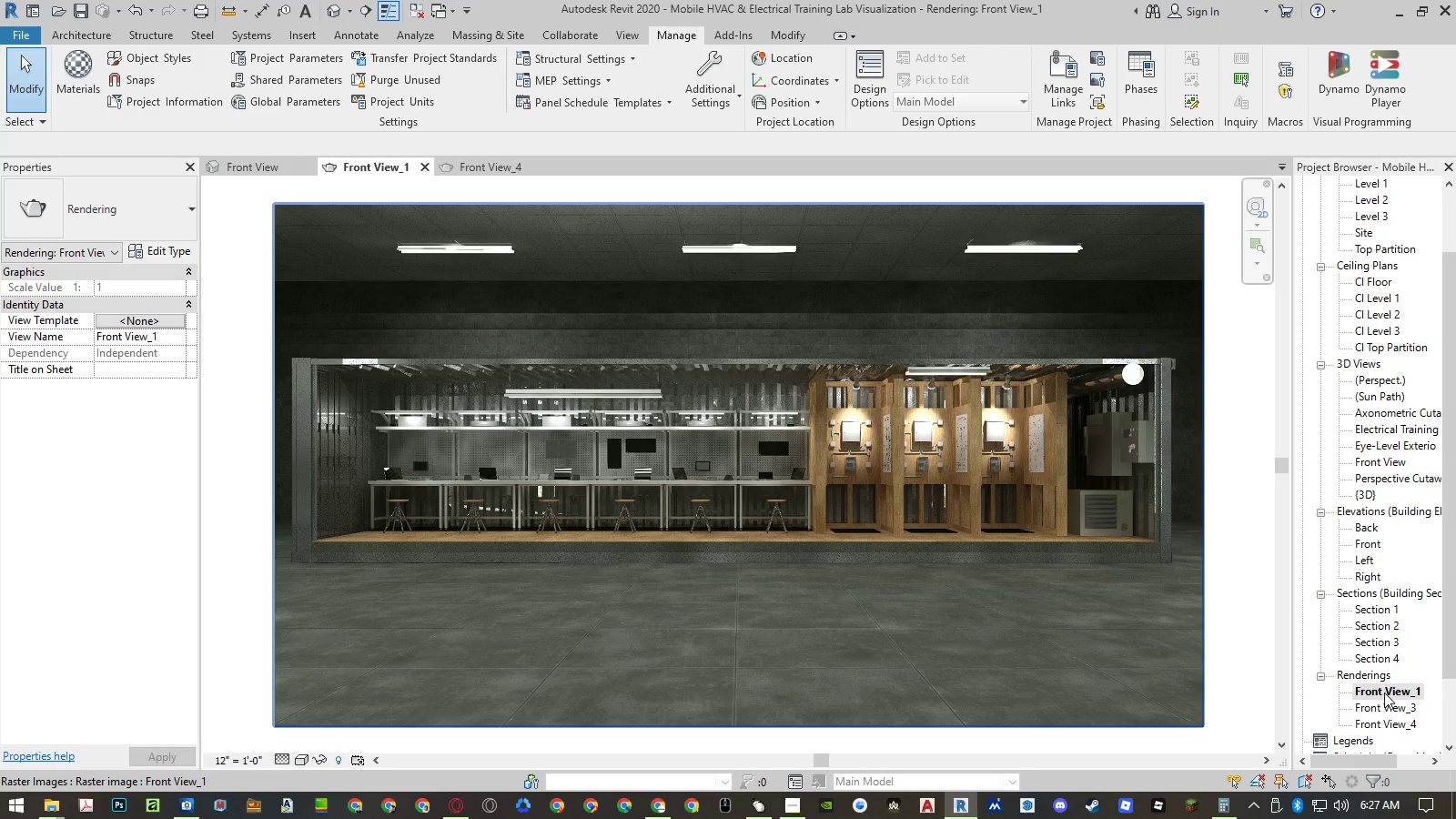 
wait(5.06)
 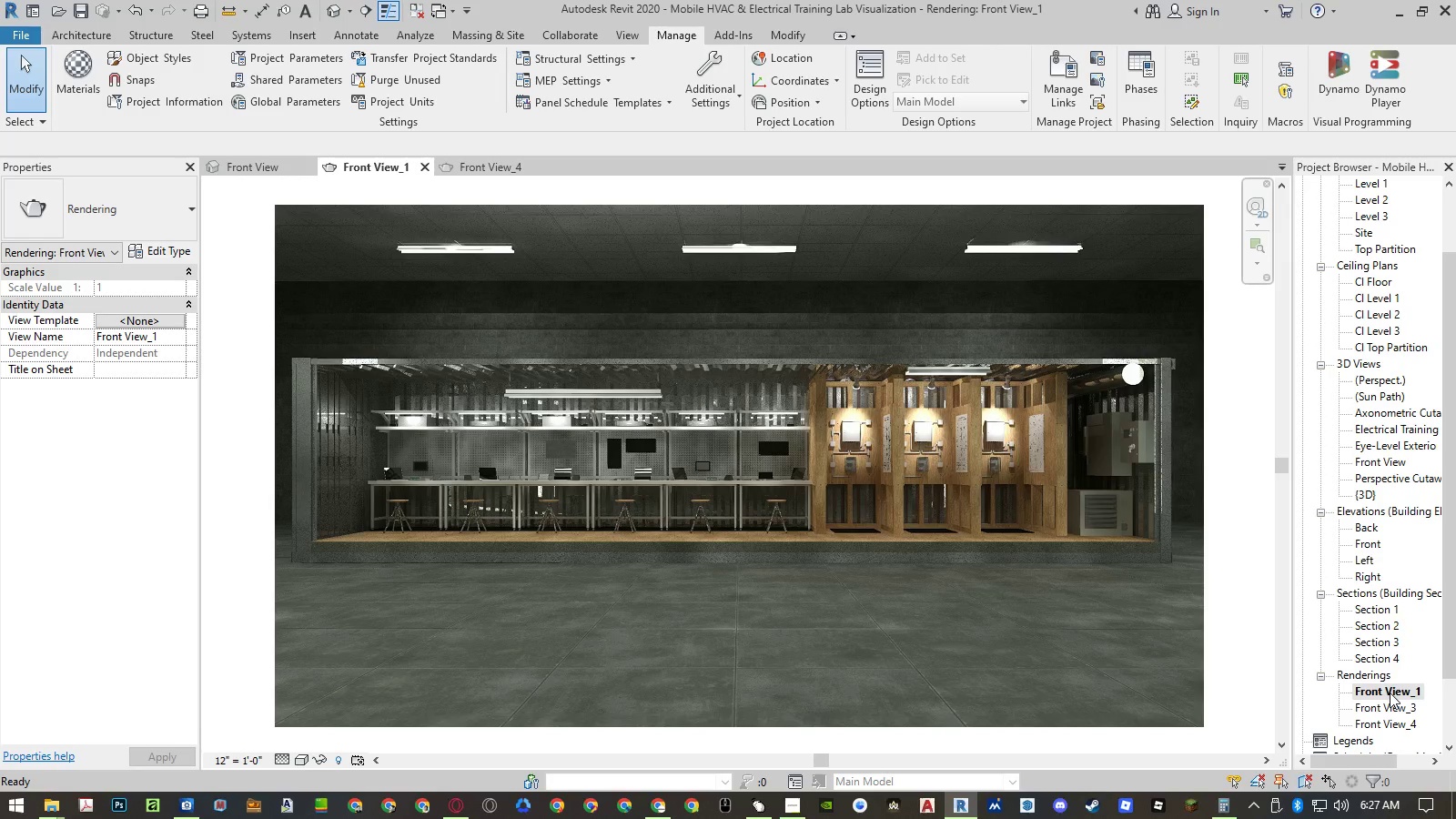 
right_click([1384, 693])
 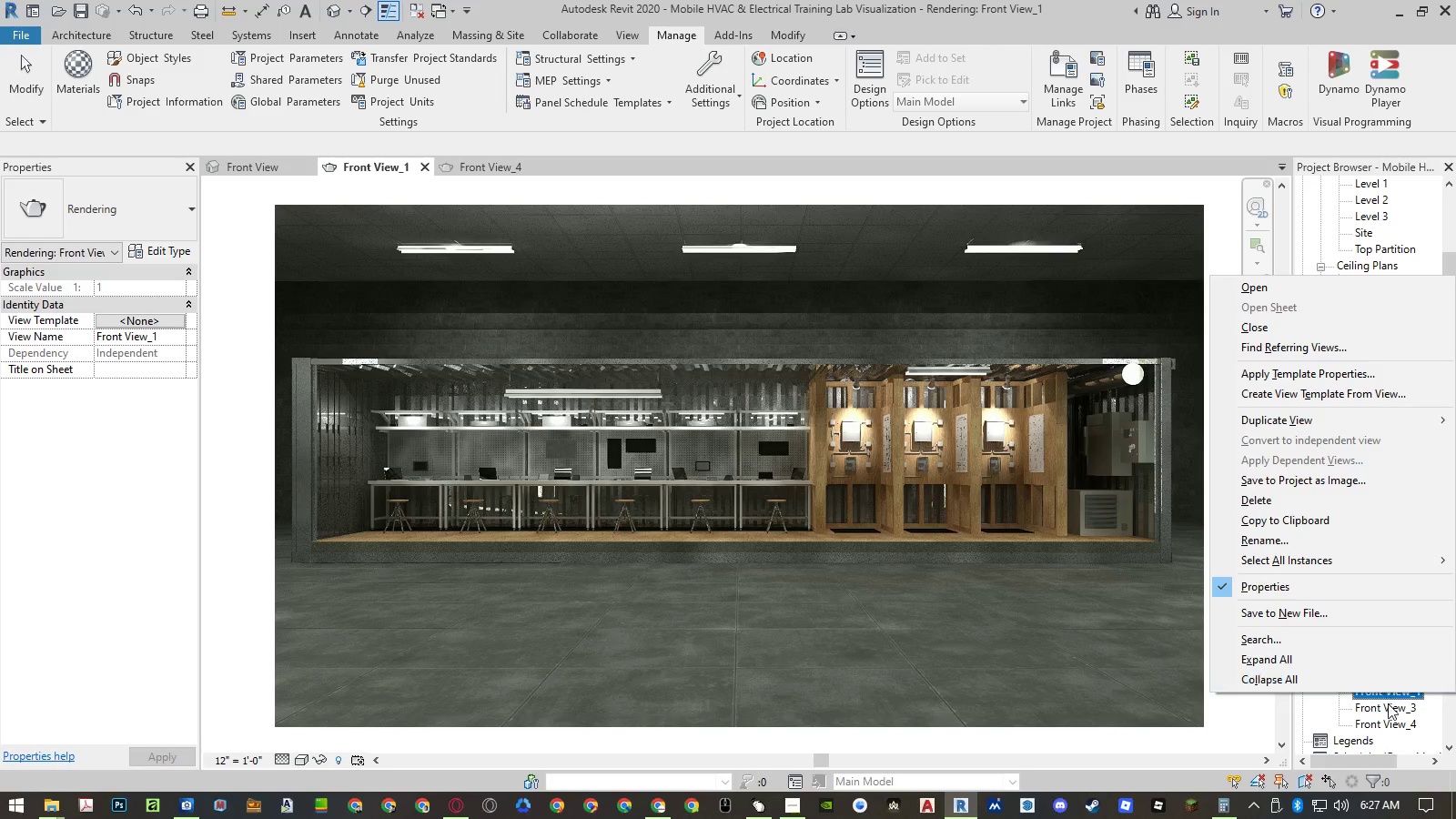 
right_click([1388, 723])
 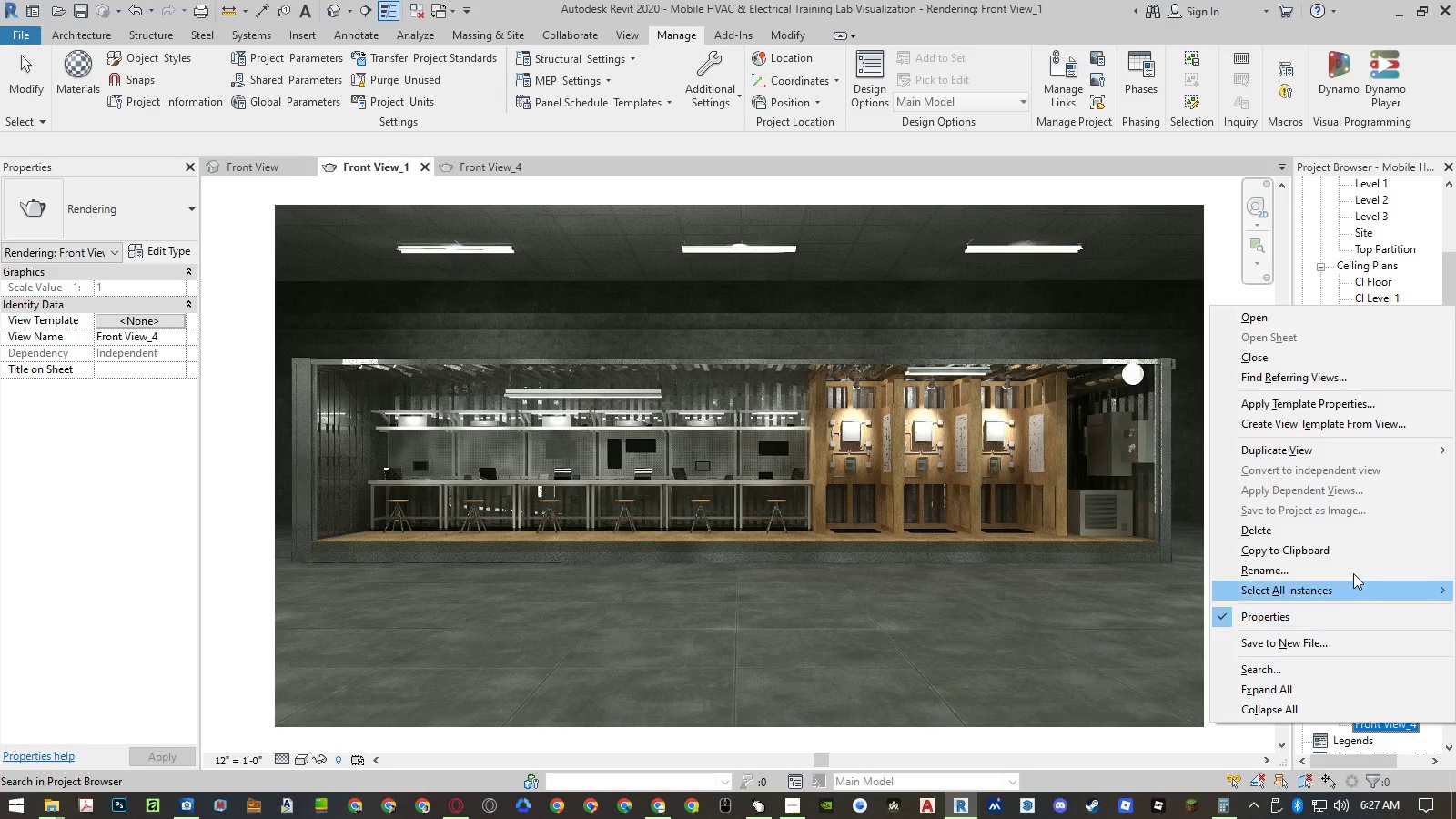 
left_click([1347, 533])
 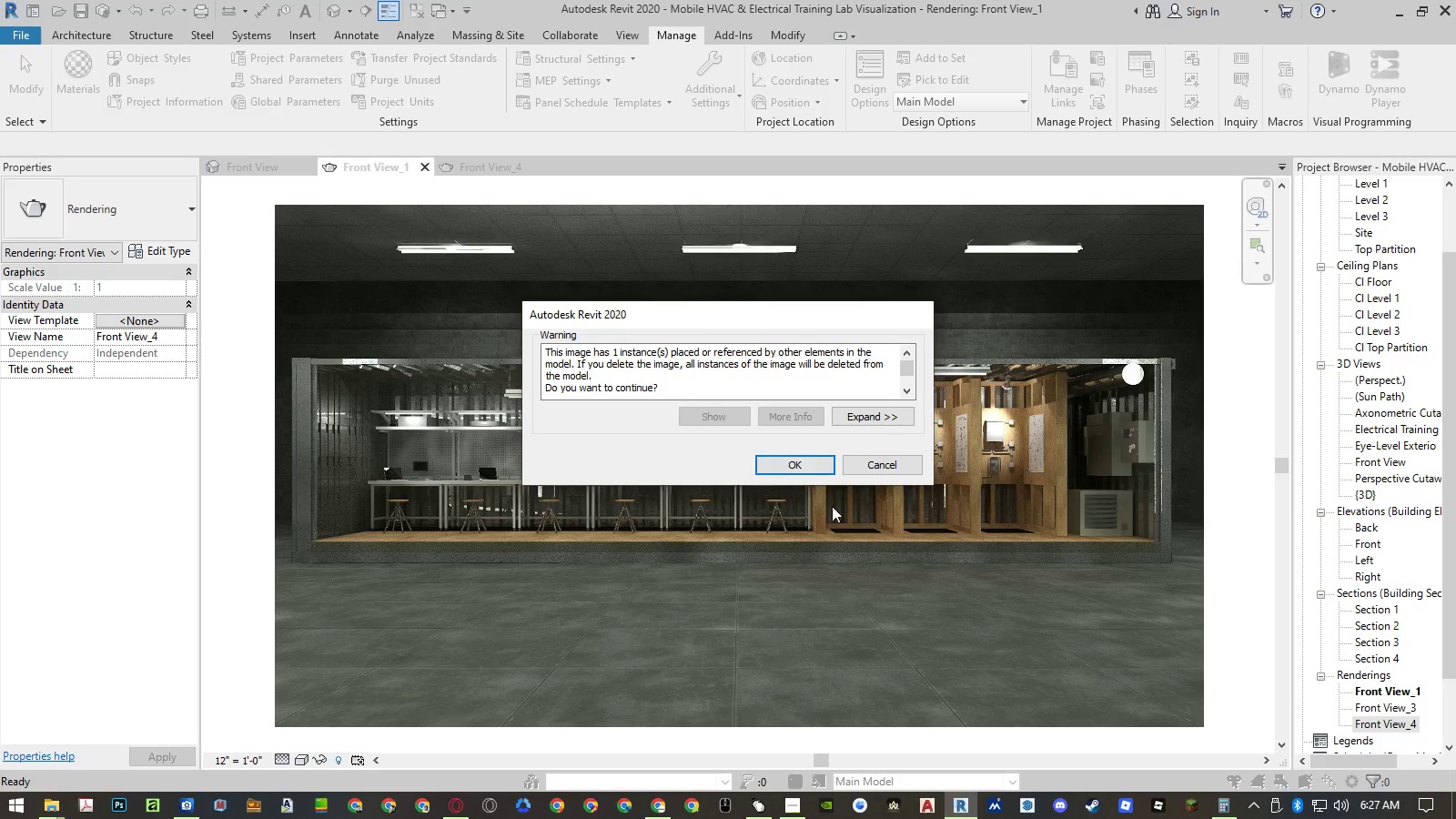 
left_click([814, 460])
 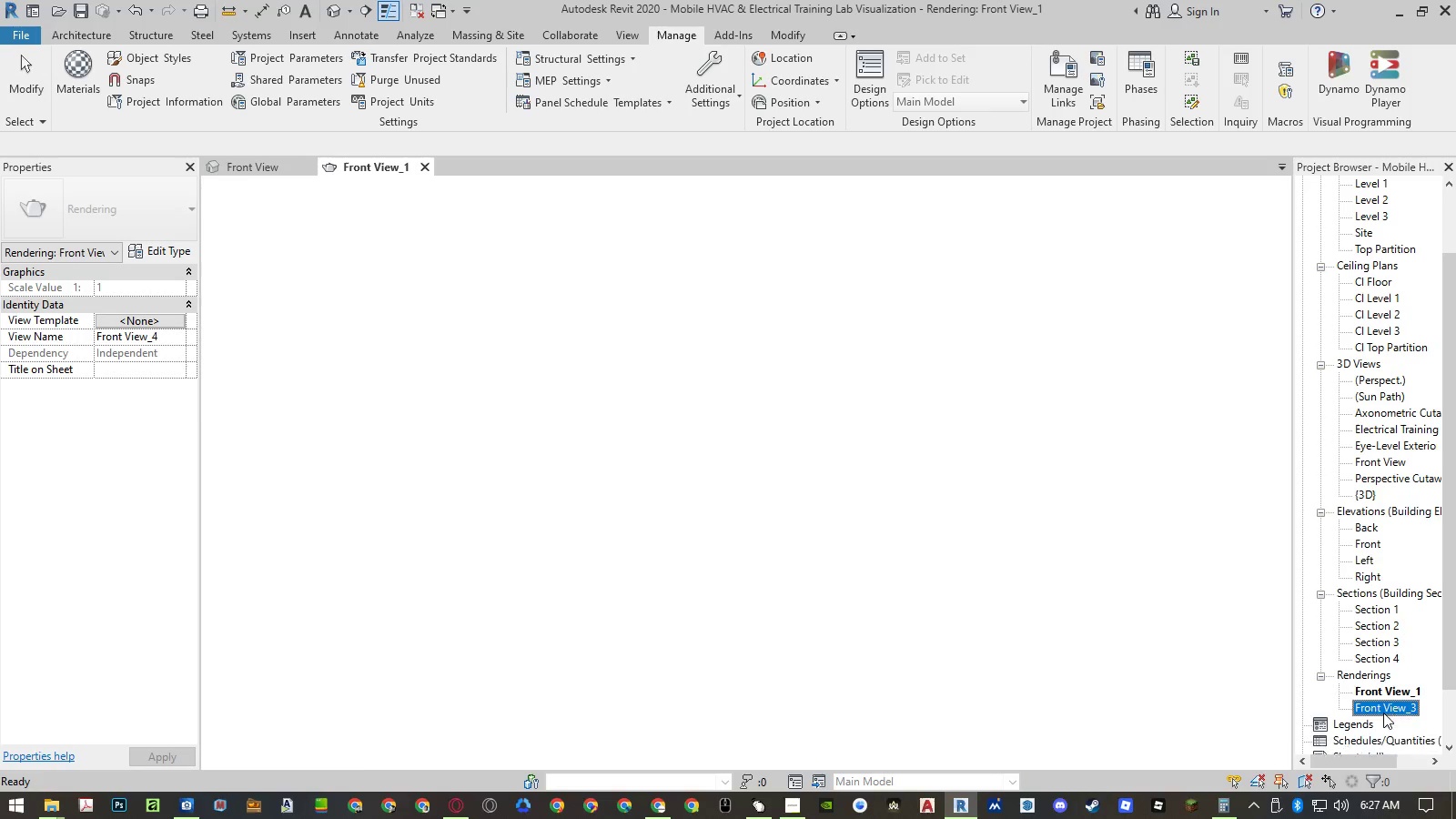 
left_click([1383, 713])
 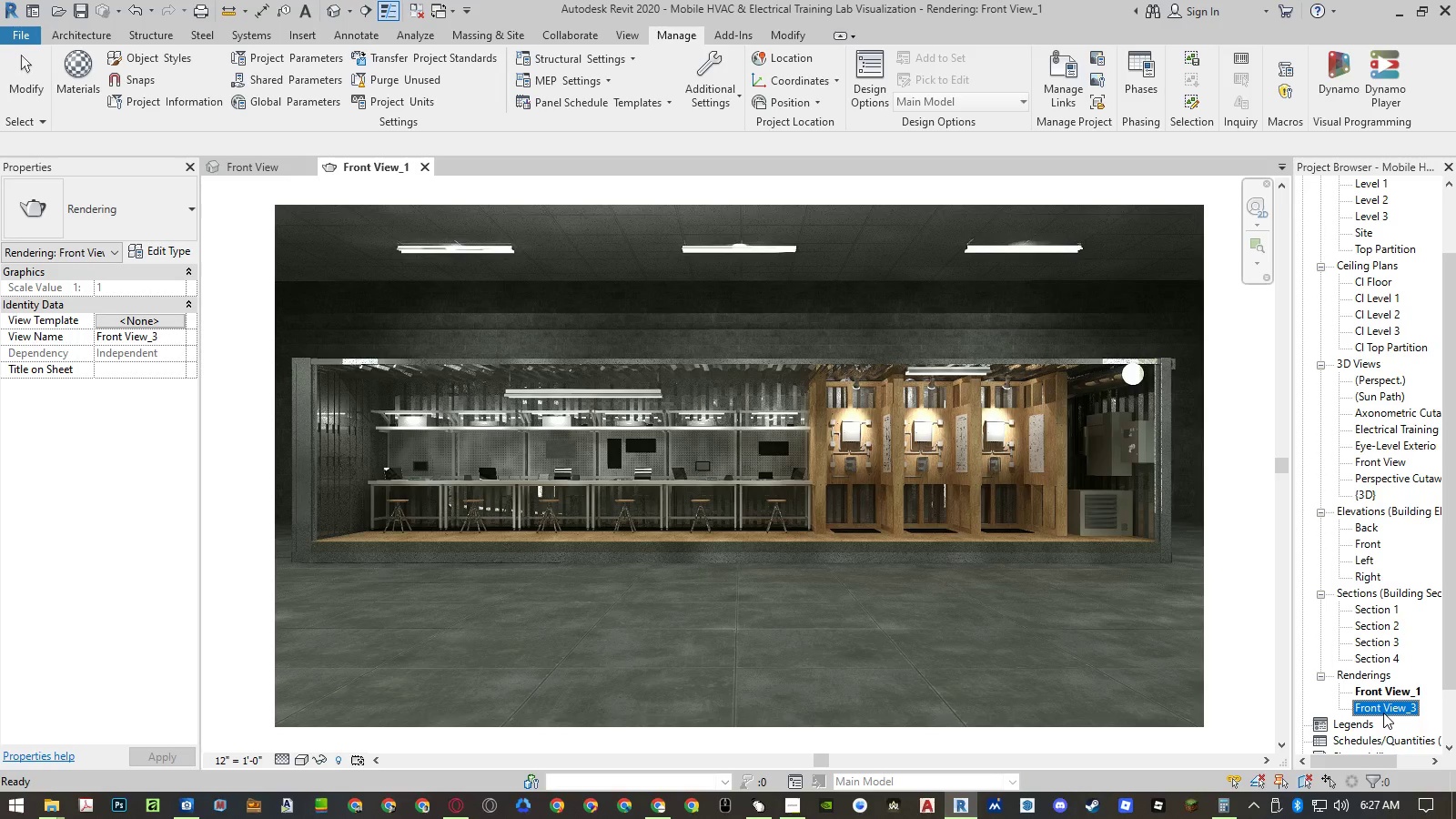 
right_click([1383, 713])
 